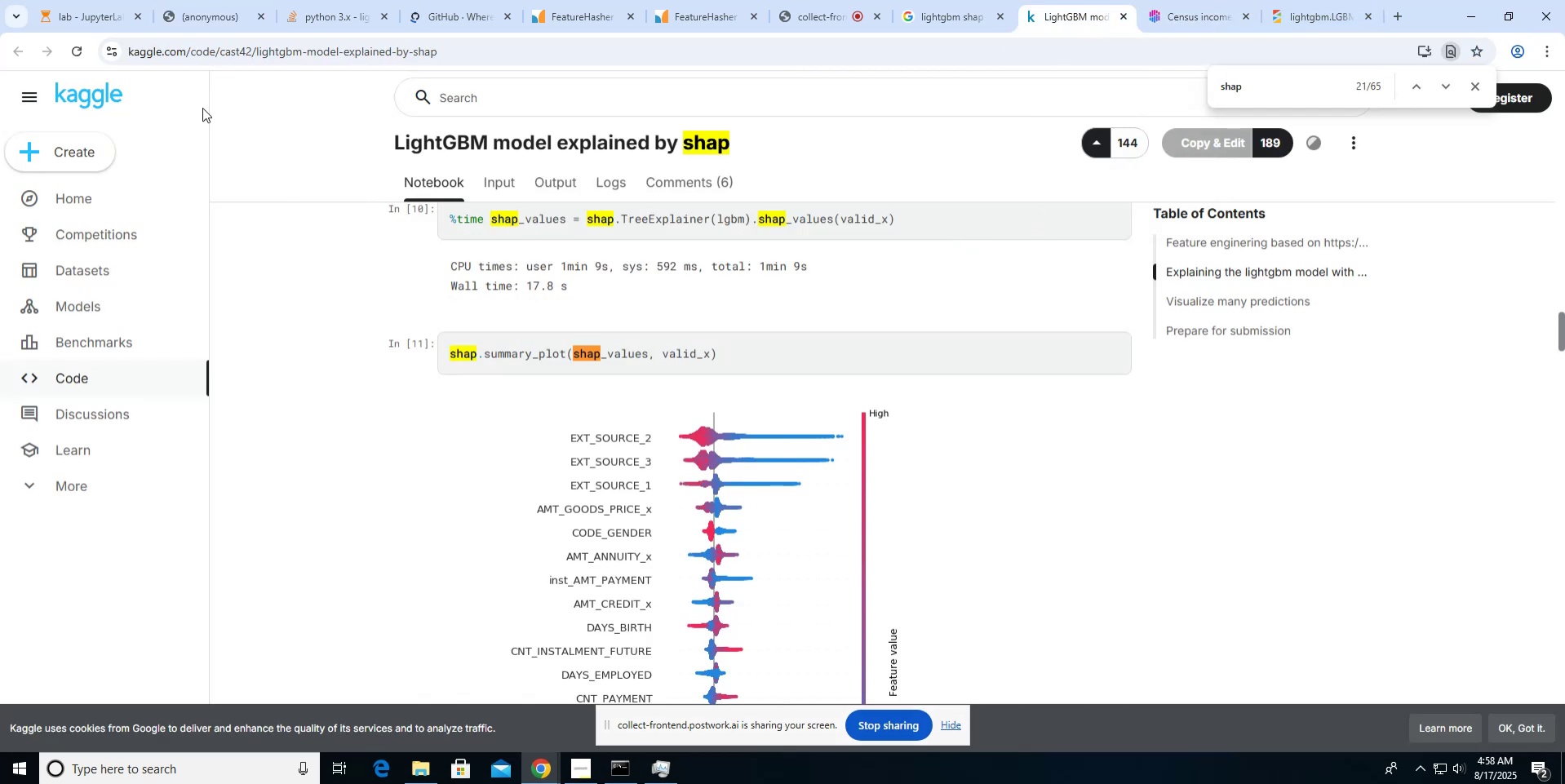 
left_click([101, 27])
 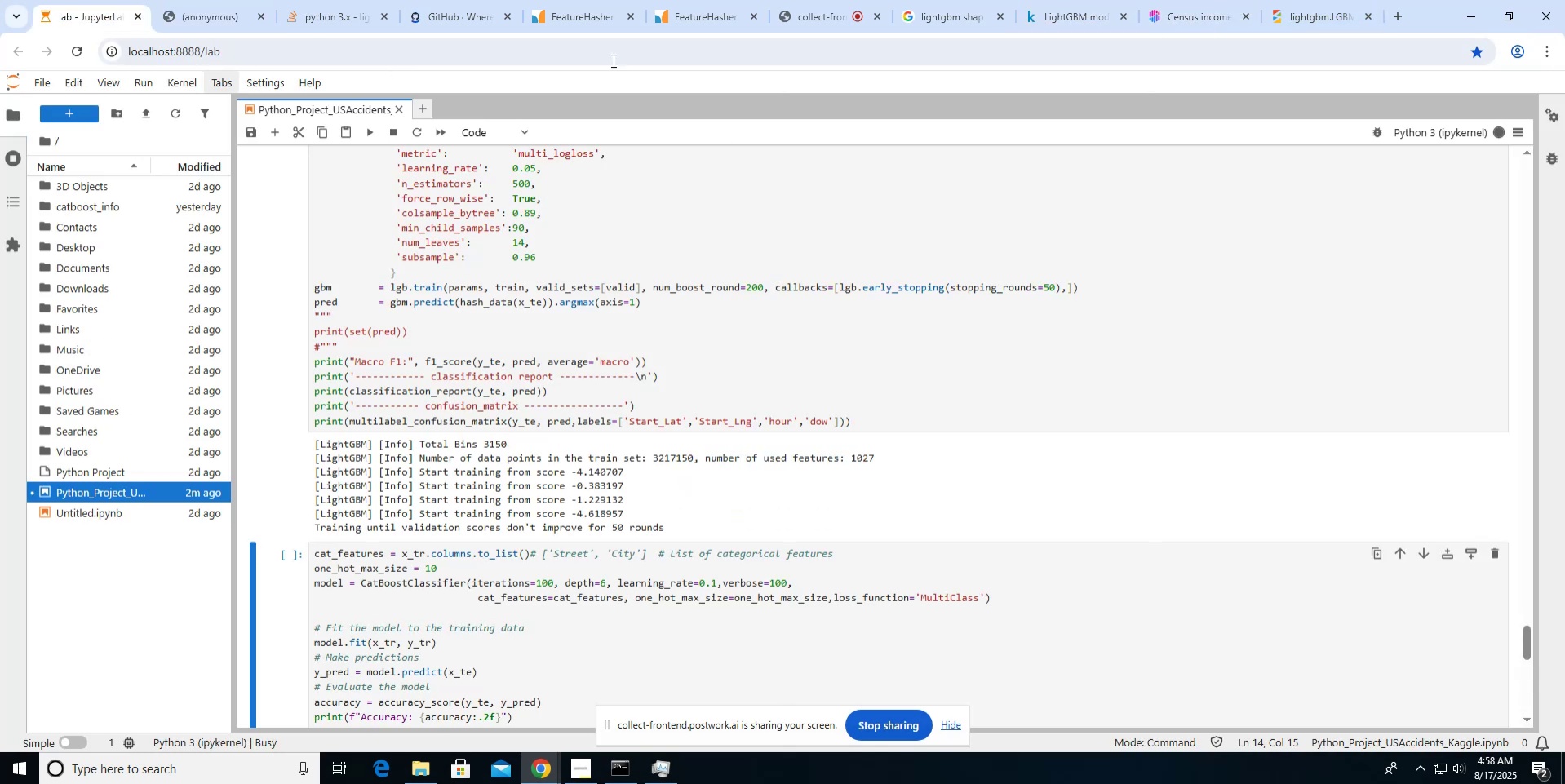 
wait(5.36)
 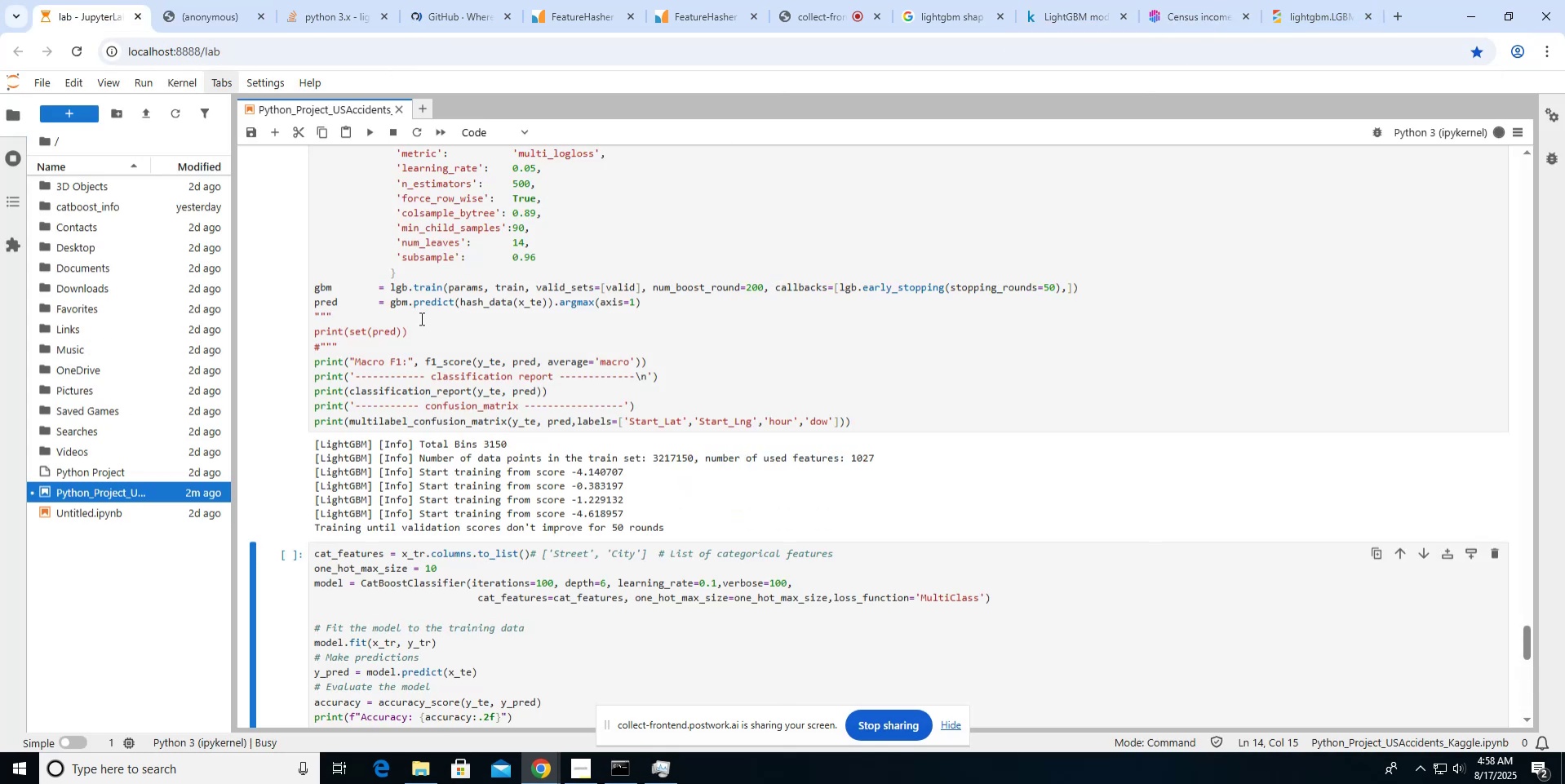 
left_click([822, 4])
 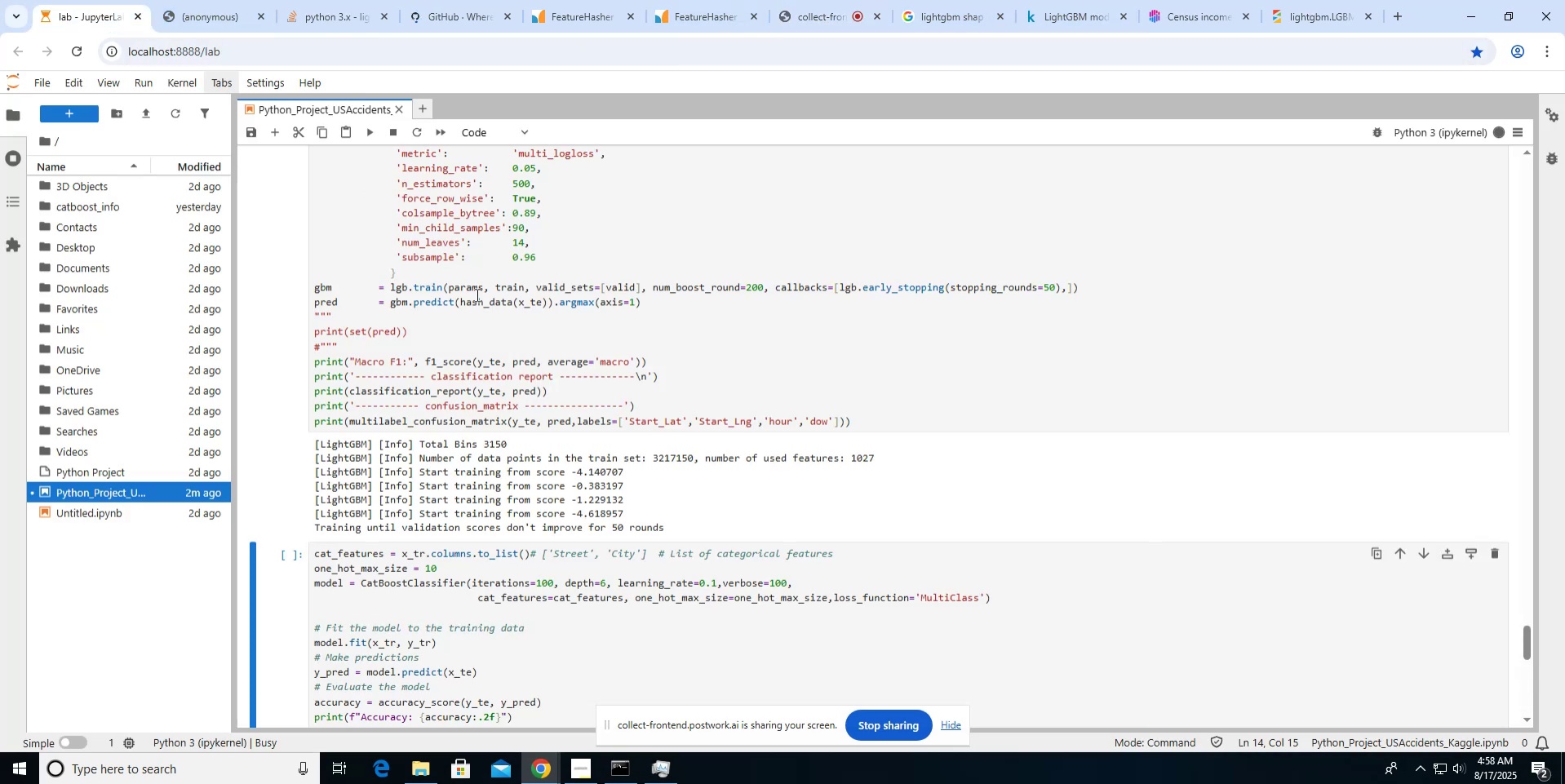 
wait(12.06)
 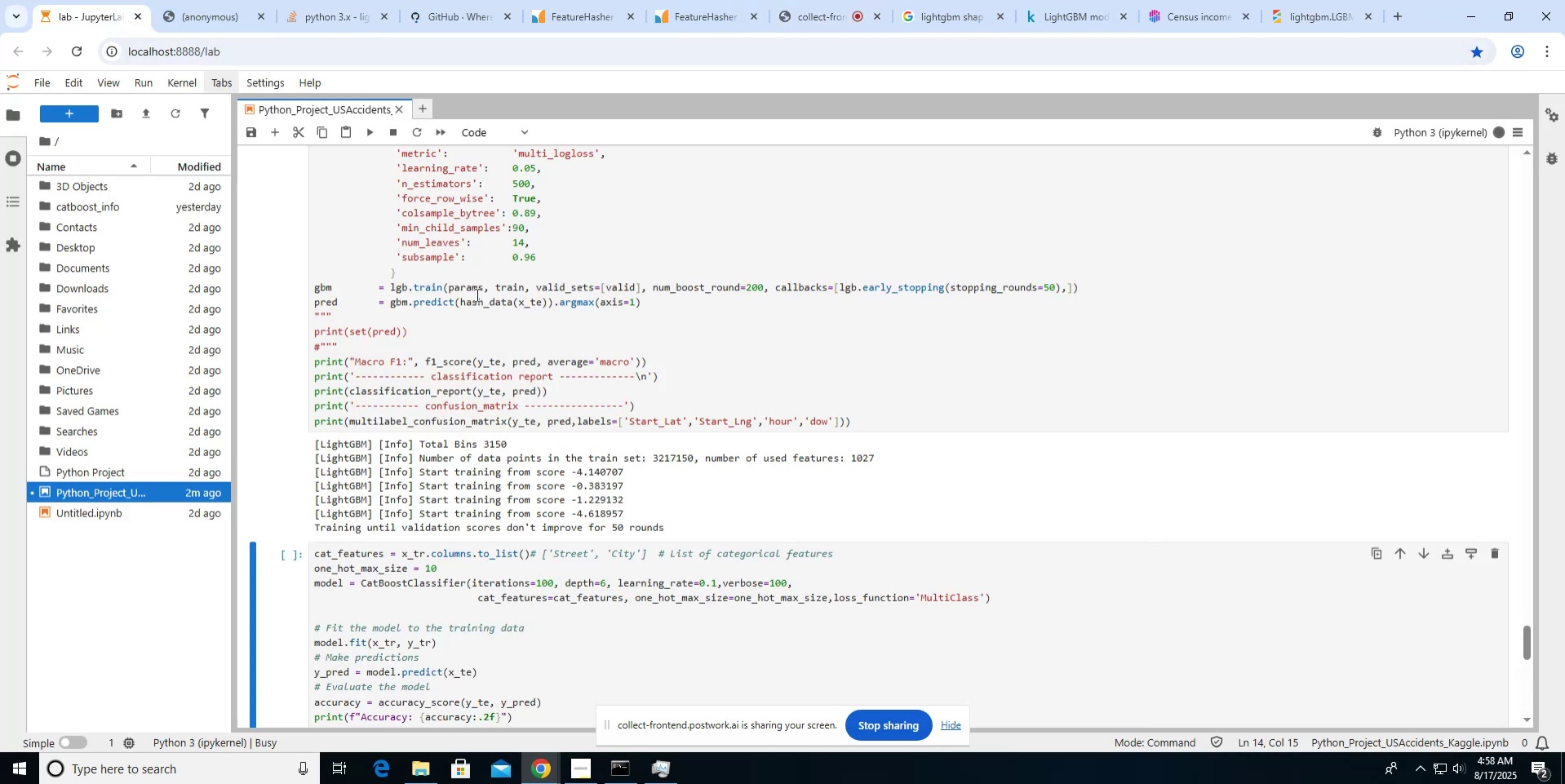 
scroll: coordinate [554, 420], scroll_direction: down, amount: 6.0
 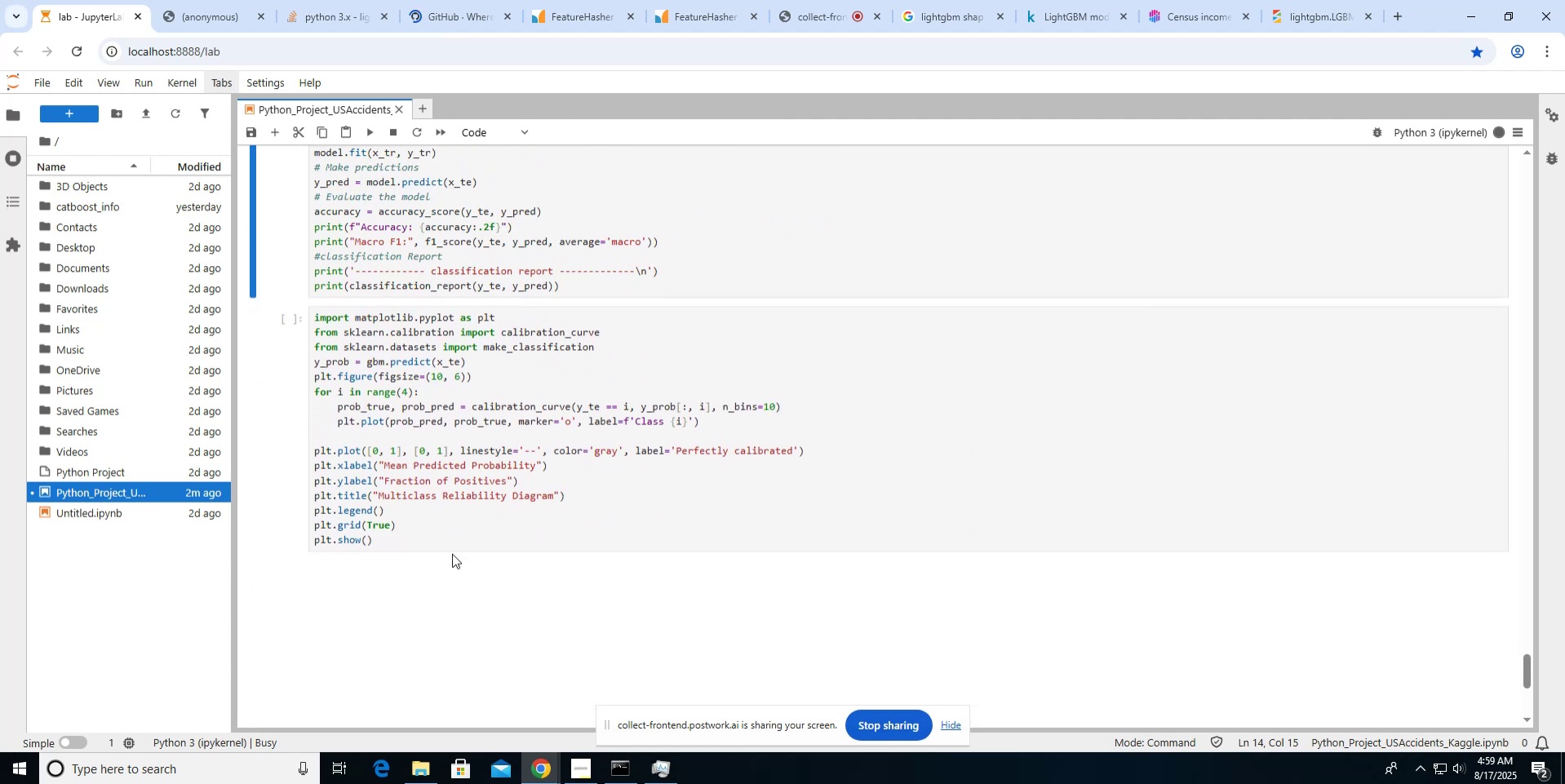 
left_click([450, 544])
 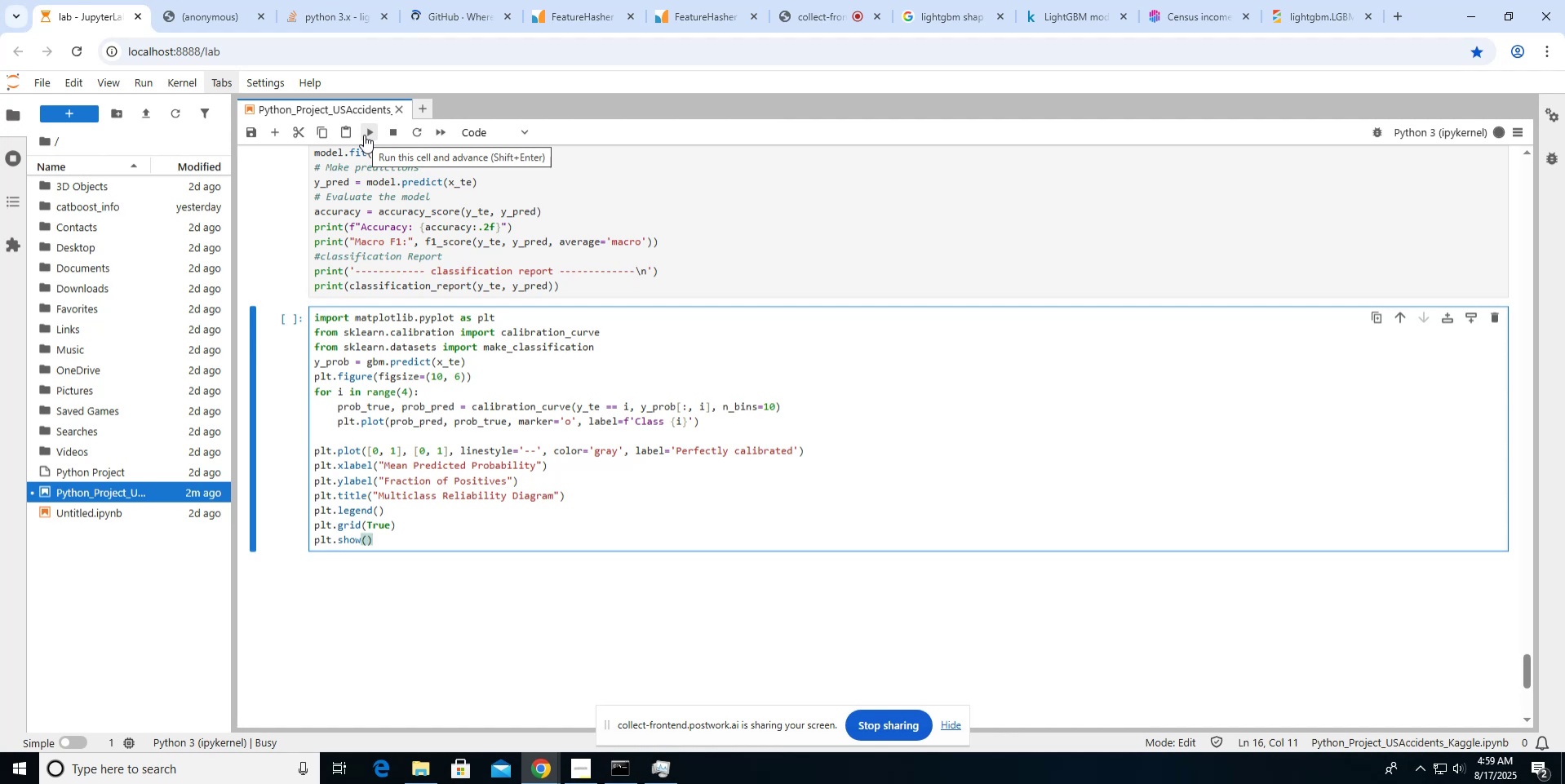 
wait(5.76)
 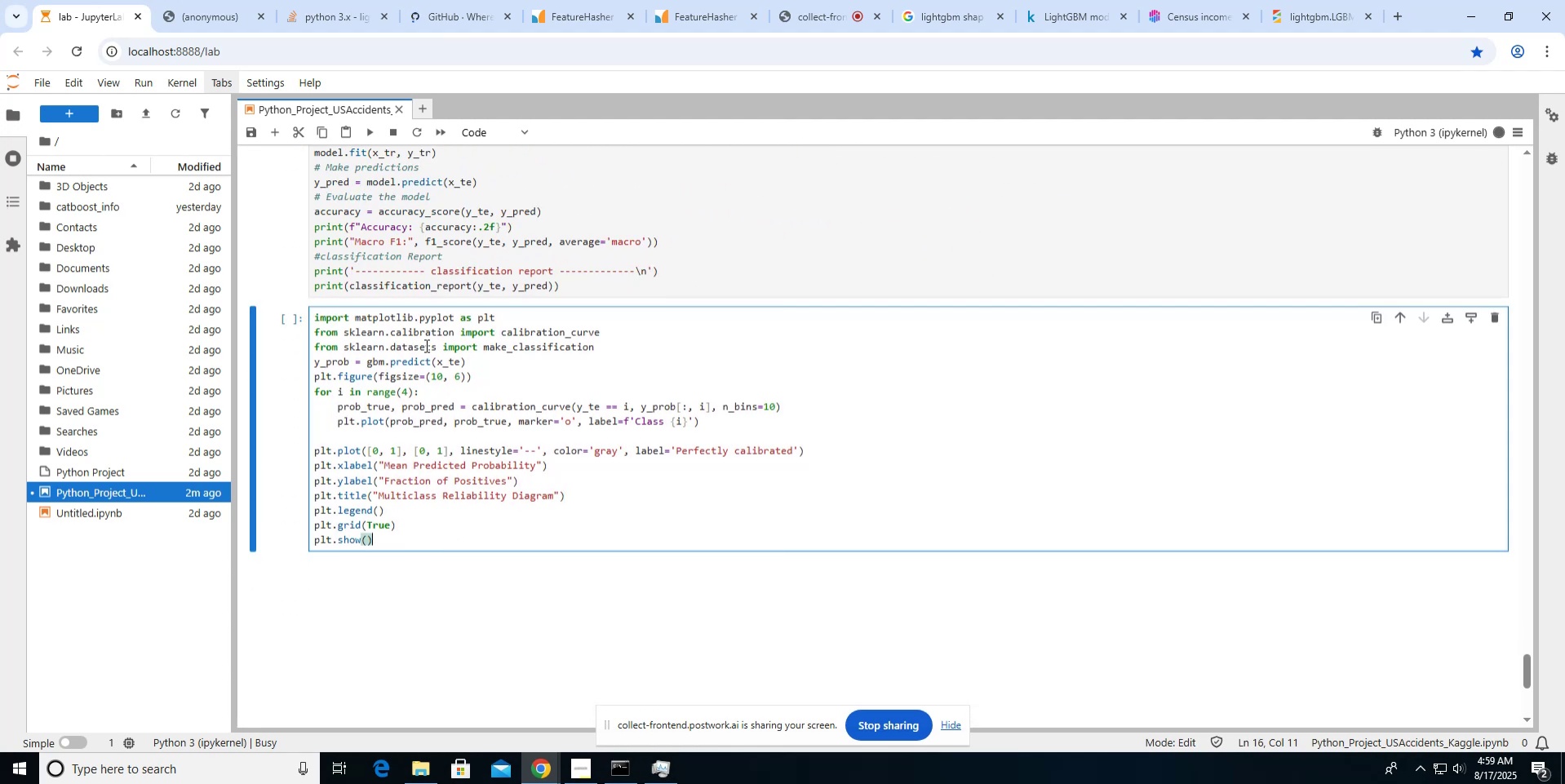 
scroll: coordinate [400, 224], scroll_direction: up, amount: 1.0
 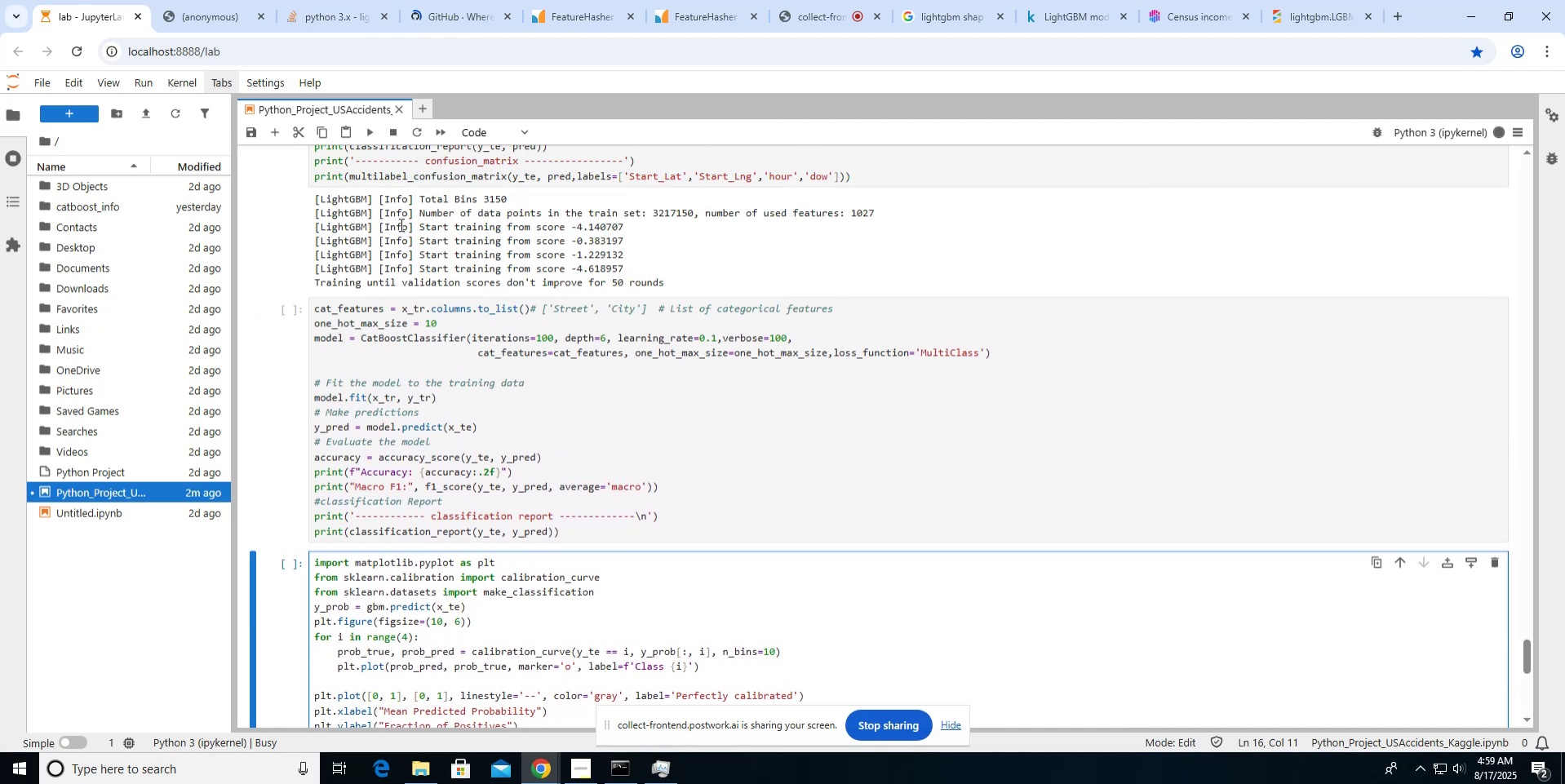 
scroll: coordinate [400, 224], scroll_direction: down, amount: 3.0
 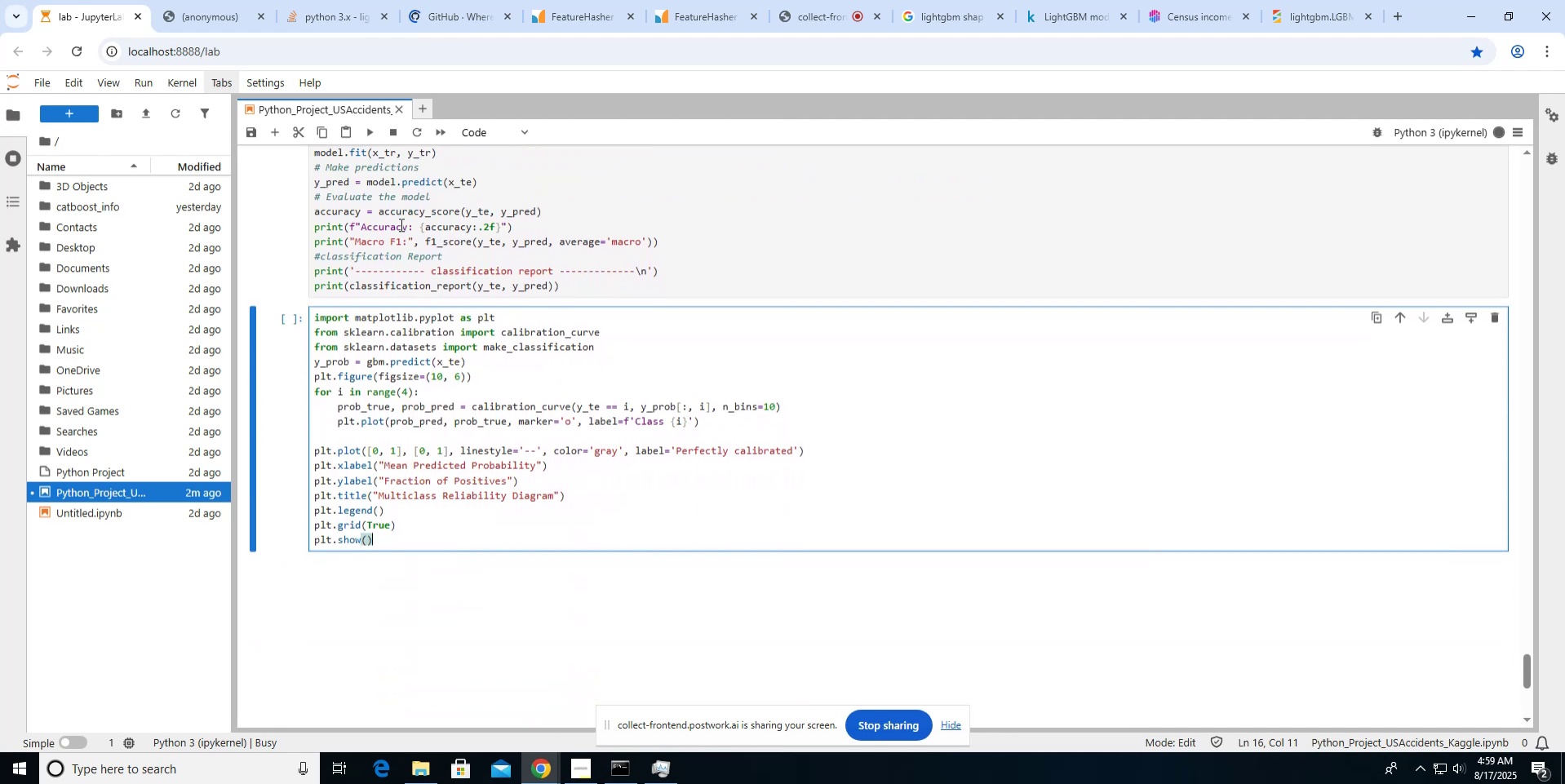 
scroll: coordinate [400, 224], scroll_direction: up, amount: 9.0
 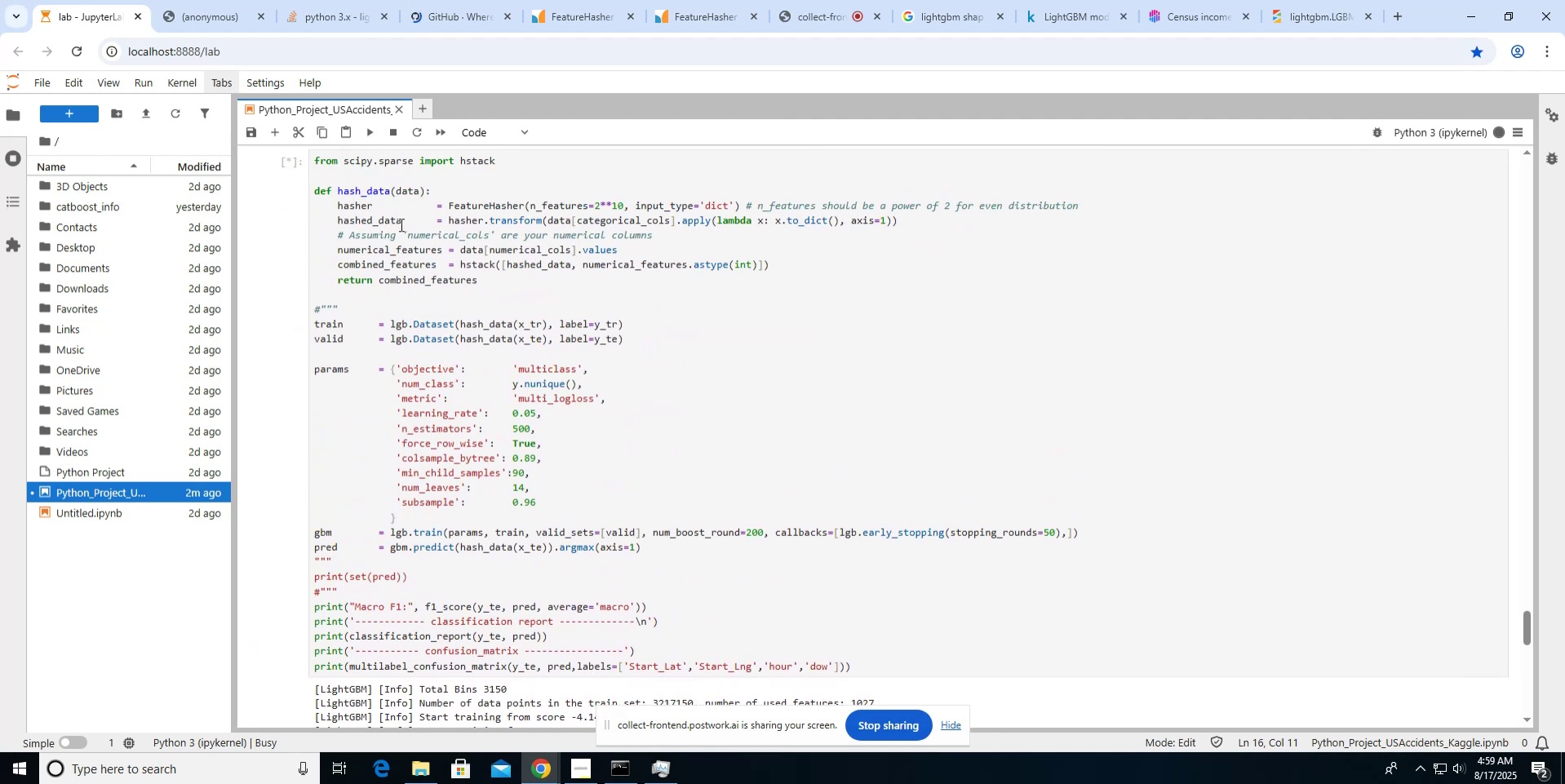 
scroll: coordinate [400, 224], scroll_direction: down, amount: 9.0
 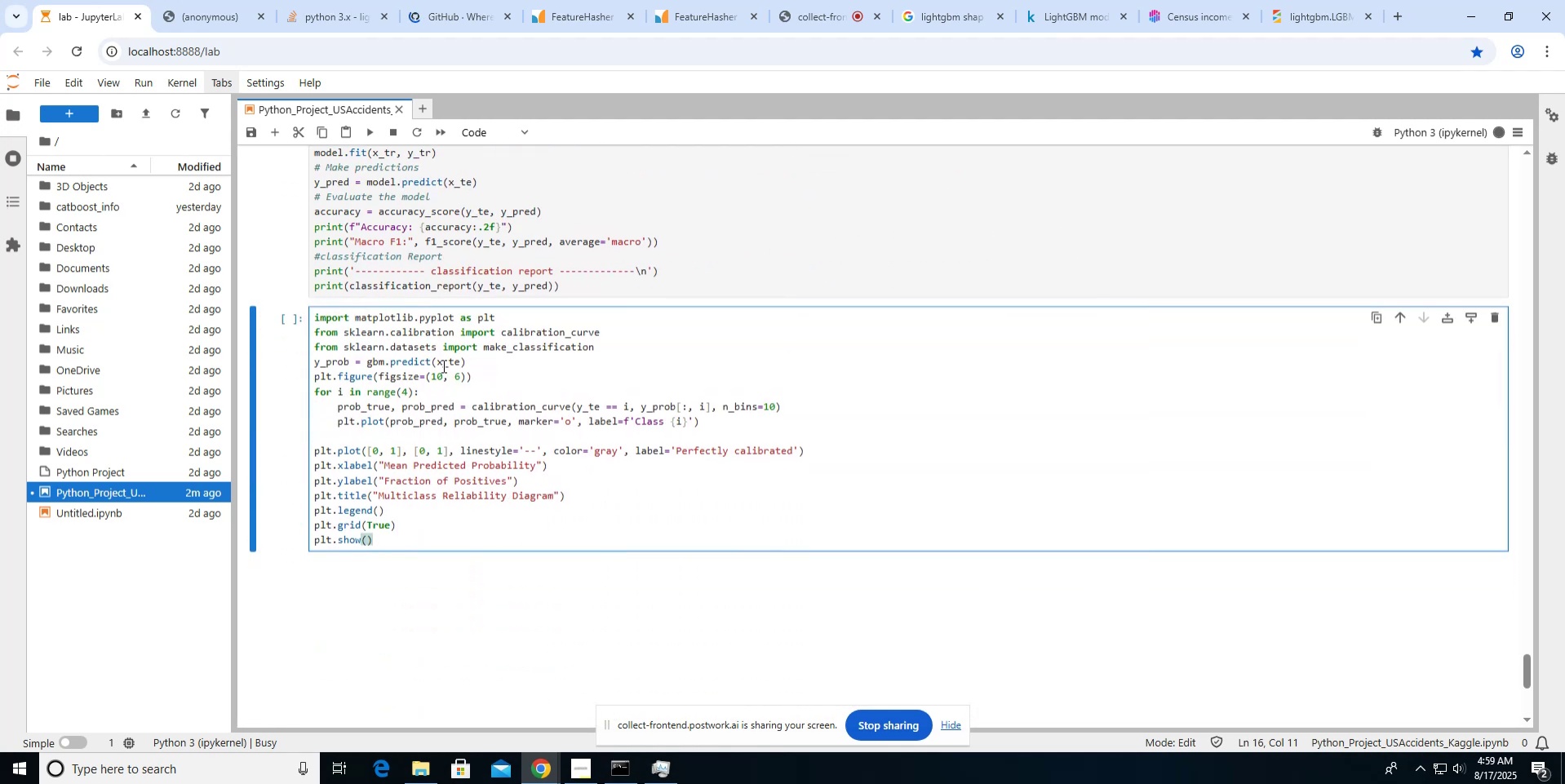 
left_click([436, 363])
 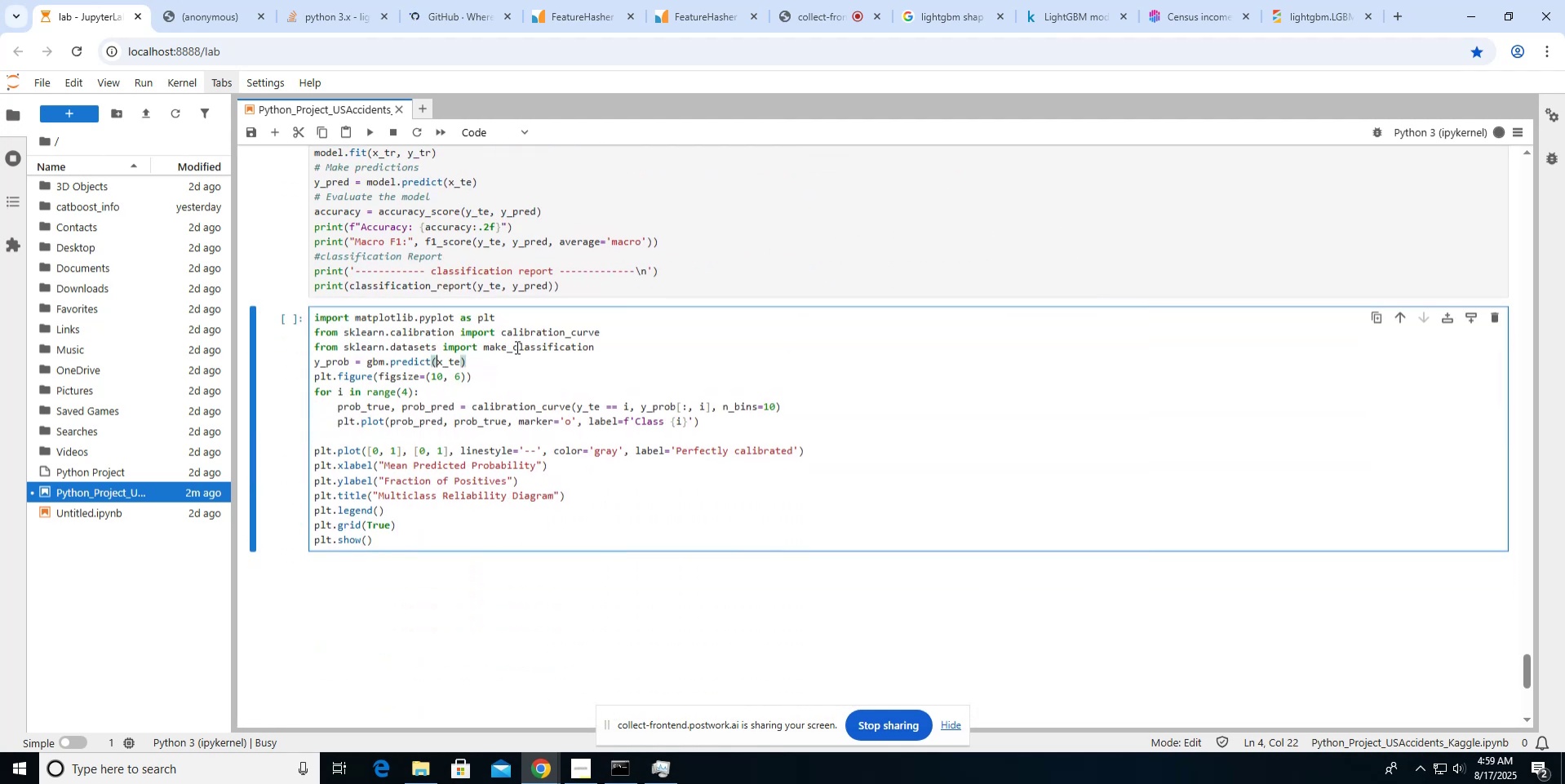 
type(hash_data()
 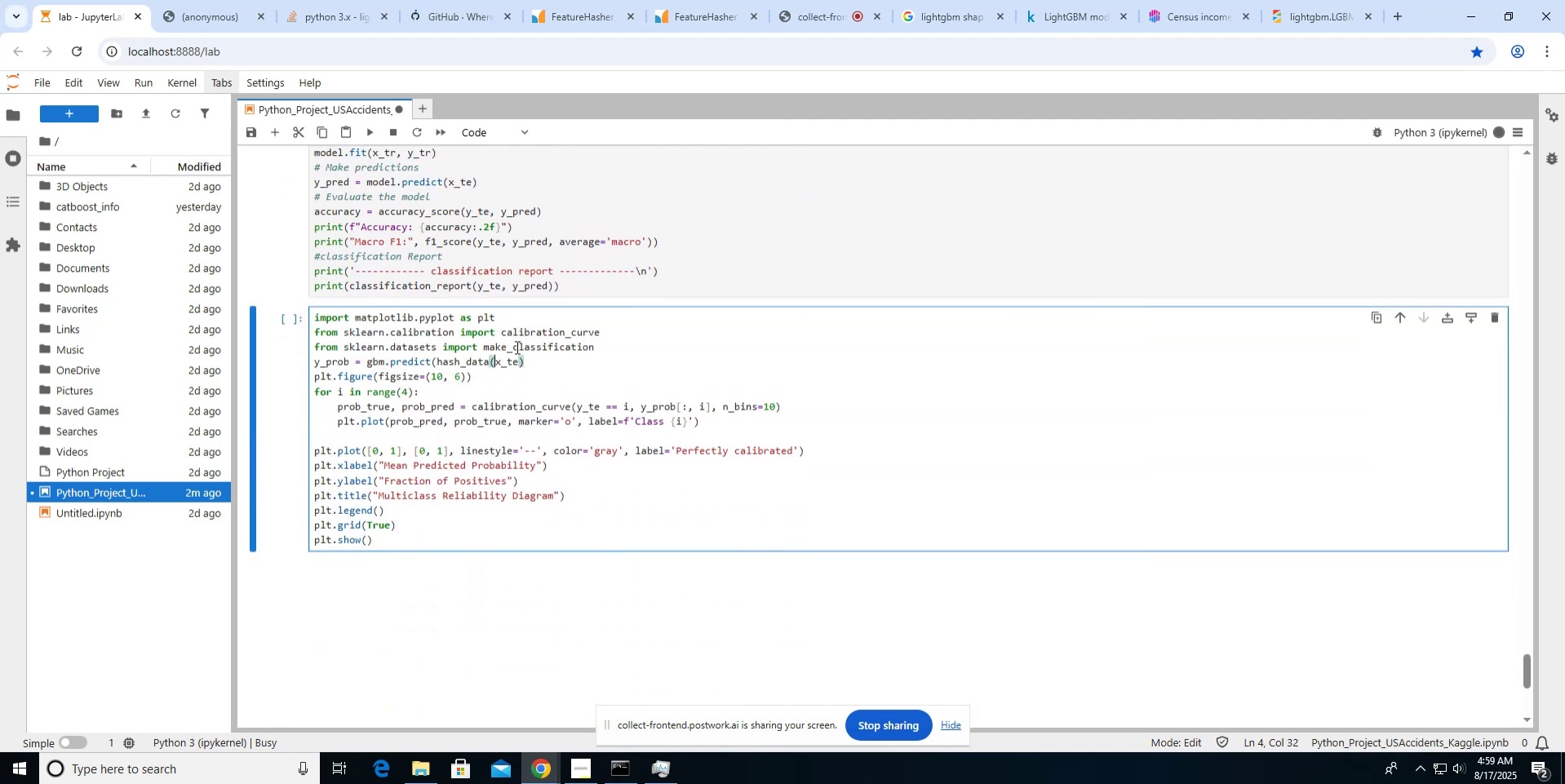 
left_click([536, 356])
 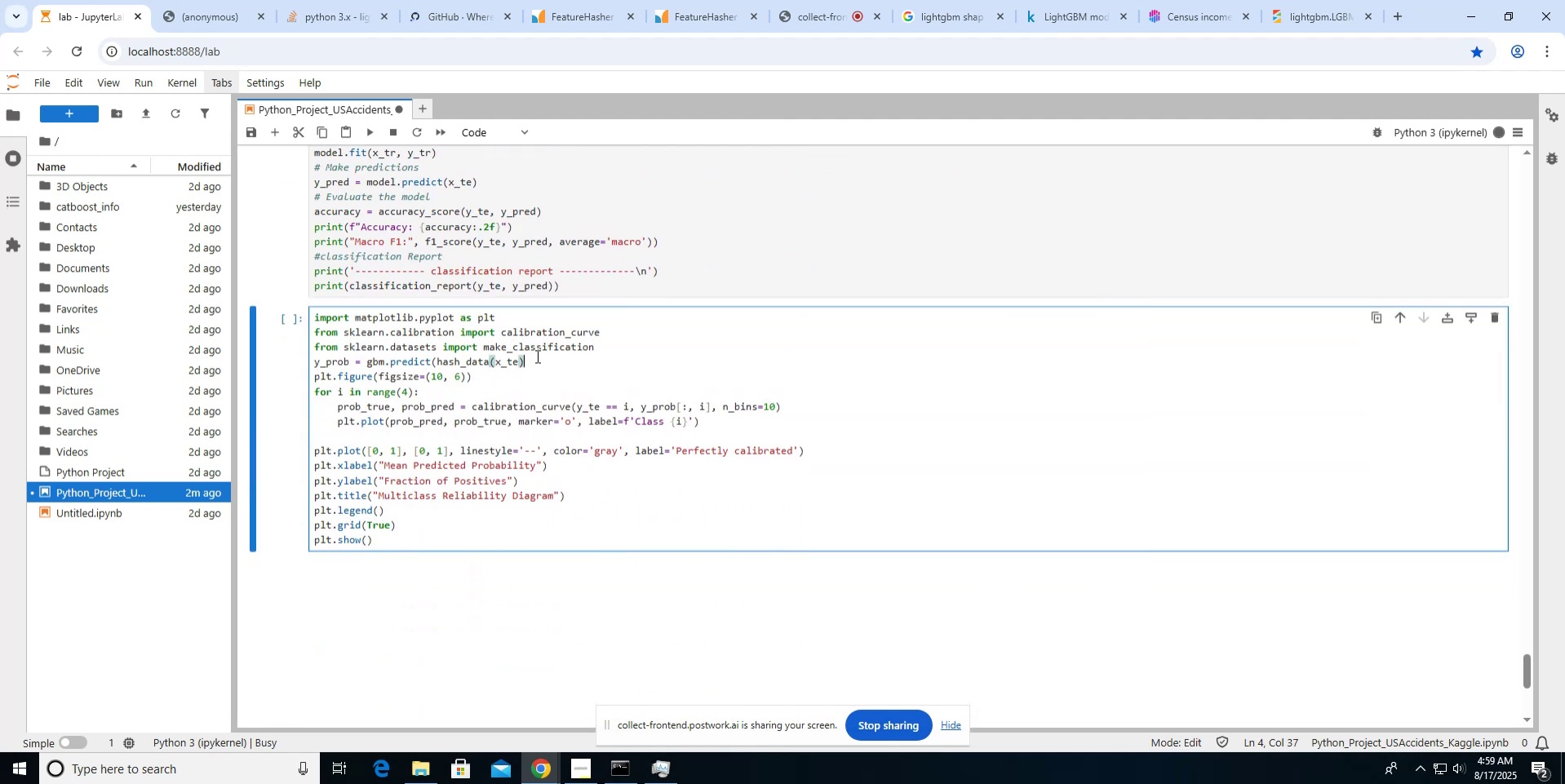 
key(Shift+0)
 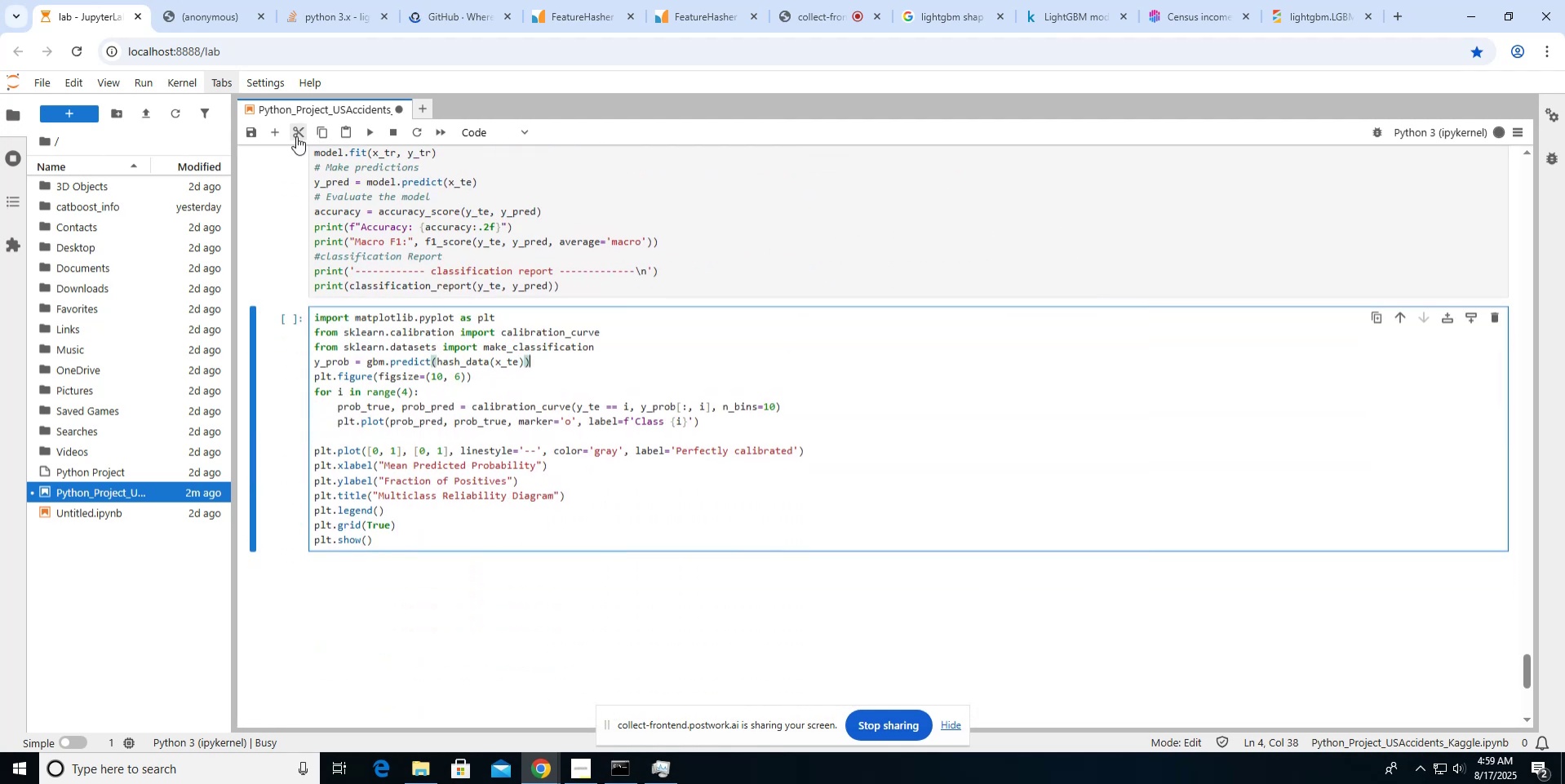 
left_click([277, 135])
 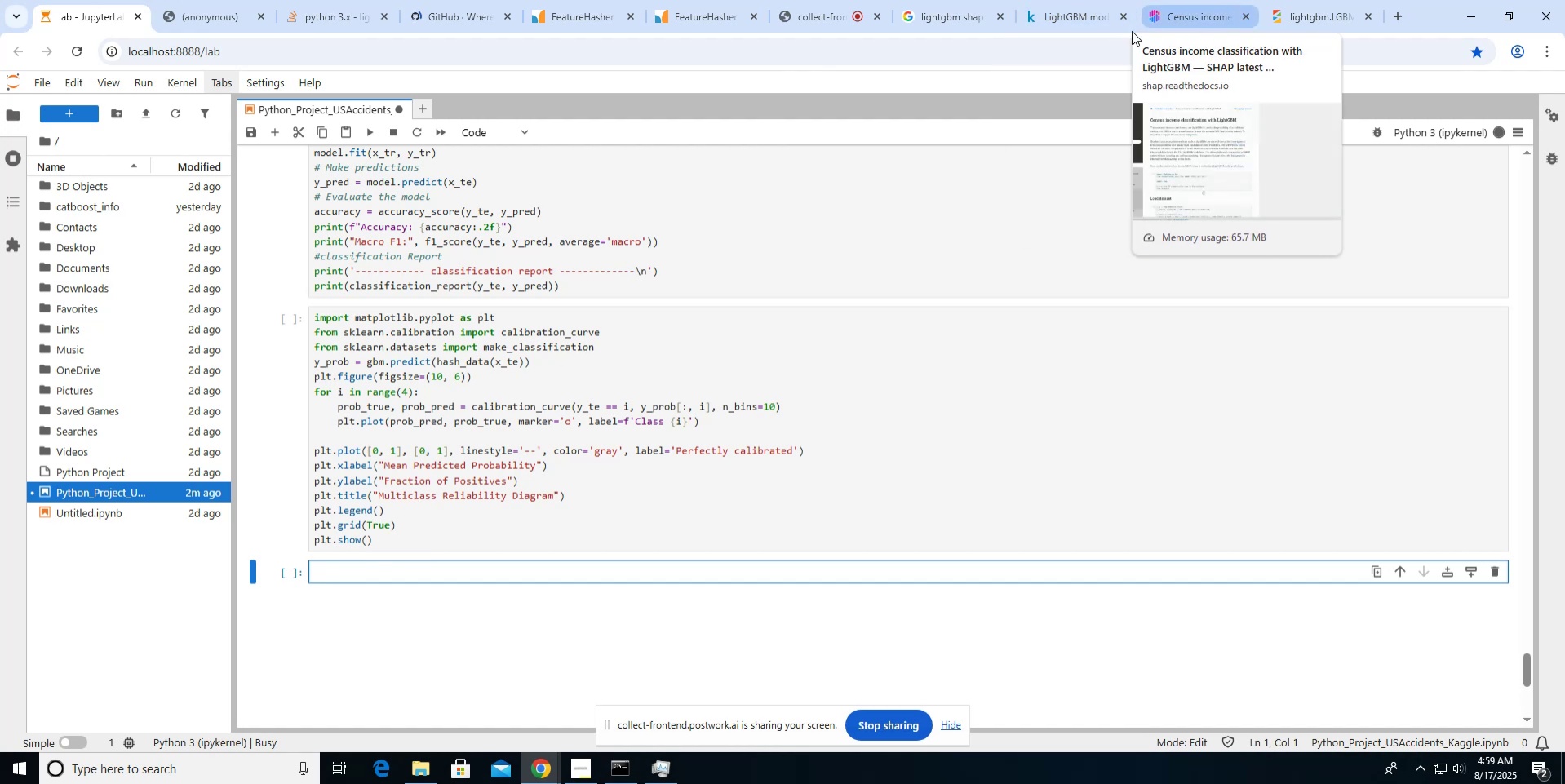 
left_click([1083, 26])
 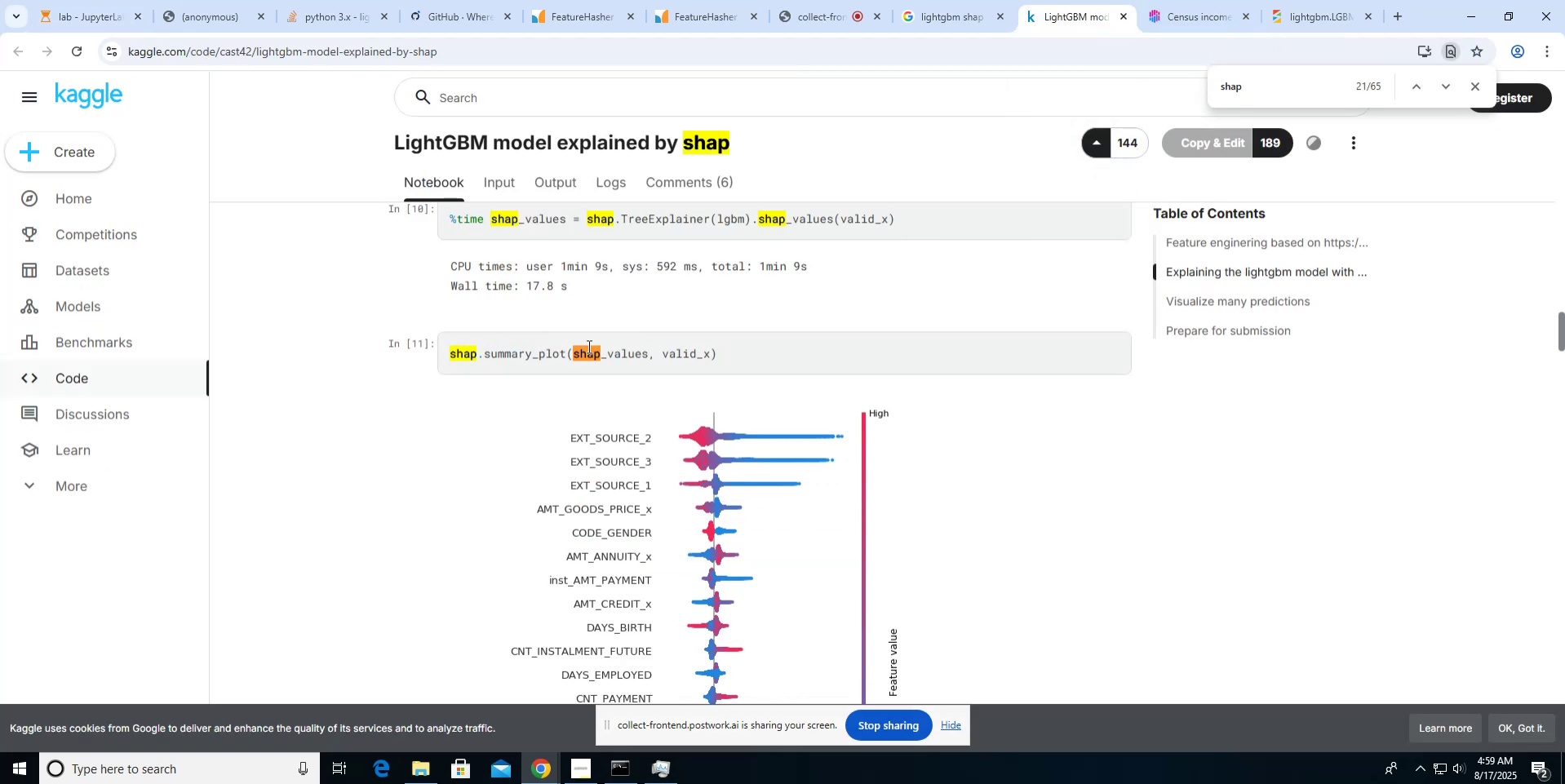 
scroll: coordinate [587, 346], scroll_direction: up, amount: 3.0
 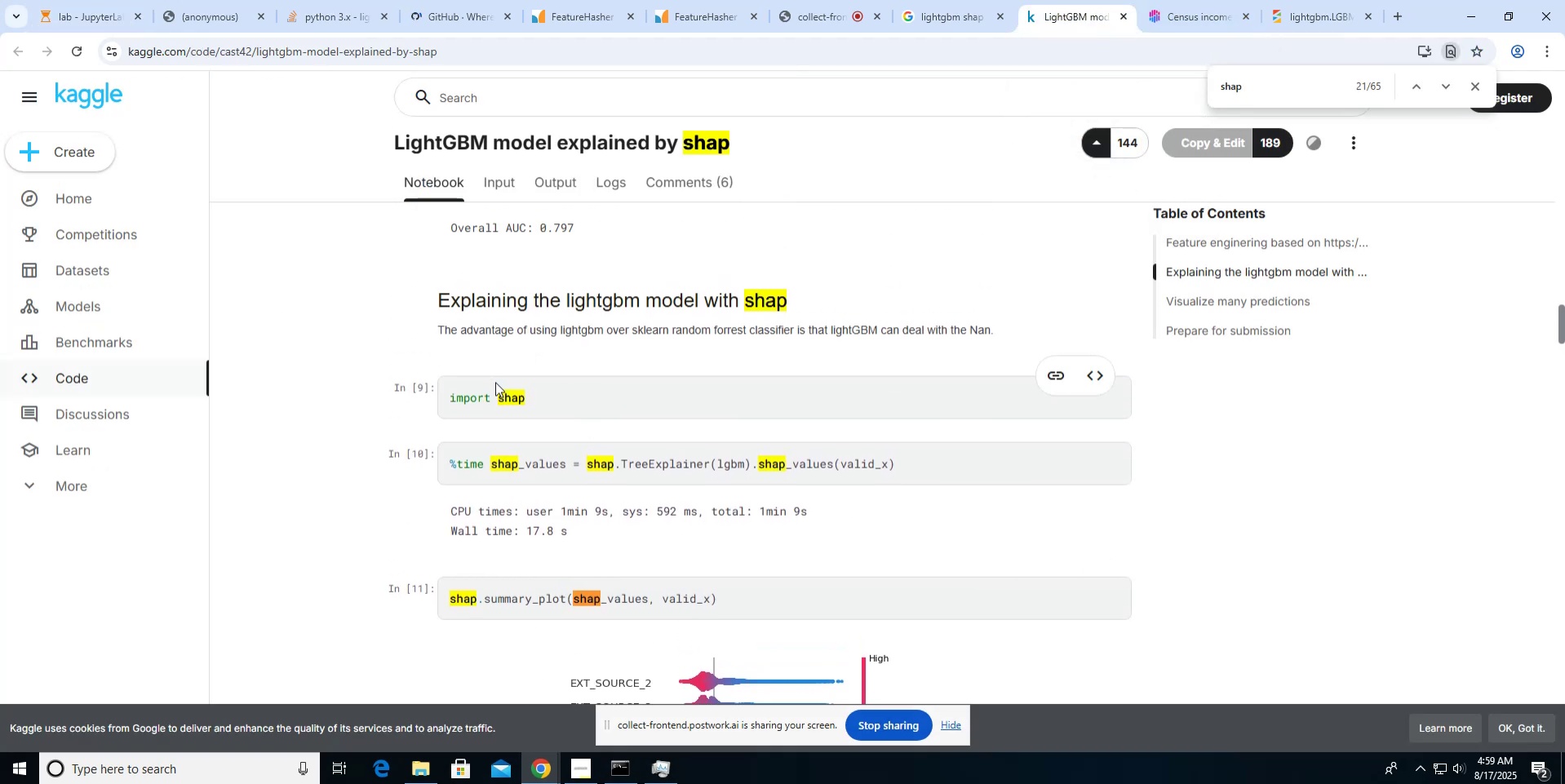 
scroll: coordinate [495, 382], scroll_direction: down, amount: 1.0
 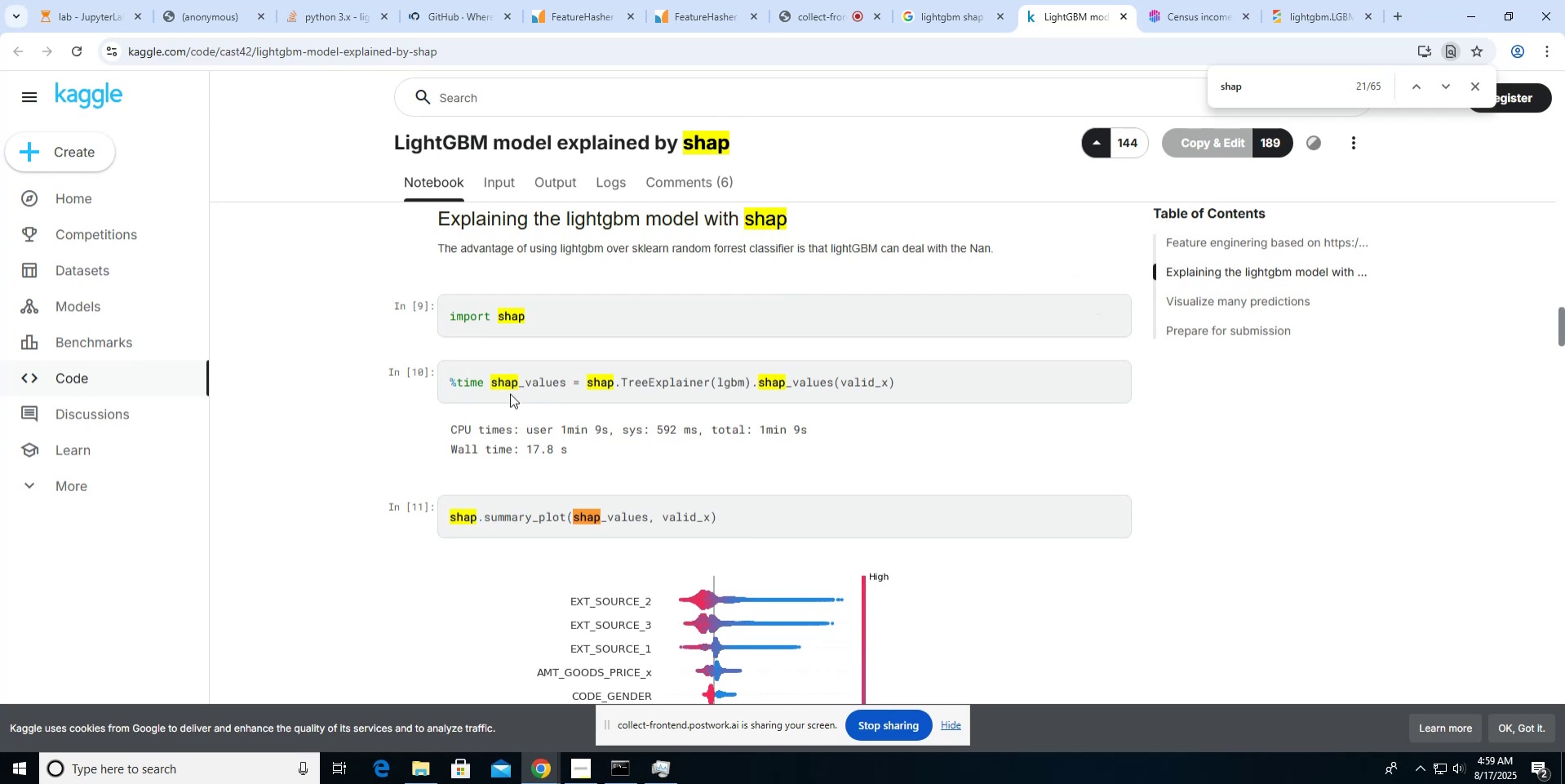 
left_click_drag(start_coordinate=[487, 385], to_coordinate=[587, 388])
 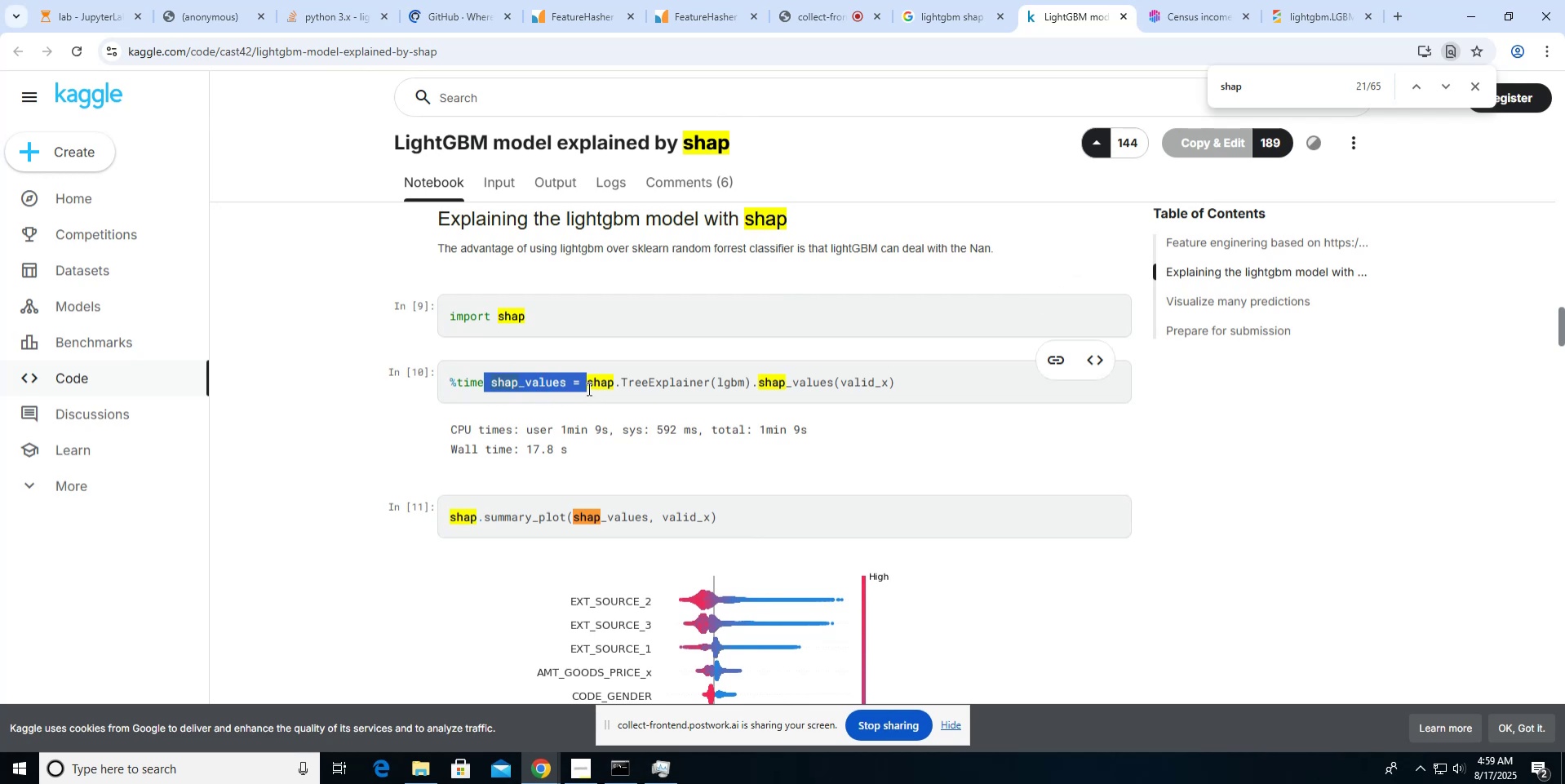 
left_click([587, 388])
 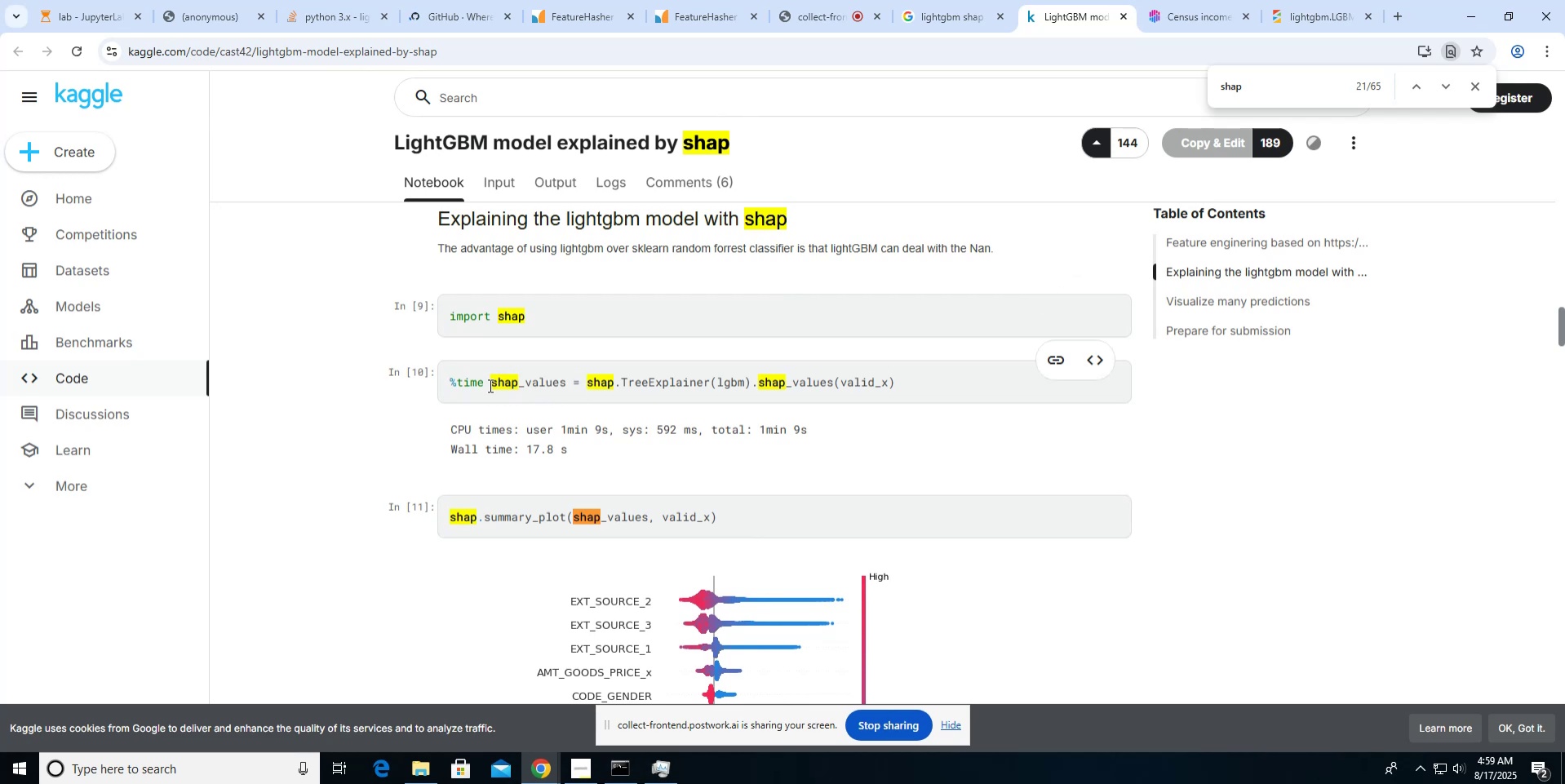 
left_click_drag(start_coordinate=[490, 385], to_coordinate=[905, 391])
 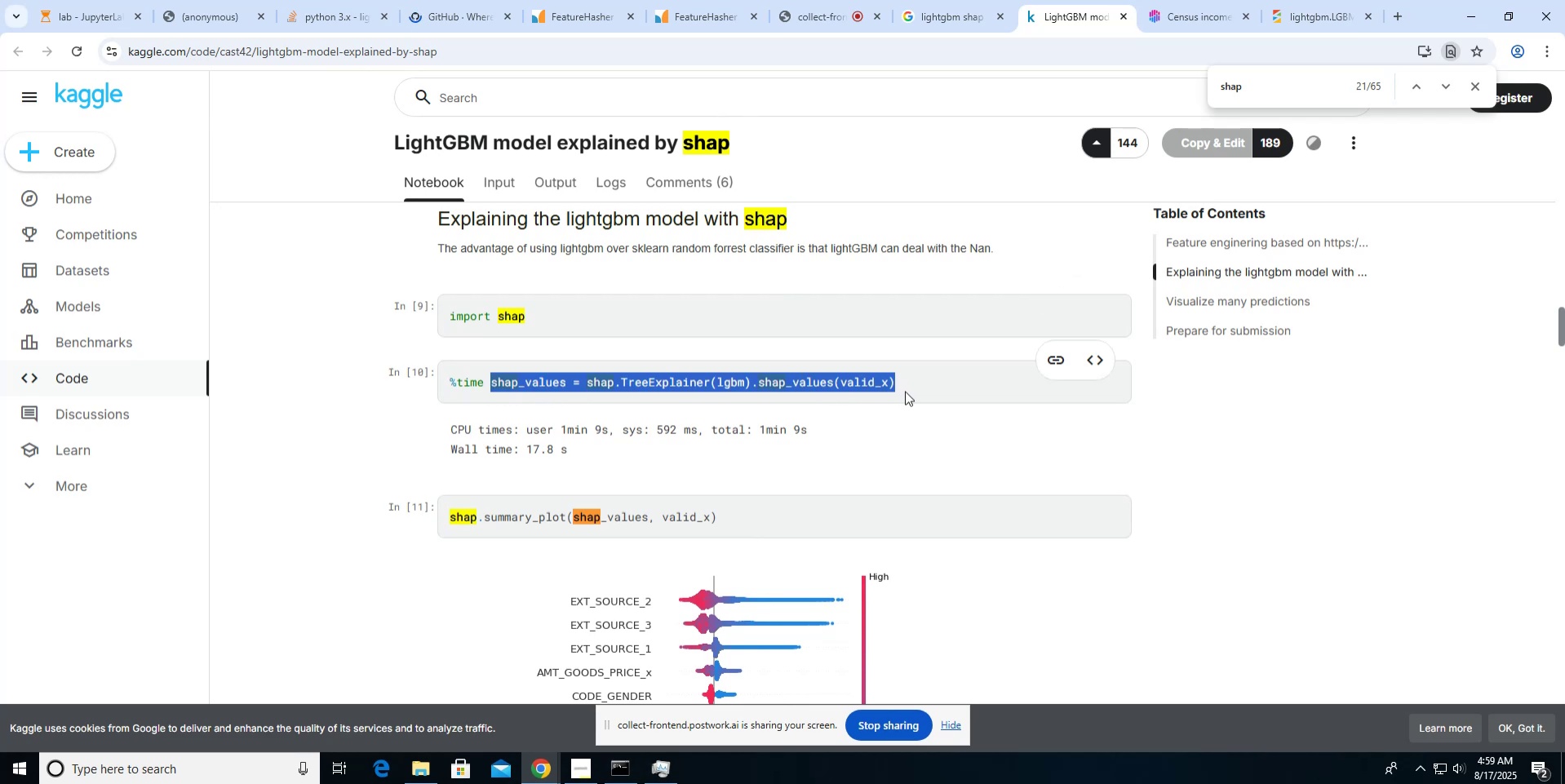 
hold_key(key=ControlLeft, duration=0.49)
 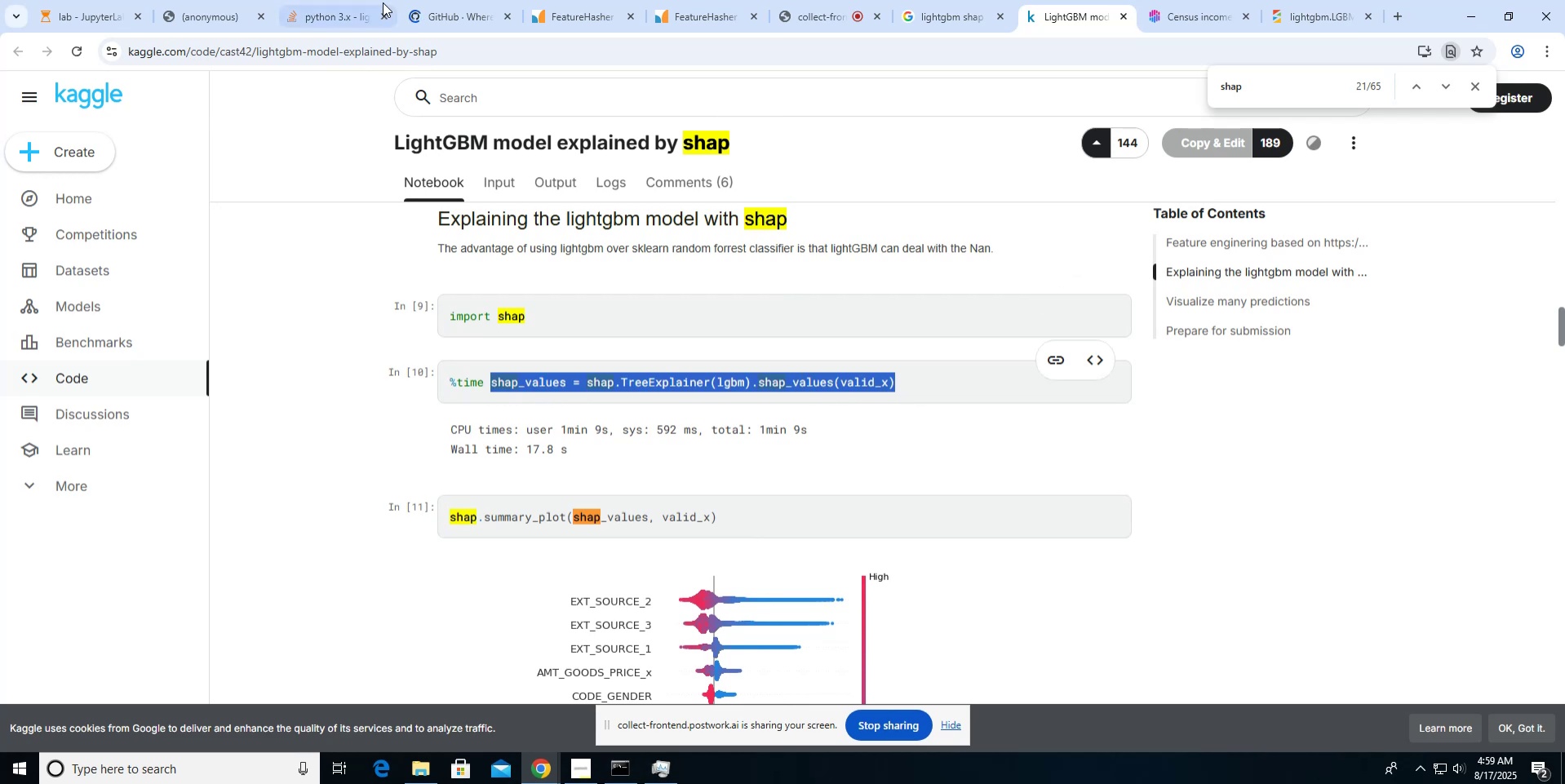 
hold_key(key=C, duration=0.31)
 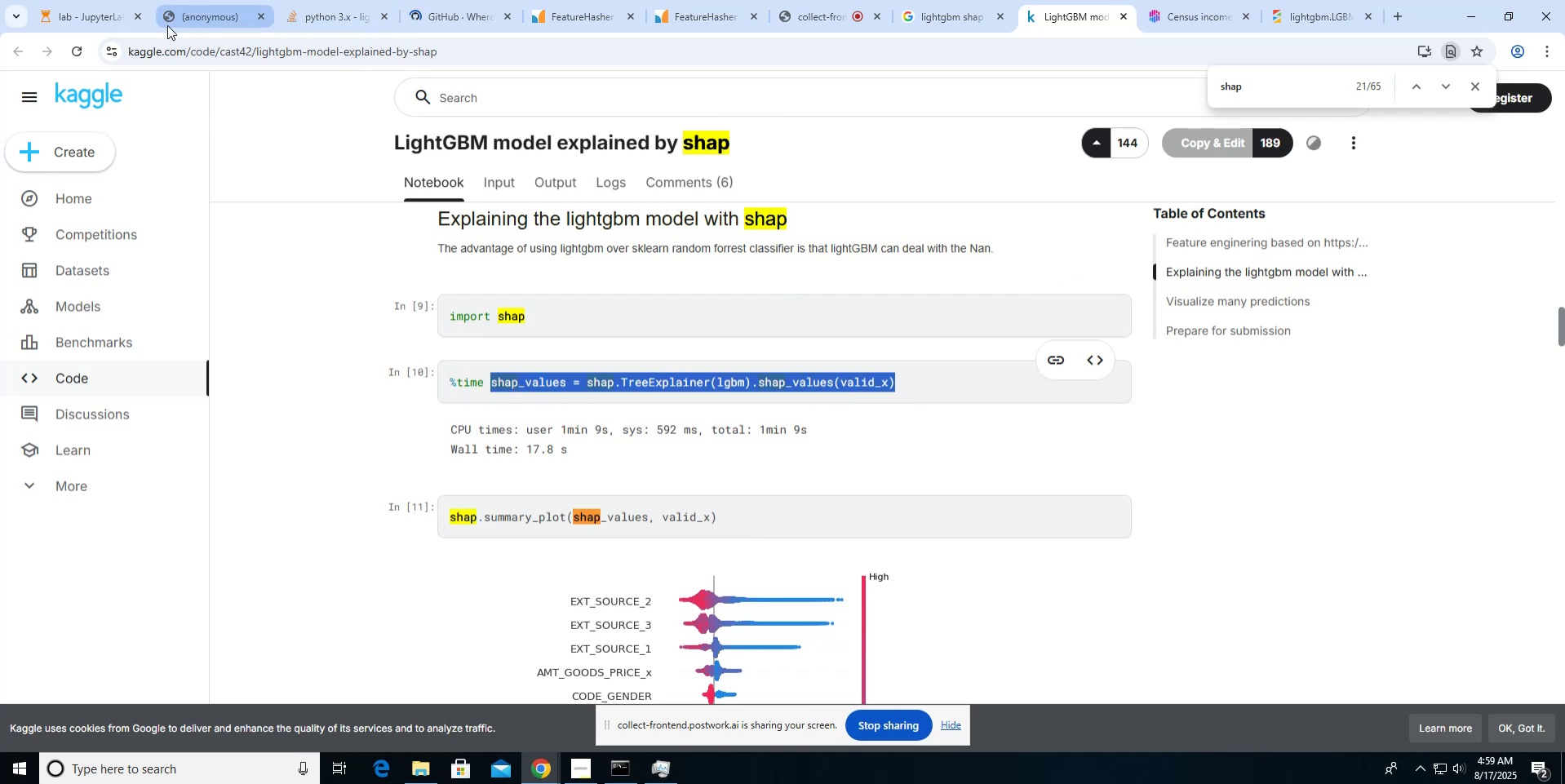 
left_click([113, 22])
 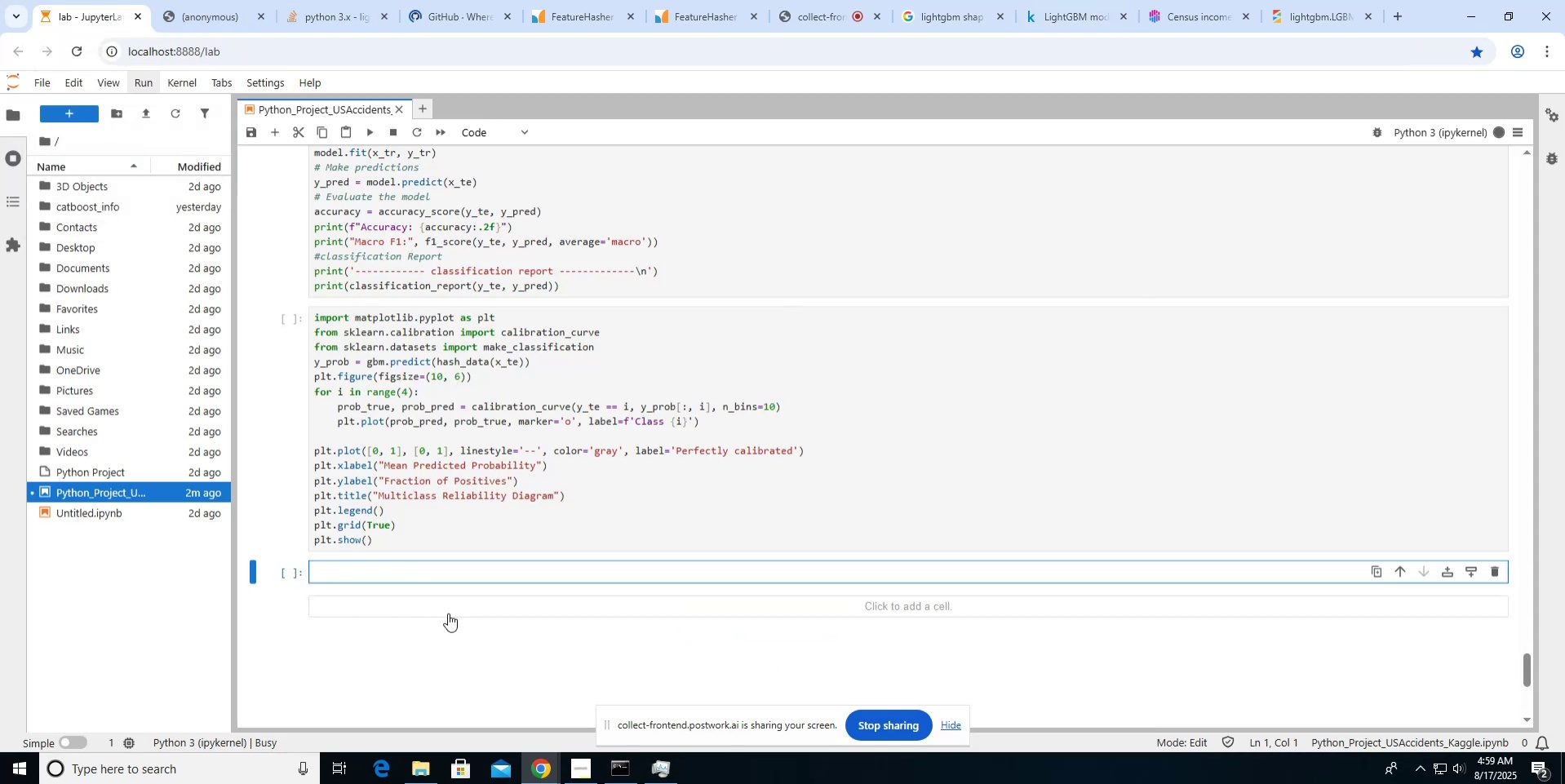 
type(import shap)
 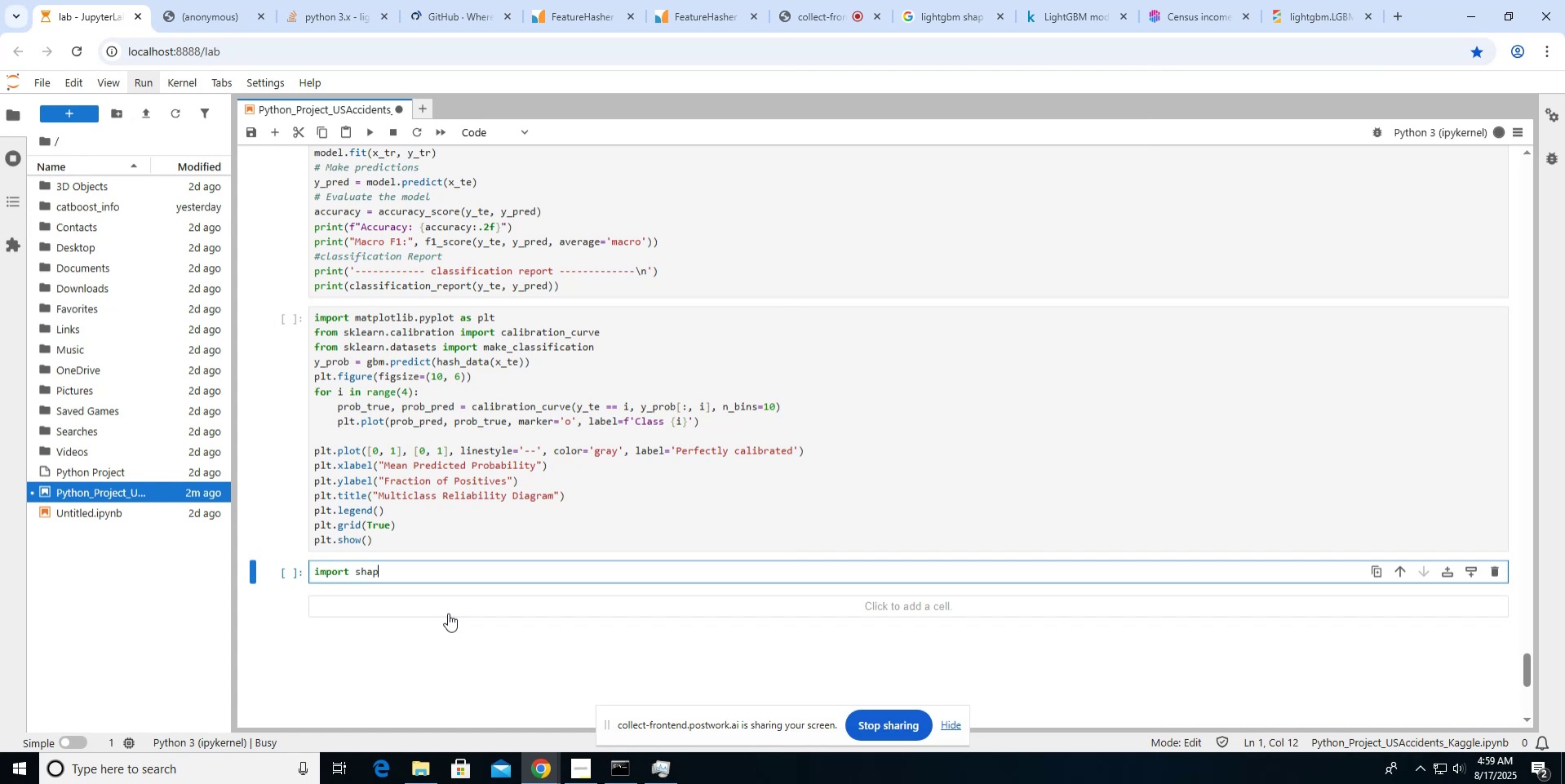 
key(Enter)
 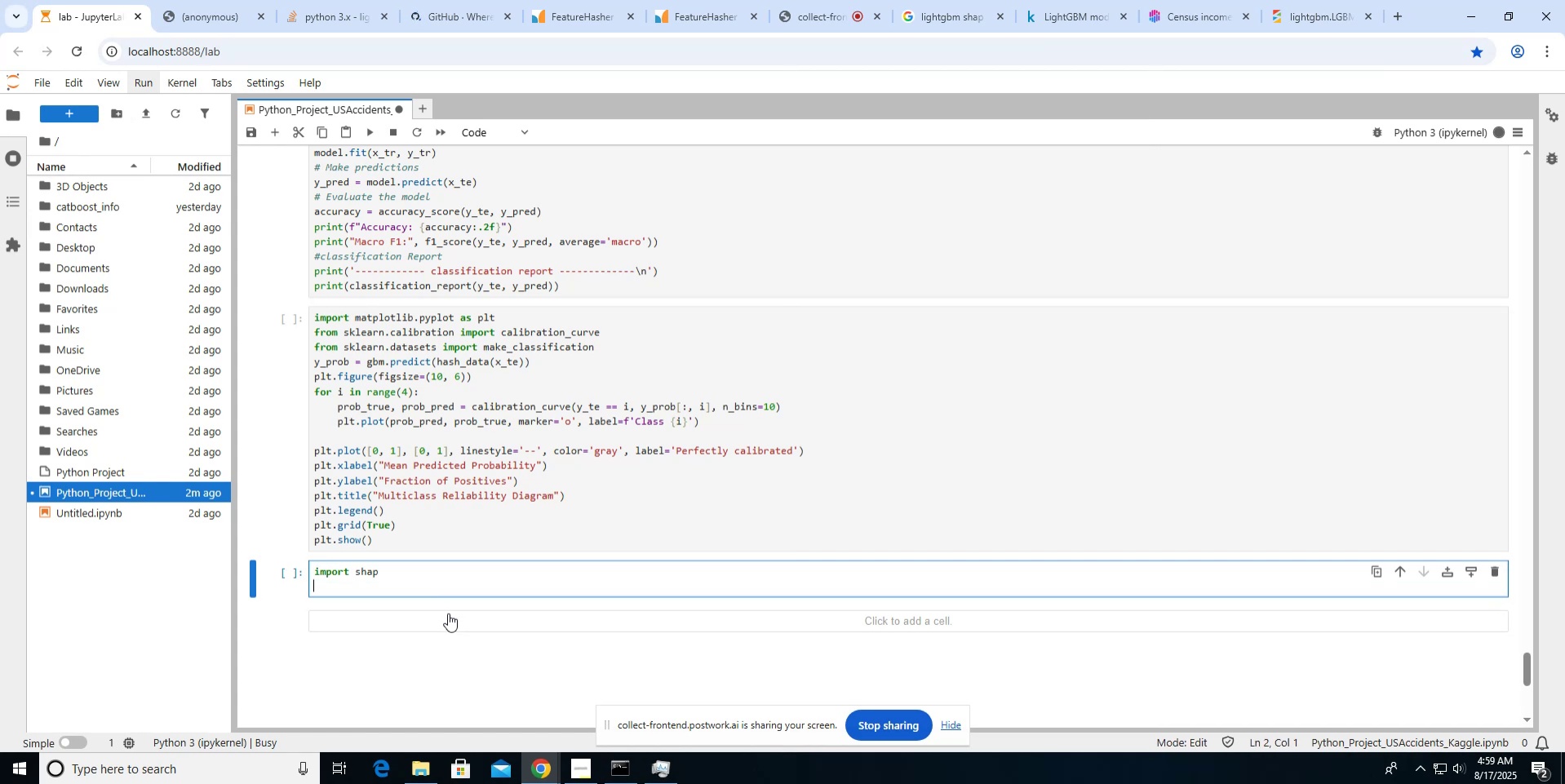 
key(Control+V)
 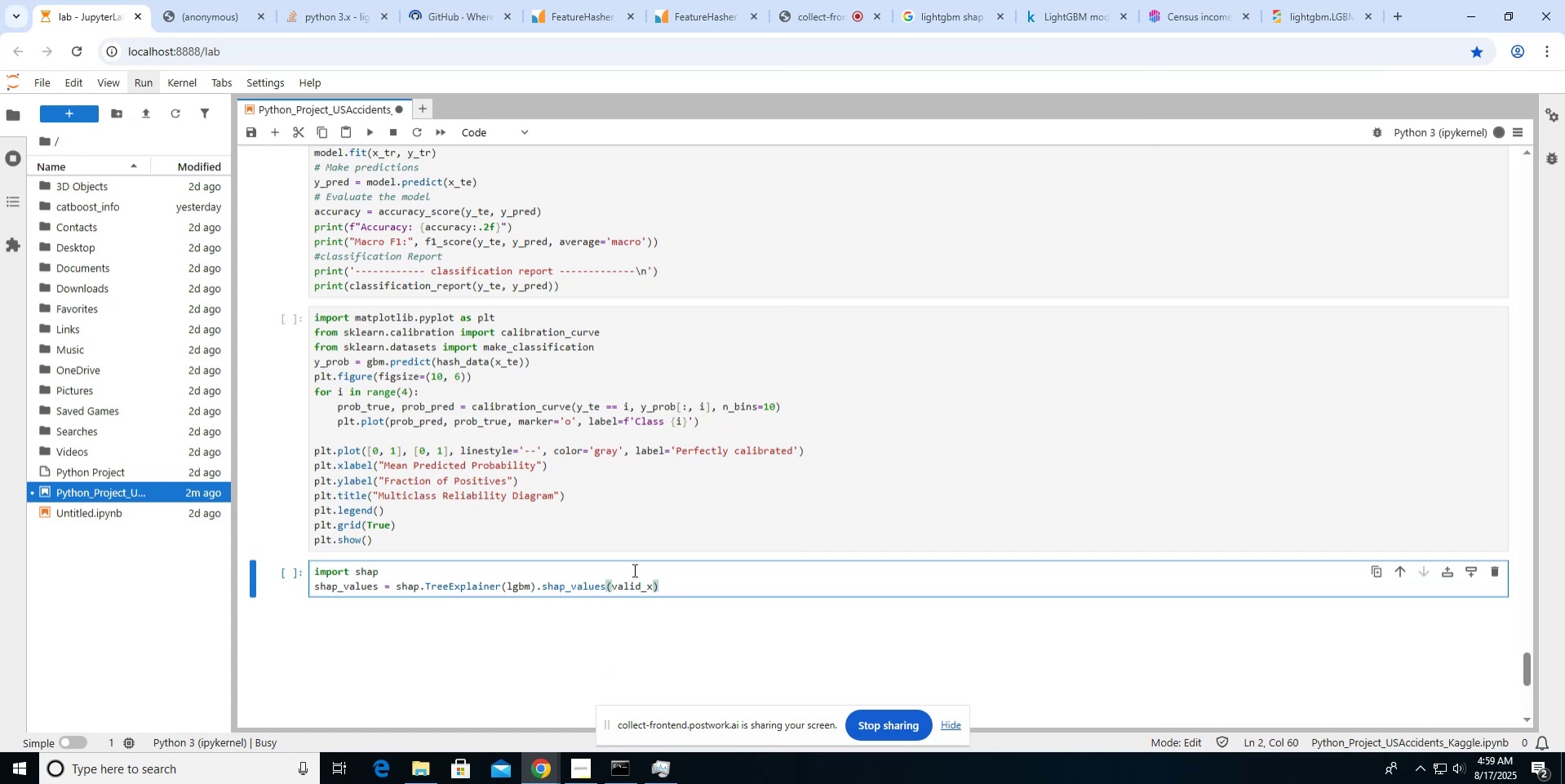 
key(Enter)
 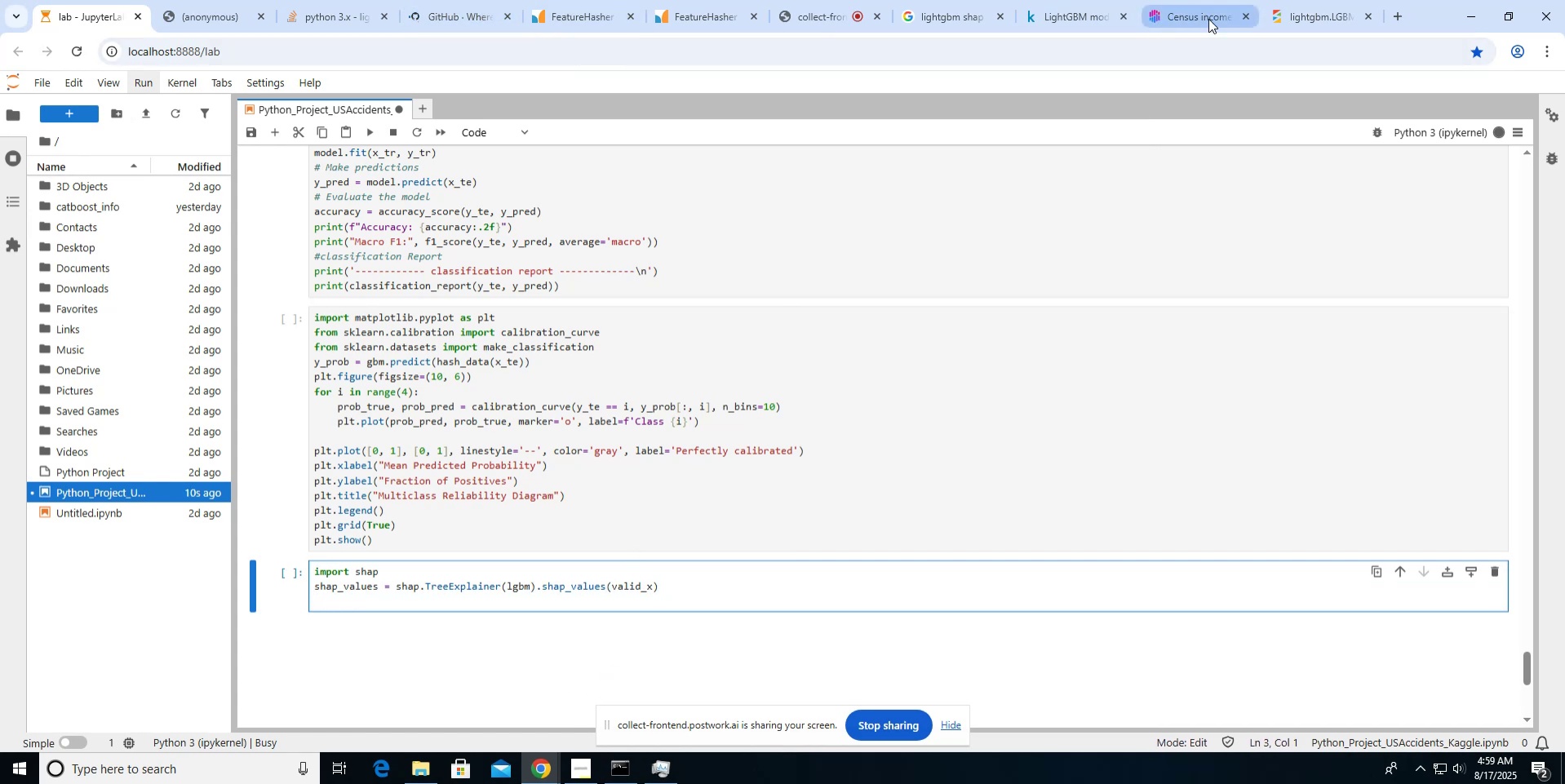 
left_click([1088, 18])
 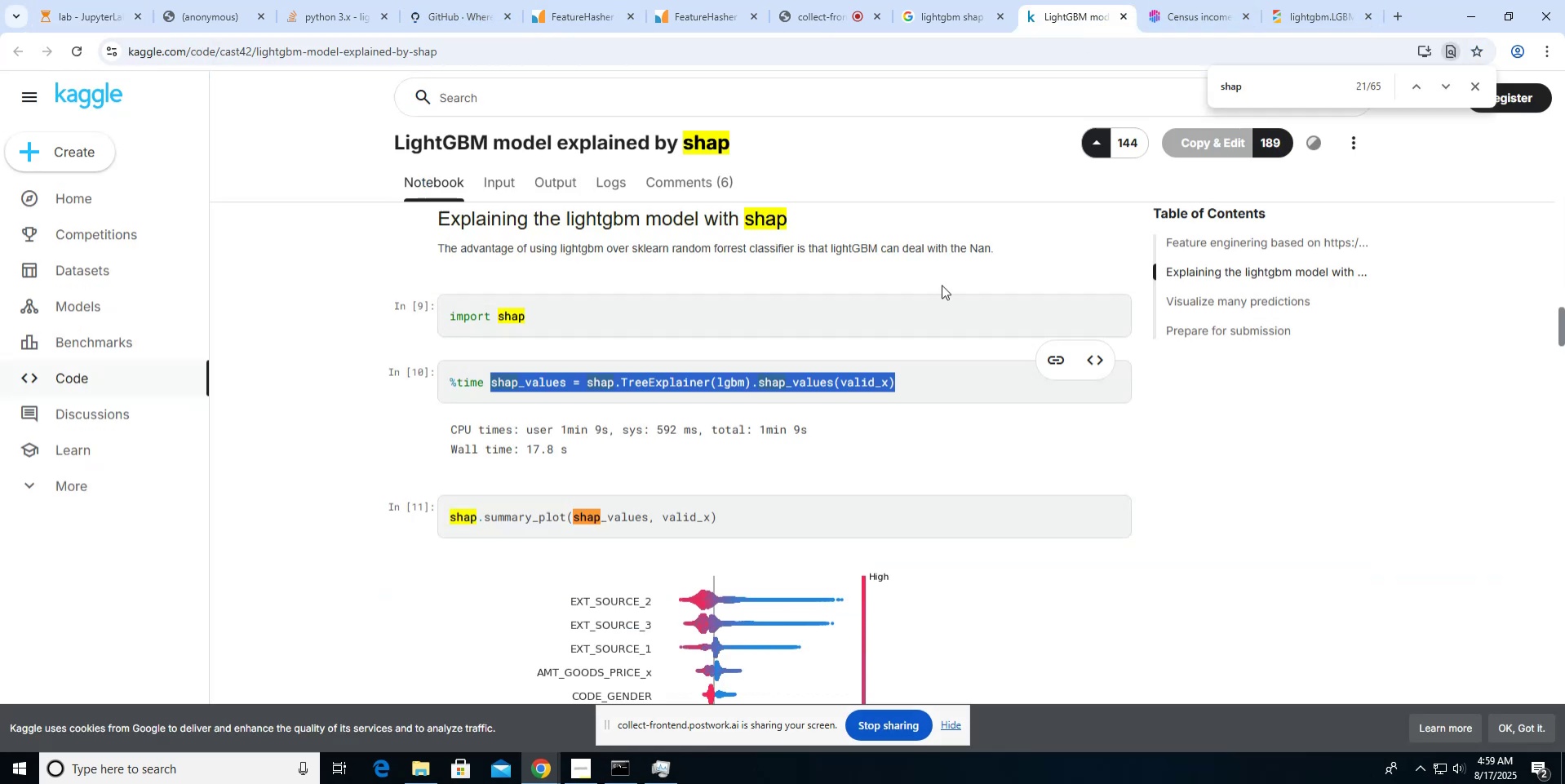 
scroll: coordinate [942, 285], scroll_direction: down, amount: 4.0
 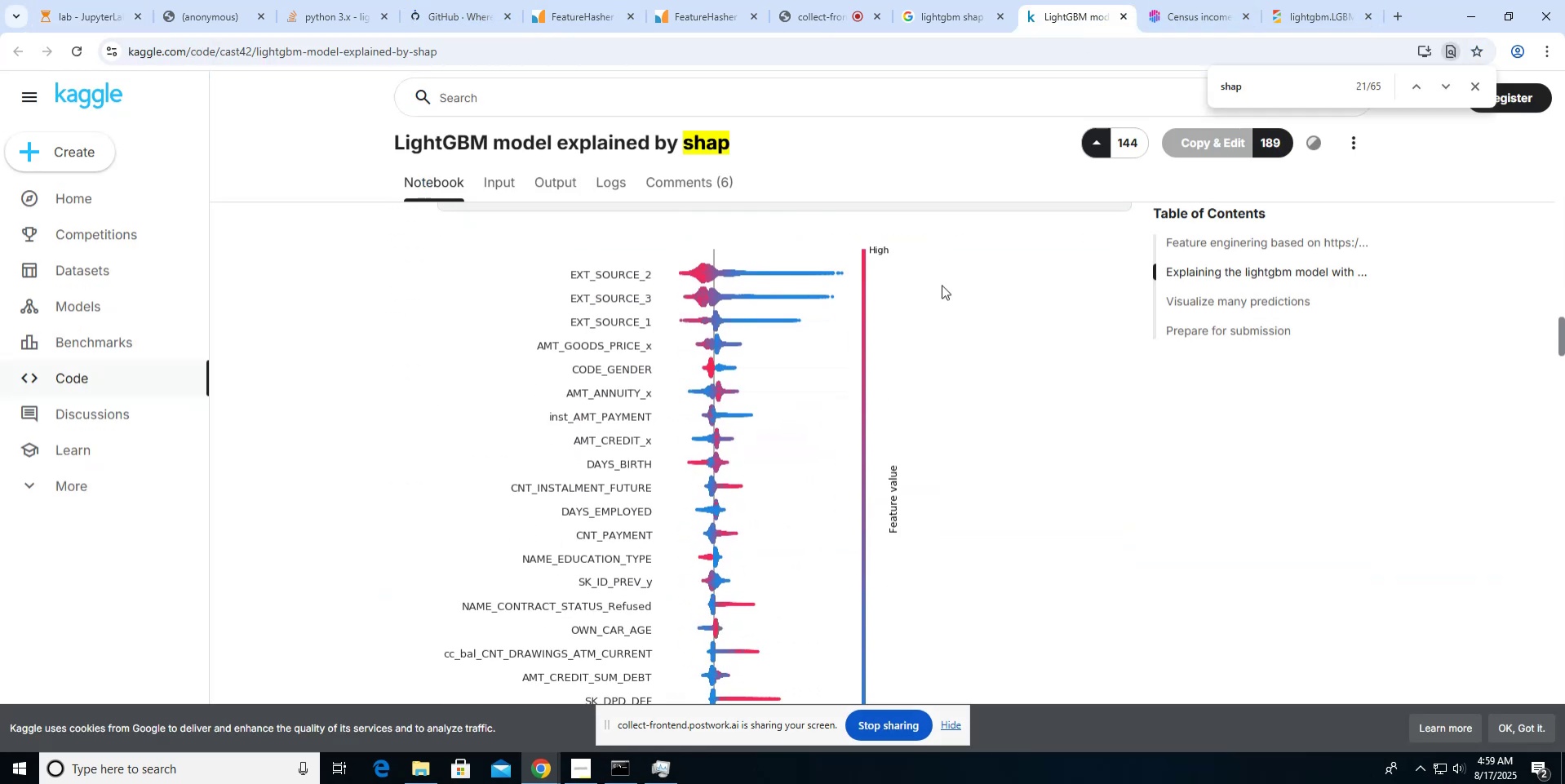 
scroll: coordinate [942, 285], scroll_direction: up, amount: 2.0
 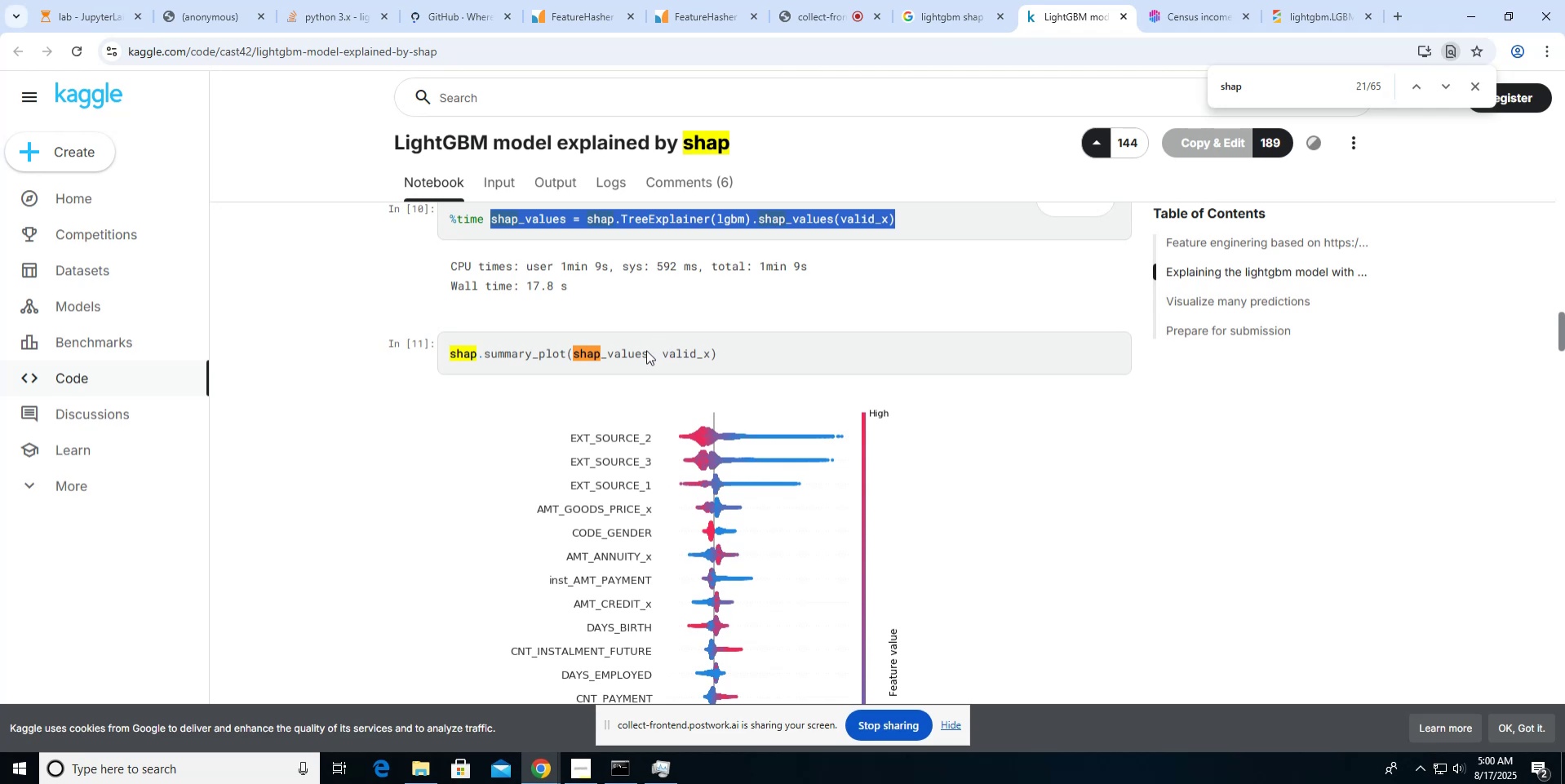 
double_click([645, 351])
 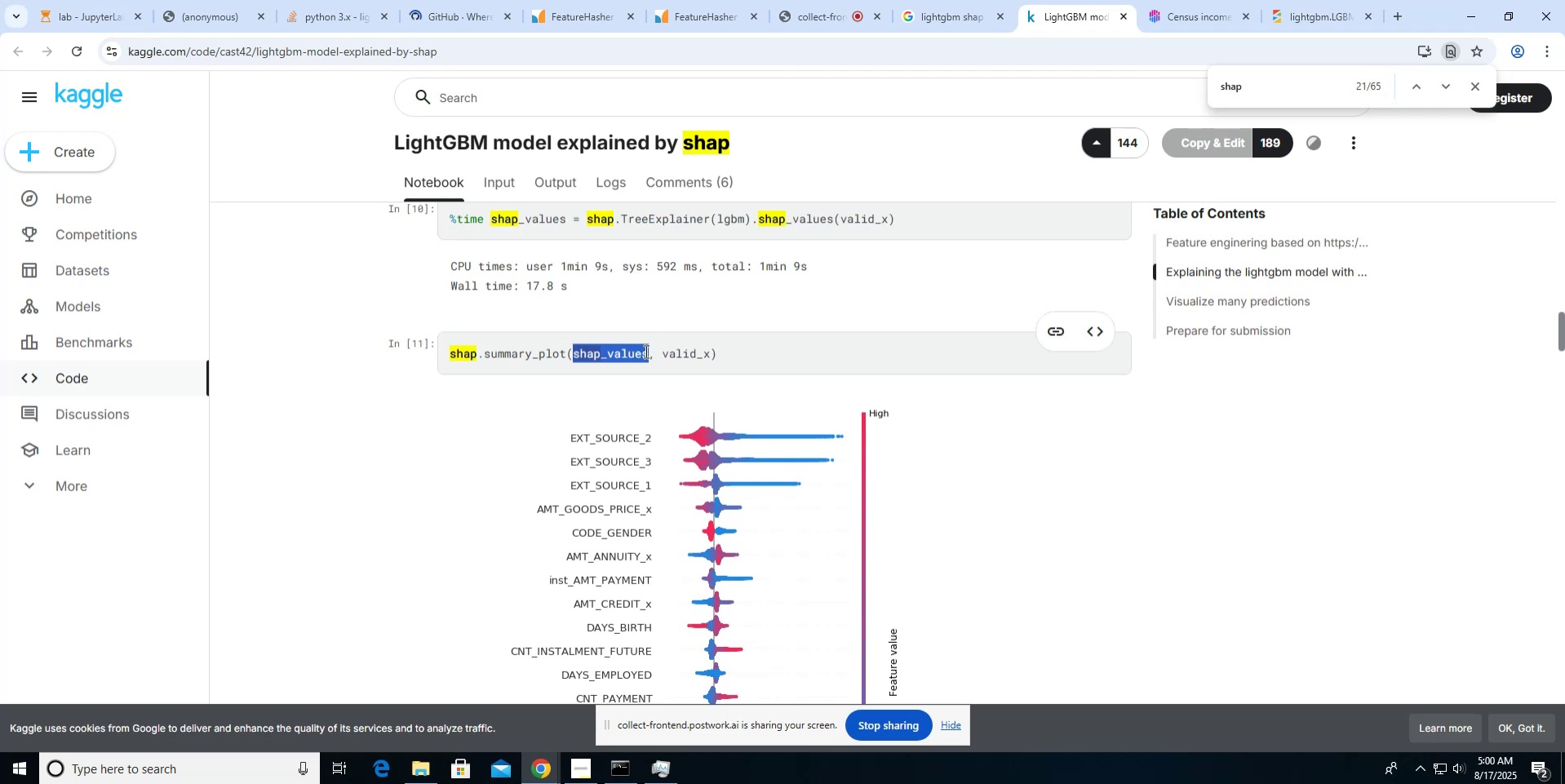 
triple_click([645, 351])
 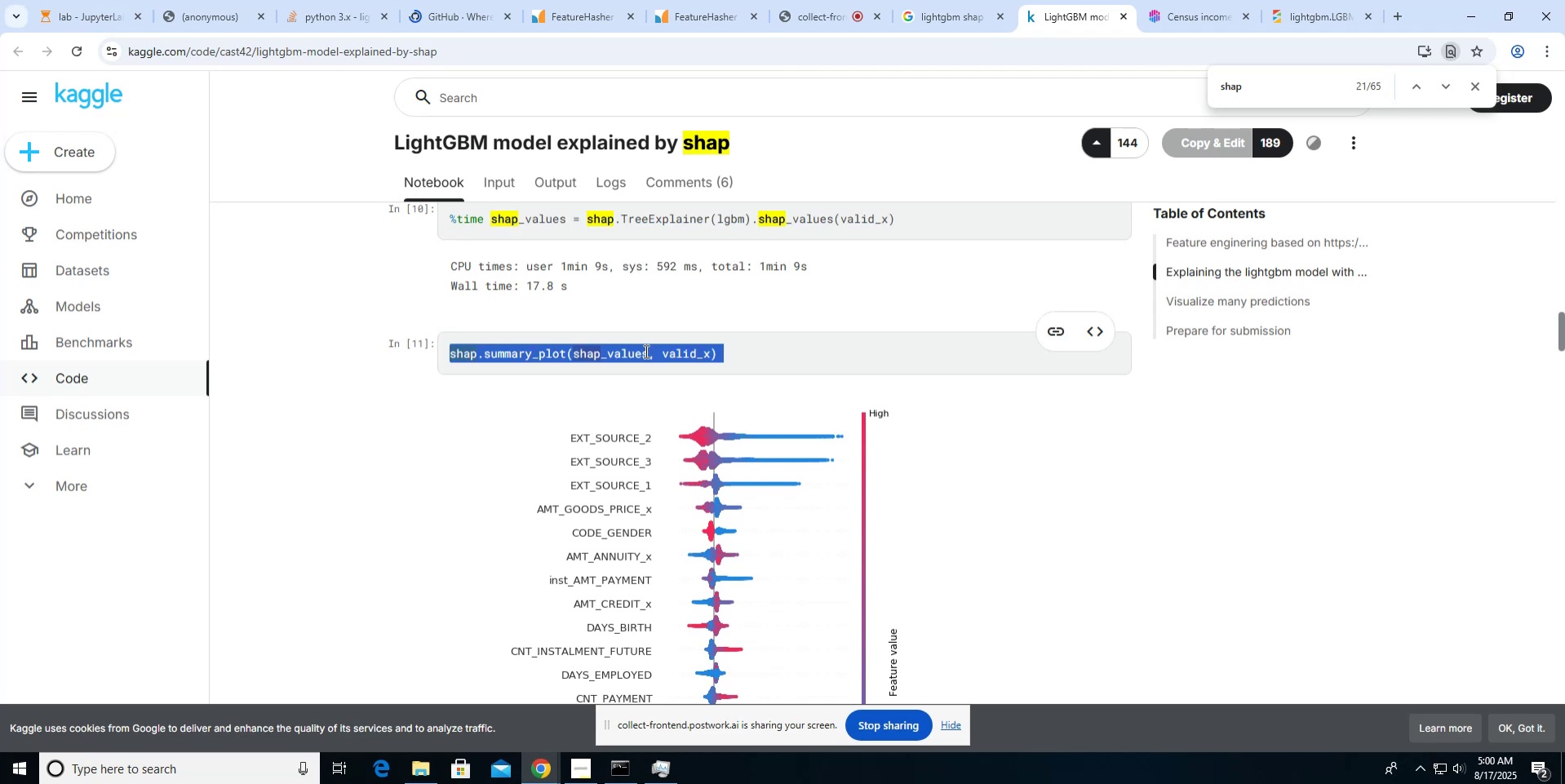 
key(Control+C)
 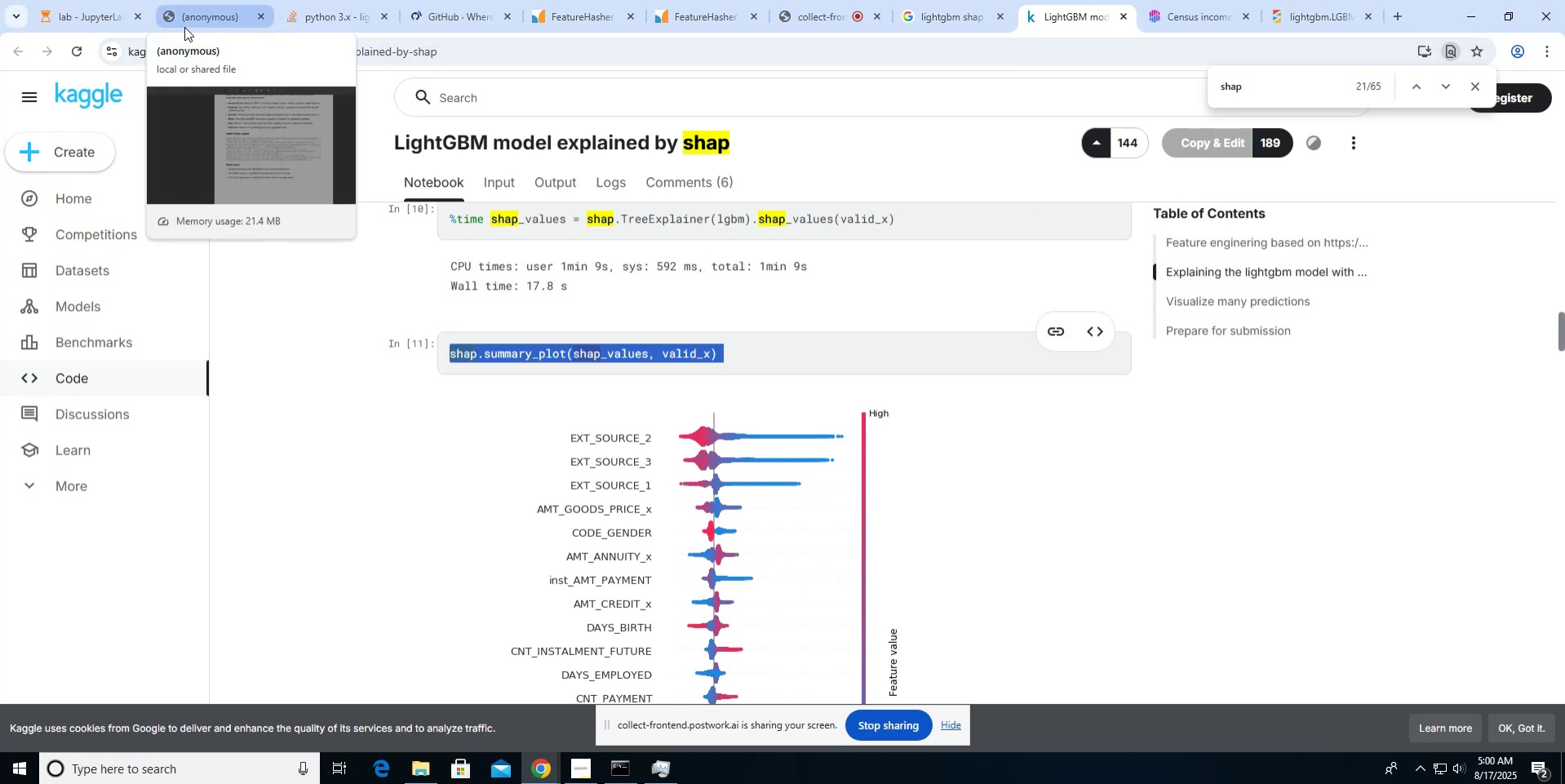 
left_click([184, 27])
 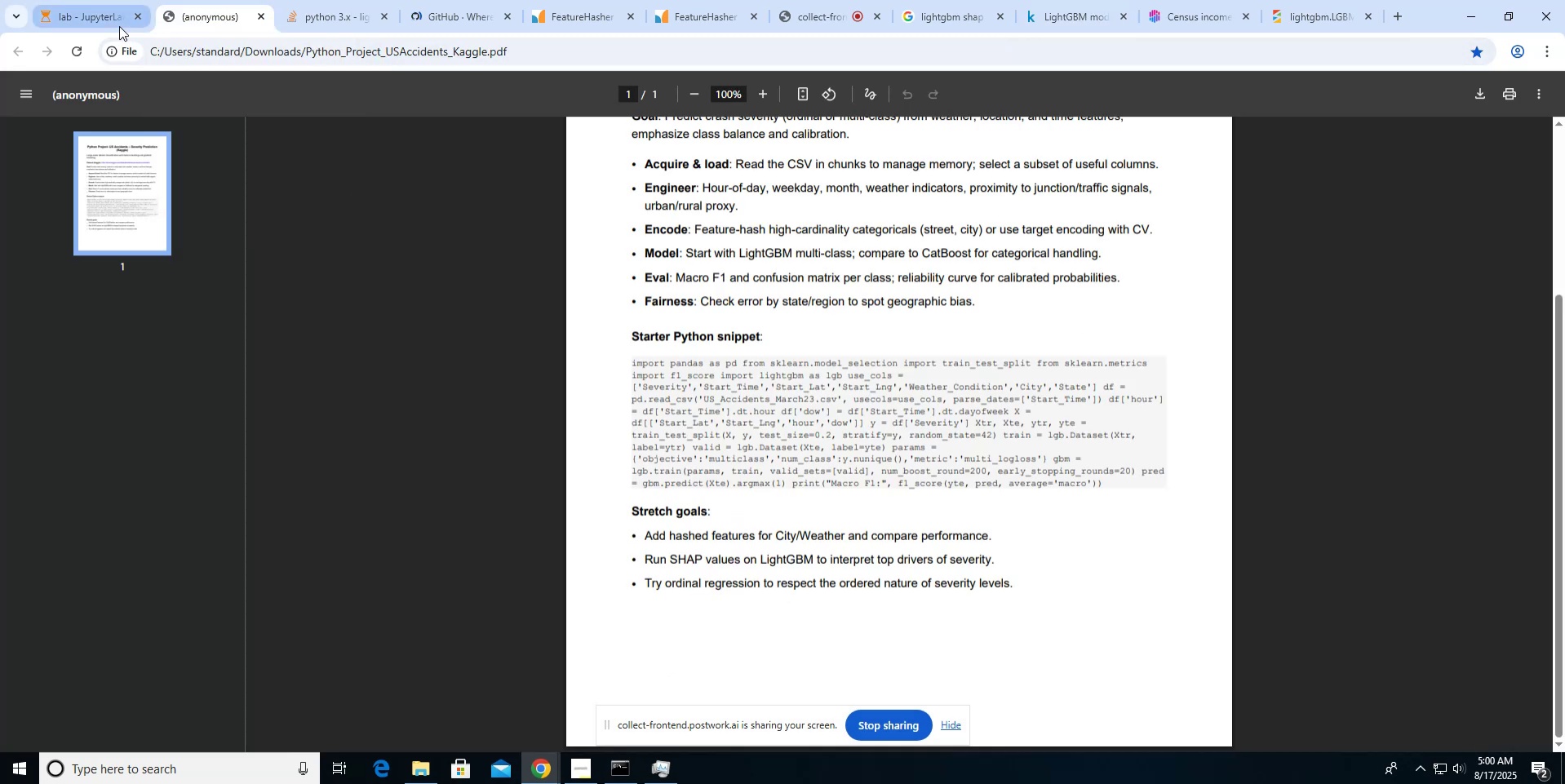 
left_click([118, 25])
 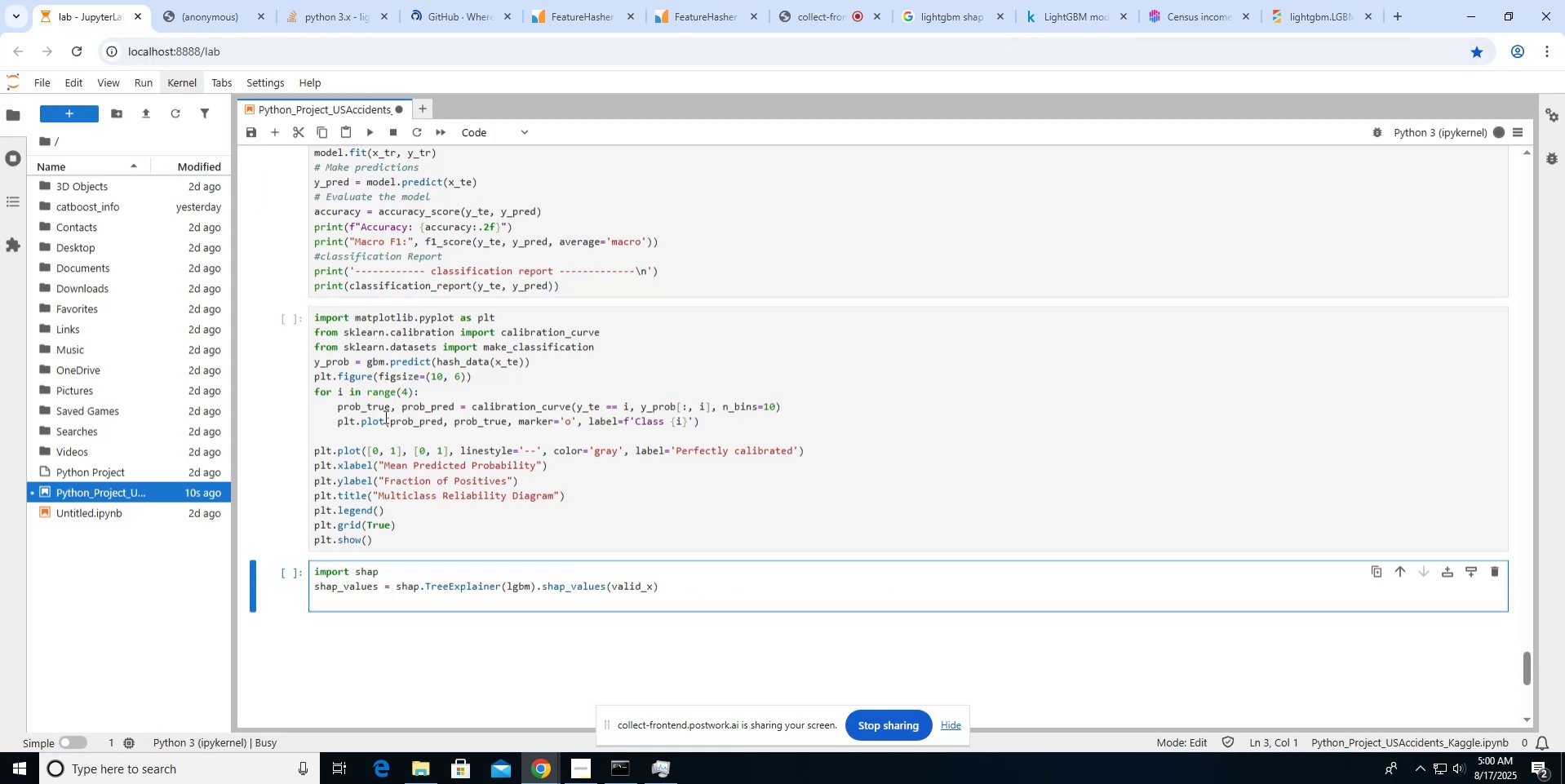 
key(Control+V)
 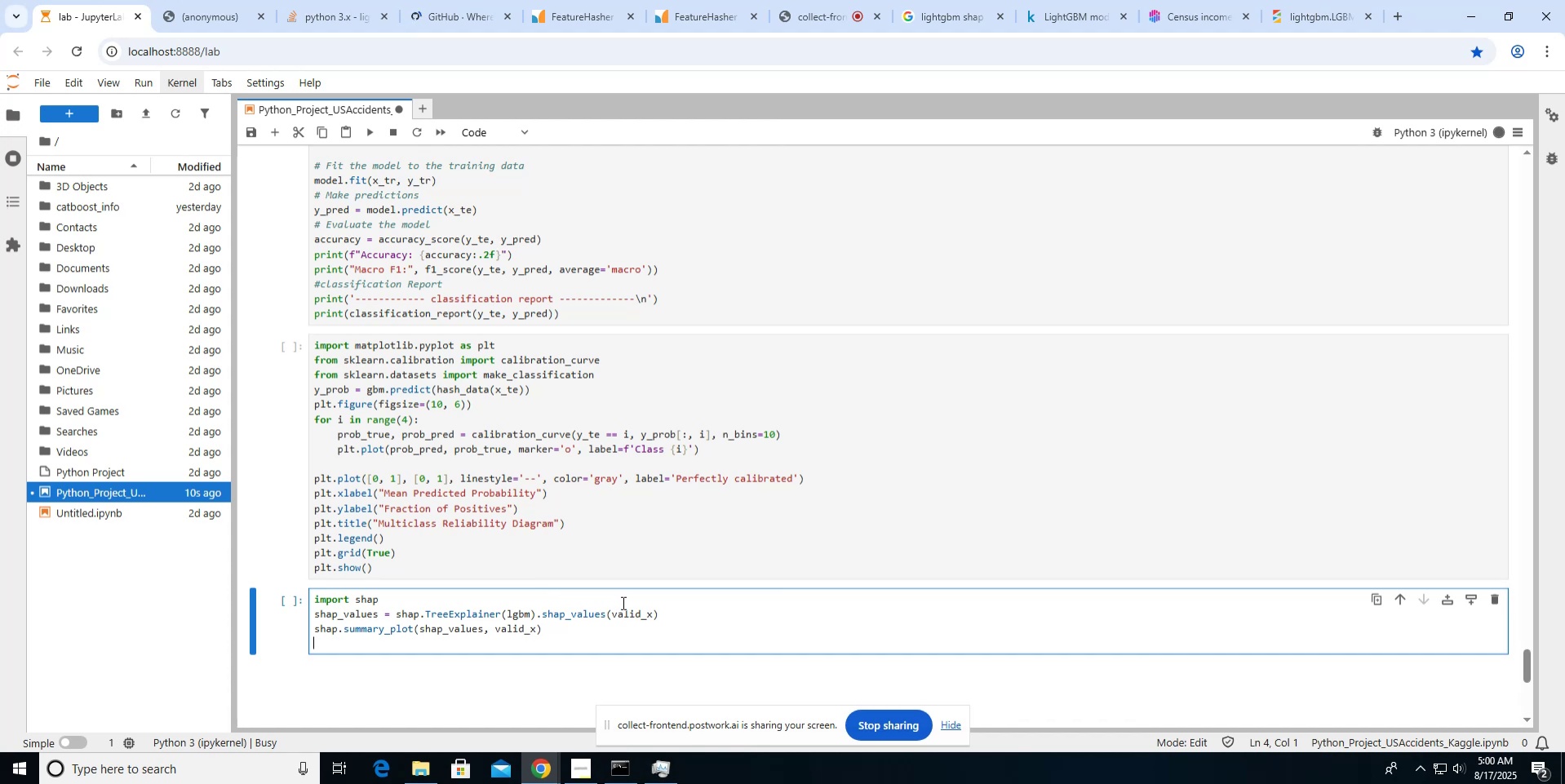 
wait(5.12)
 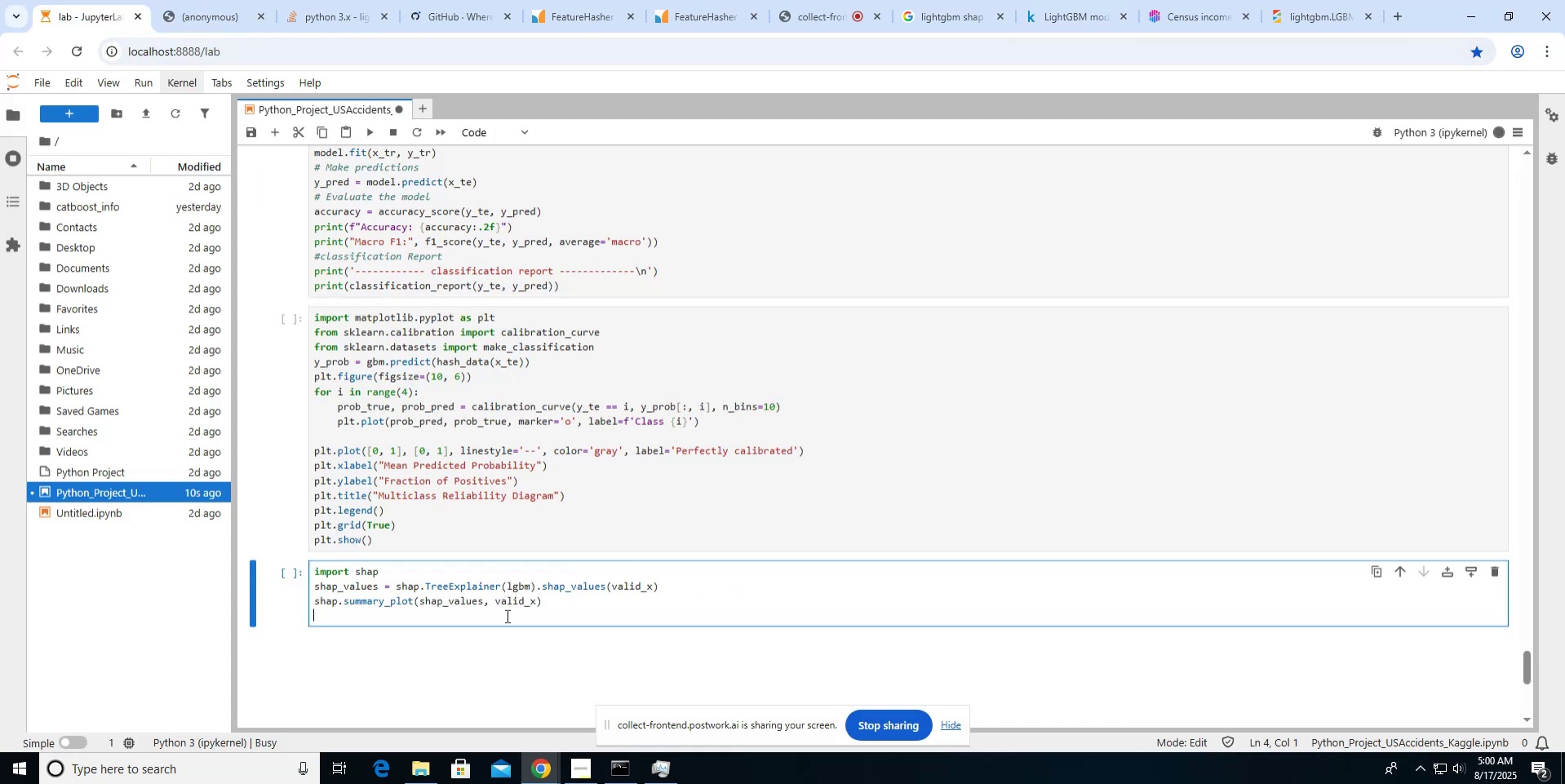 
left_click_drag(start_coordinate=[611, 612], to_coordinate=[655, 613])
 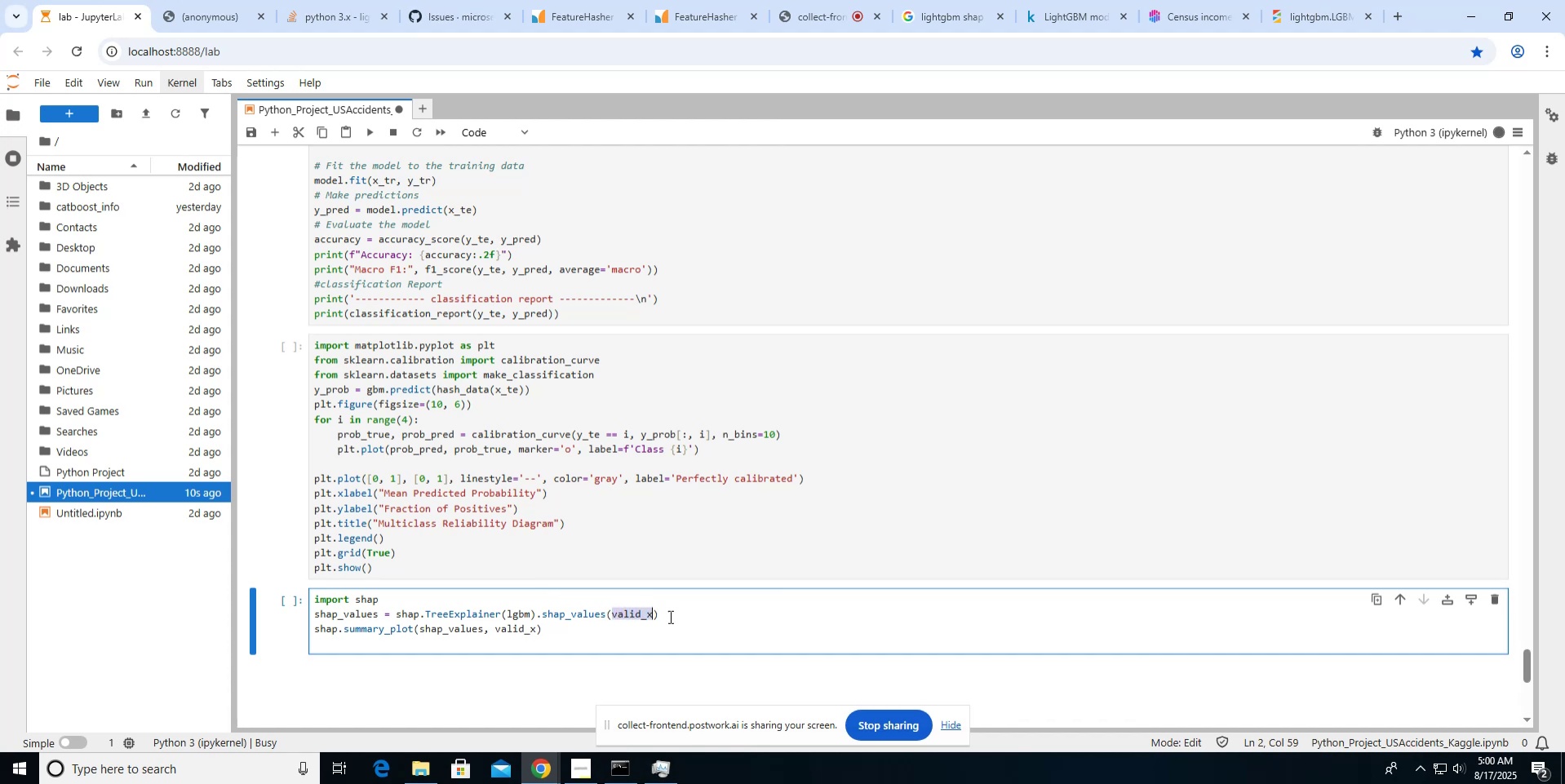 
type(xt_)
key(Backspace)
key(Backspace)
type(_te)
 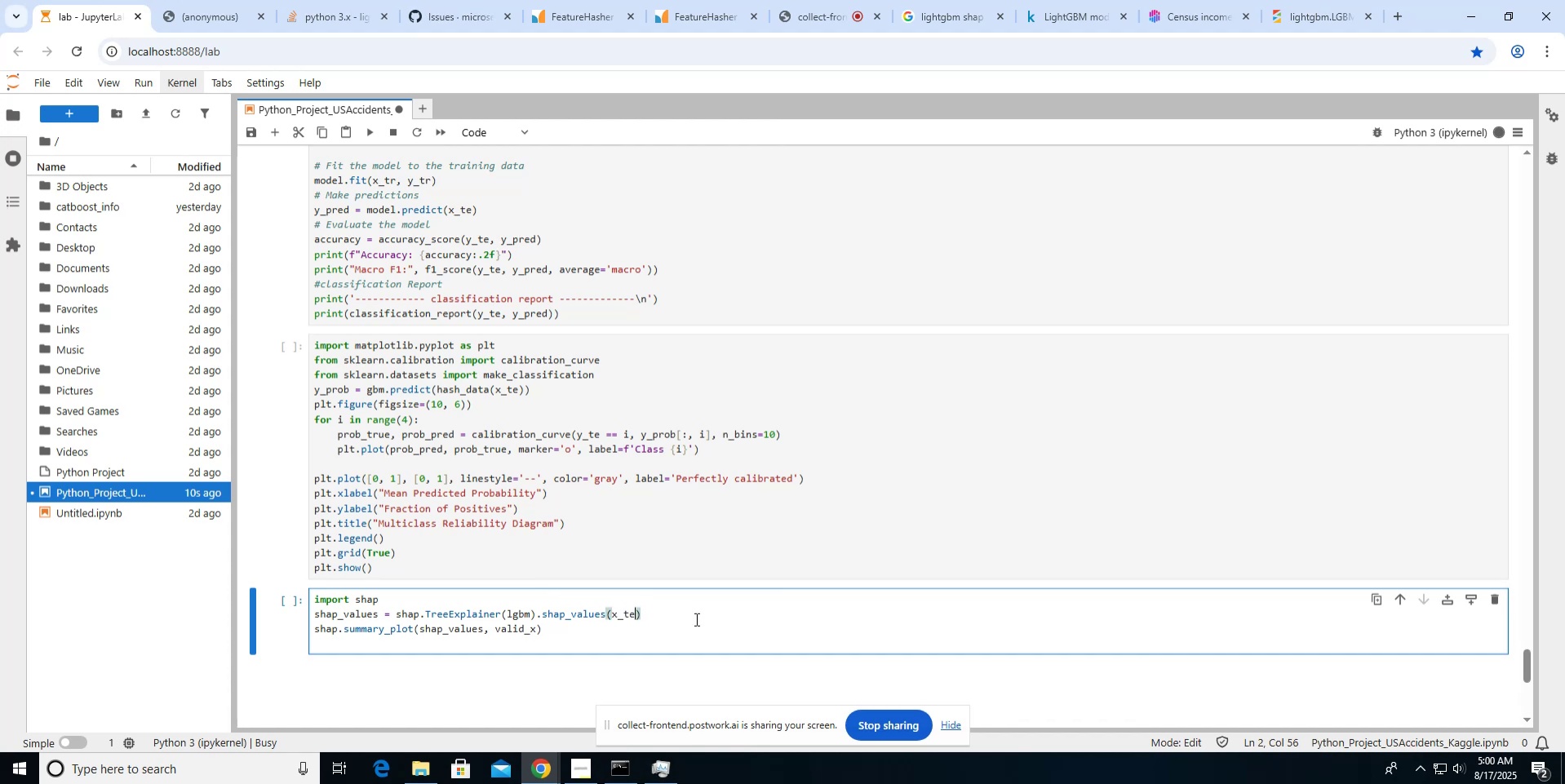 
key(ArrowLeft)
 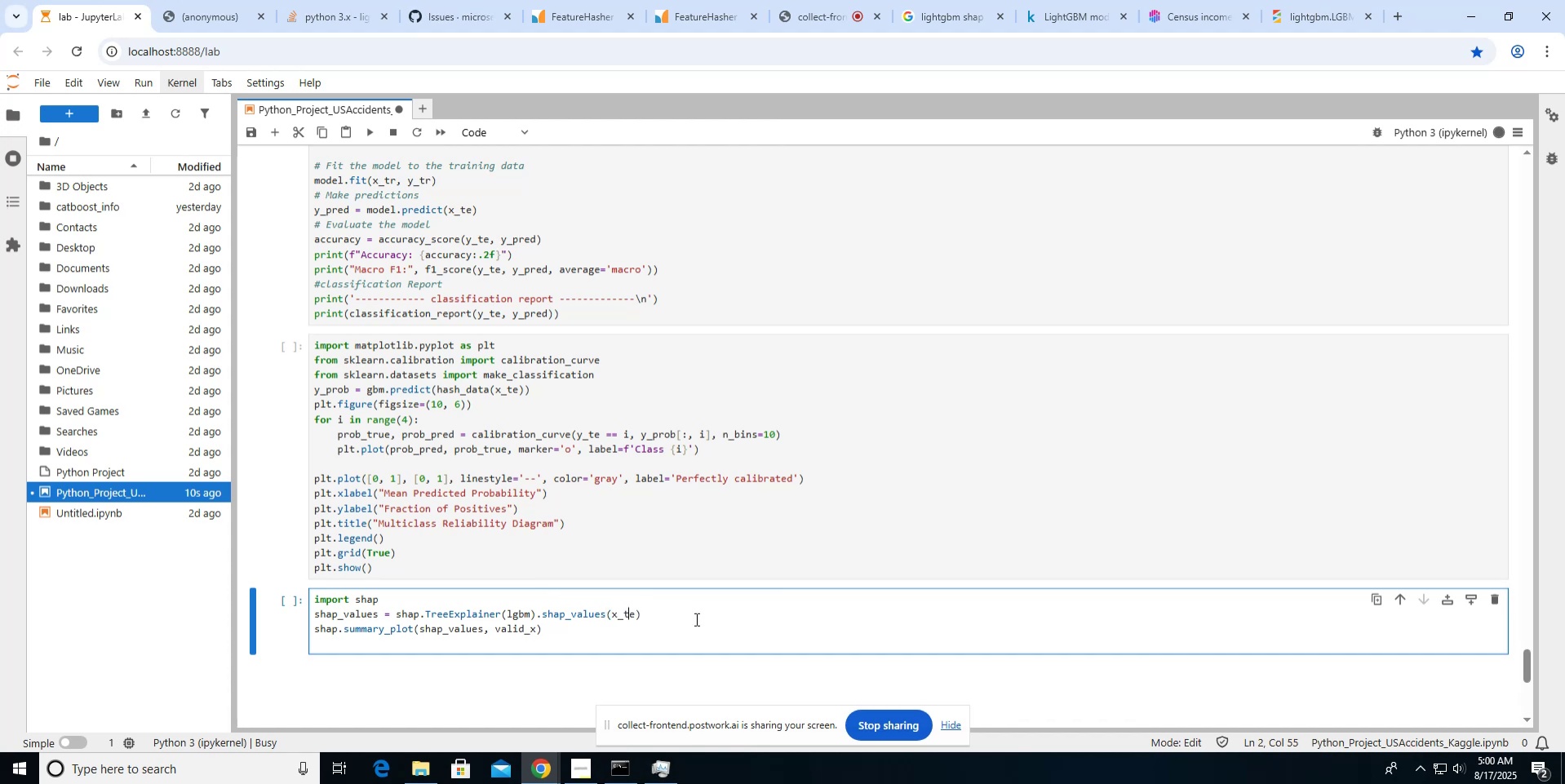 
key(ArrowLeft)
 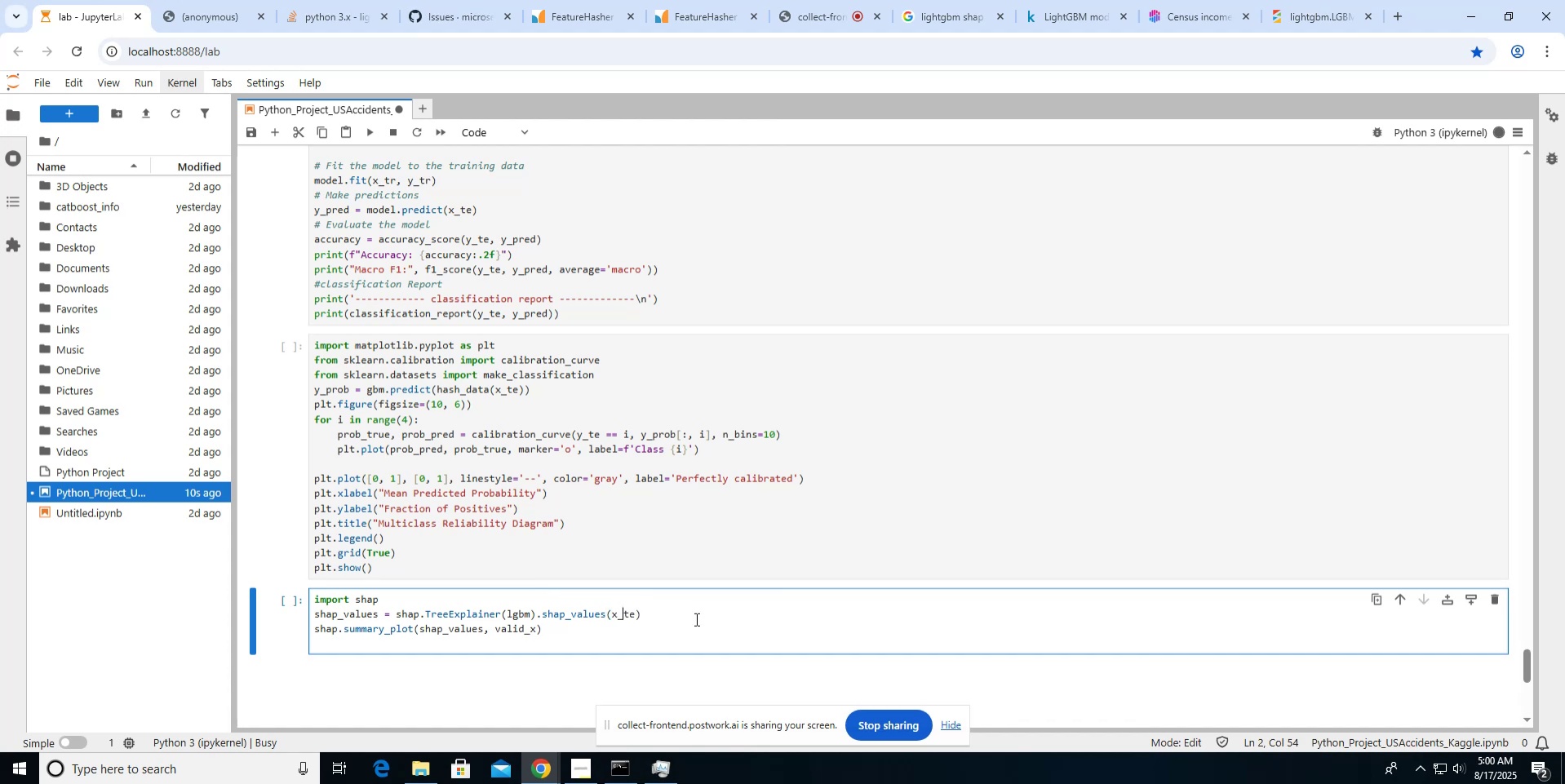 
key(ArrowDown)
 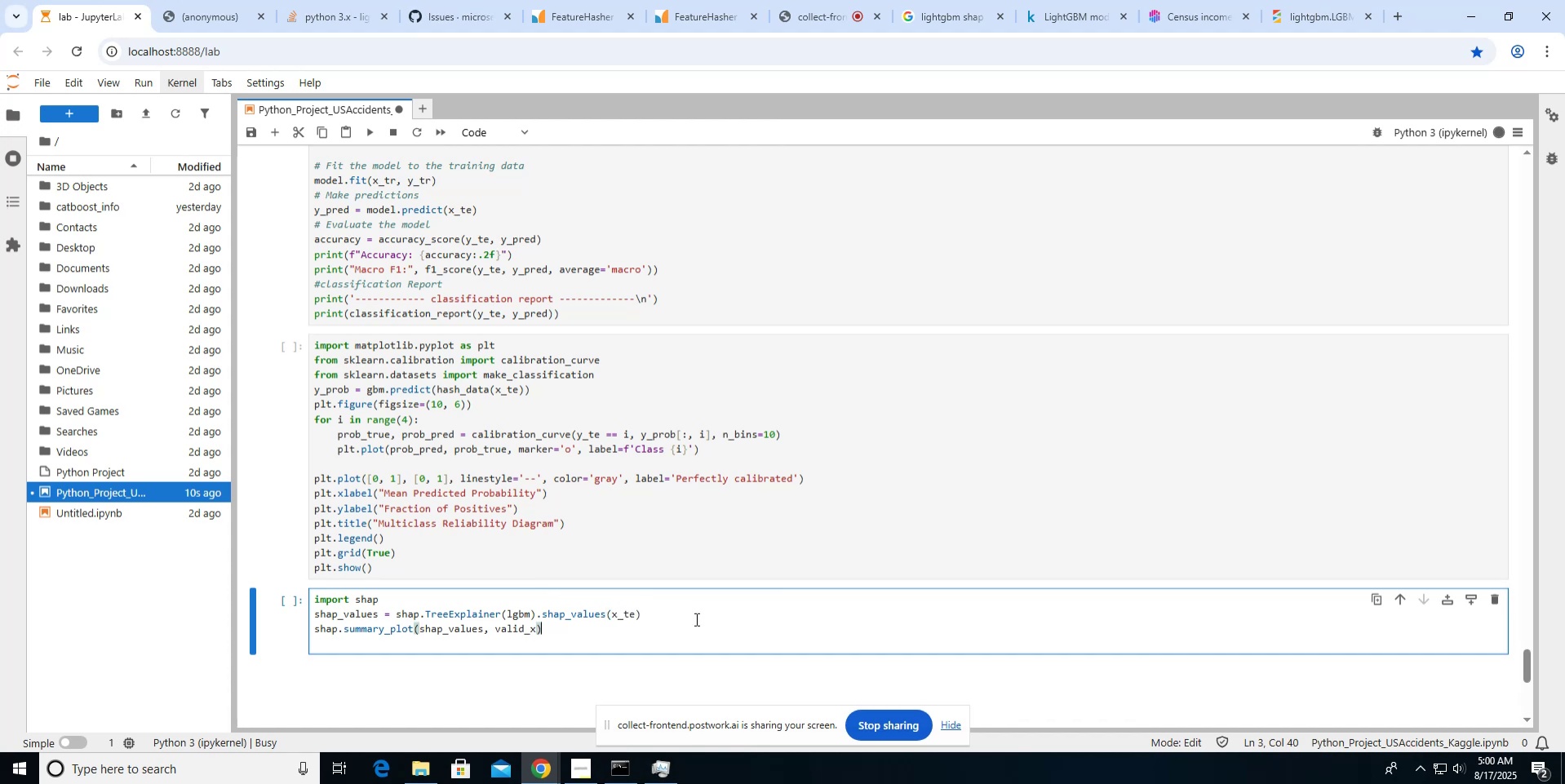 
key(ArrowLeft)
 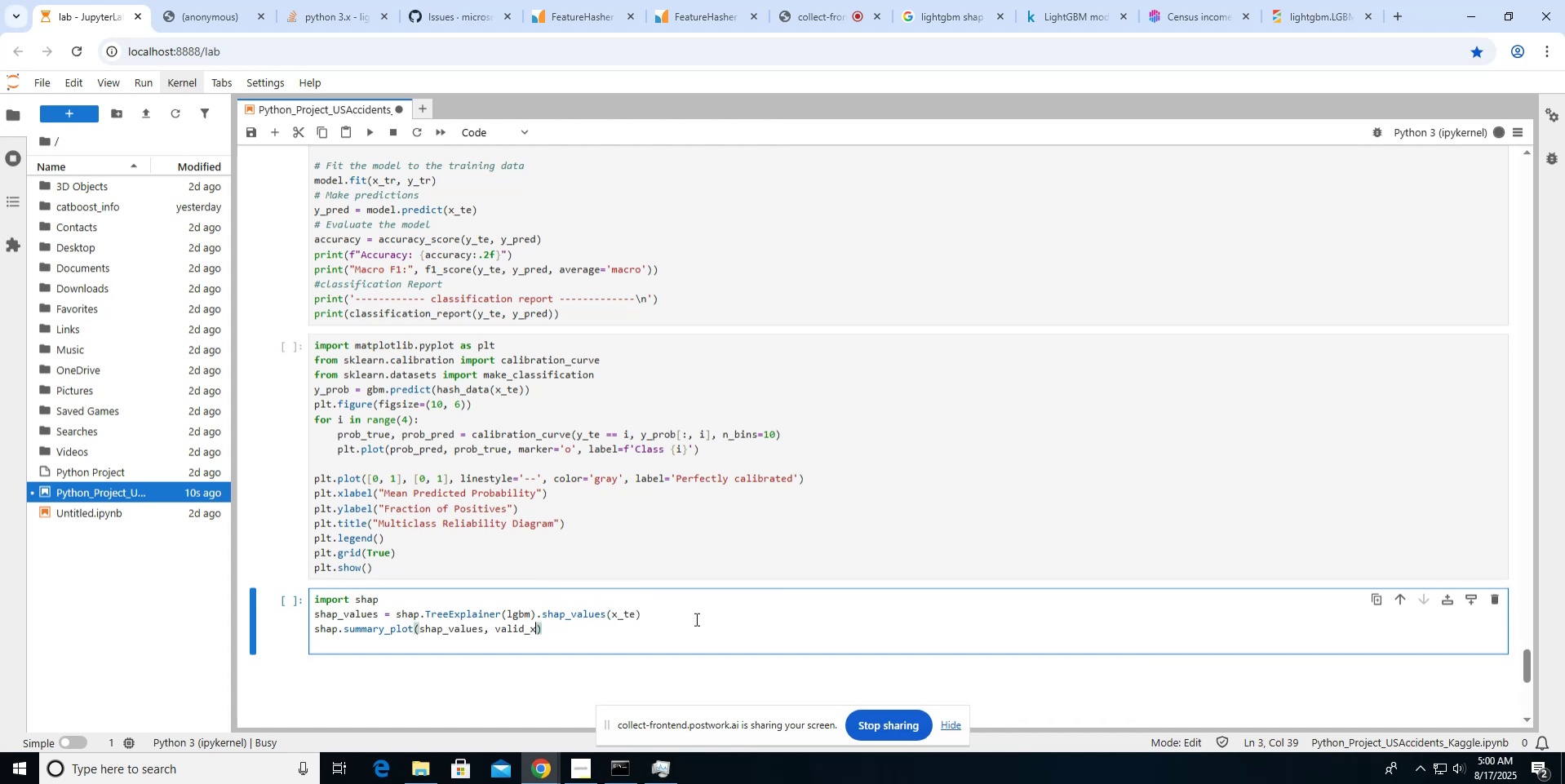 
key(Backspace)
key(Backspace)
key(Backspace)
key(Backspace)
key(Backspace)
key(Backspace)
key(Backspace)
type(x_te)
 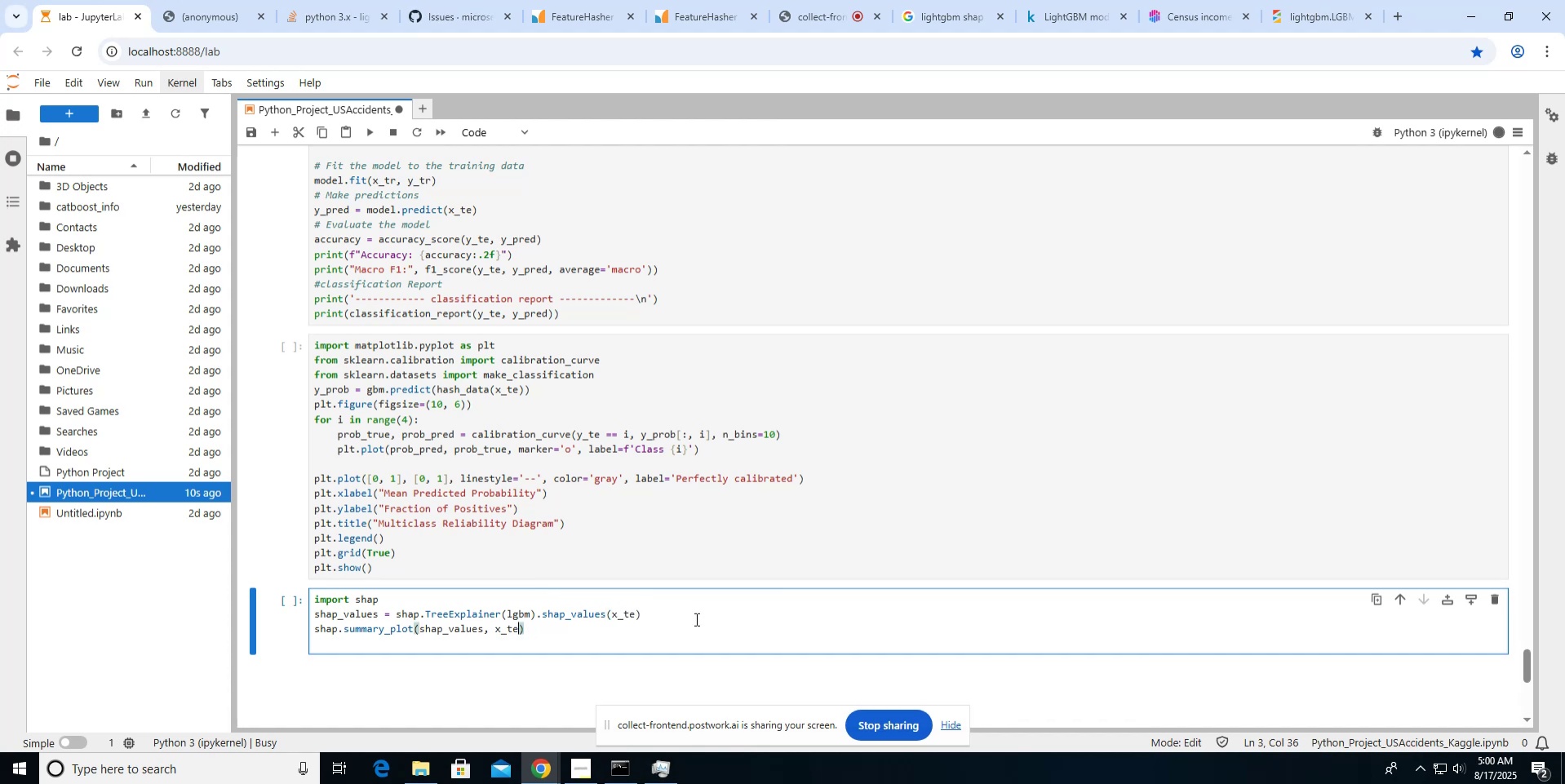 
key(ArrowUp)
 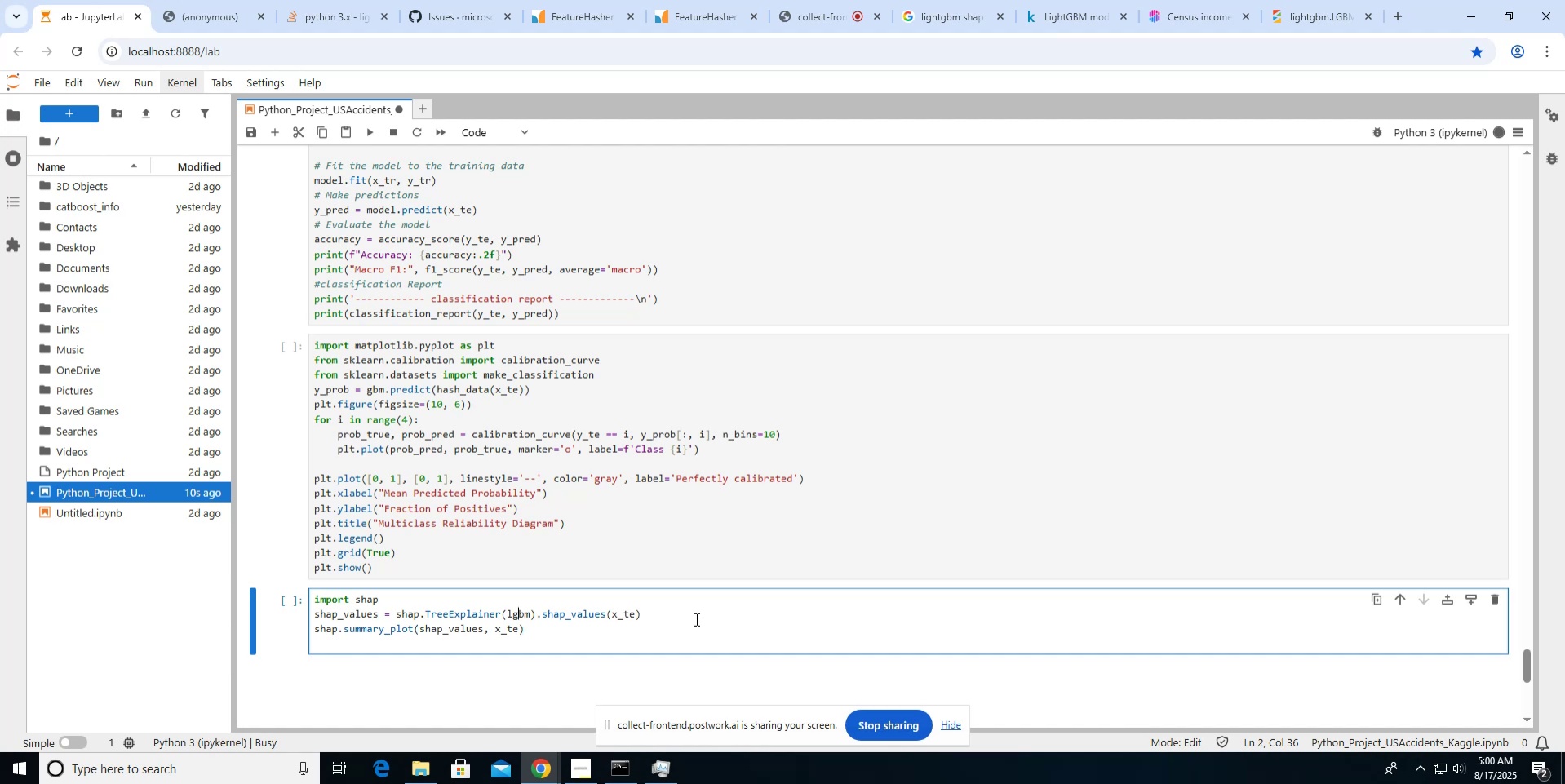 
key(ArrowUp)
 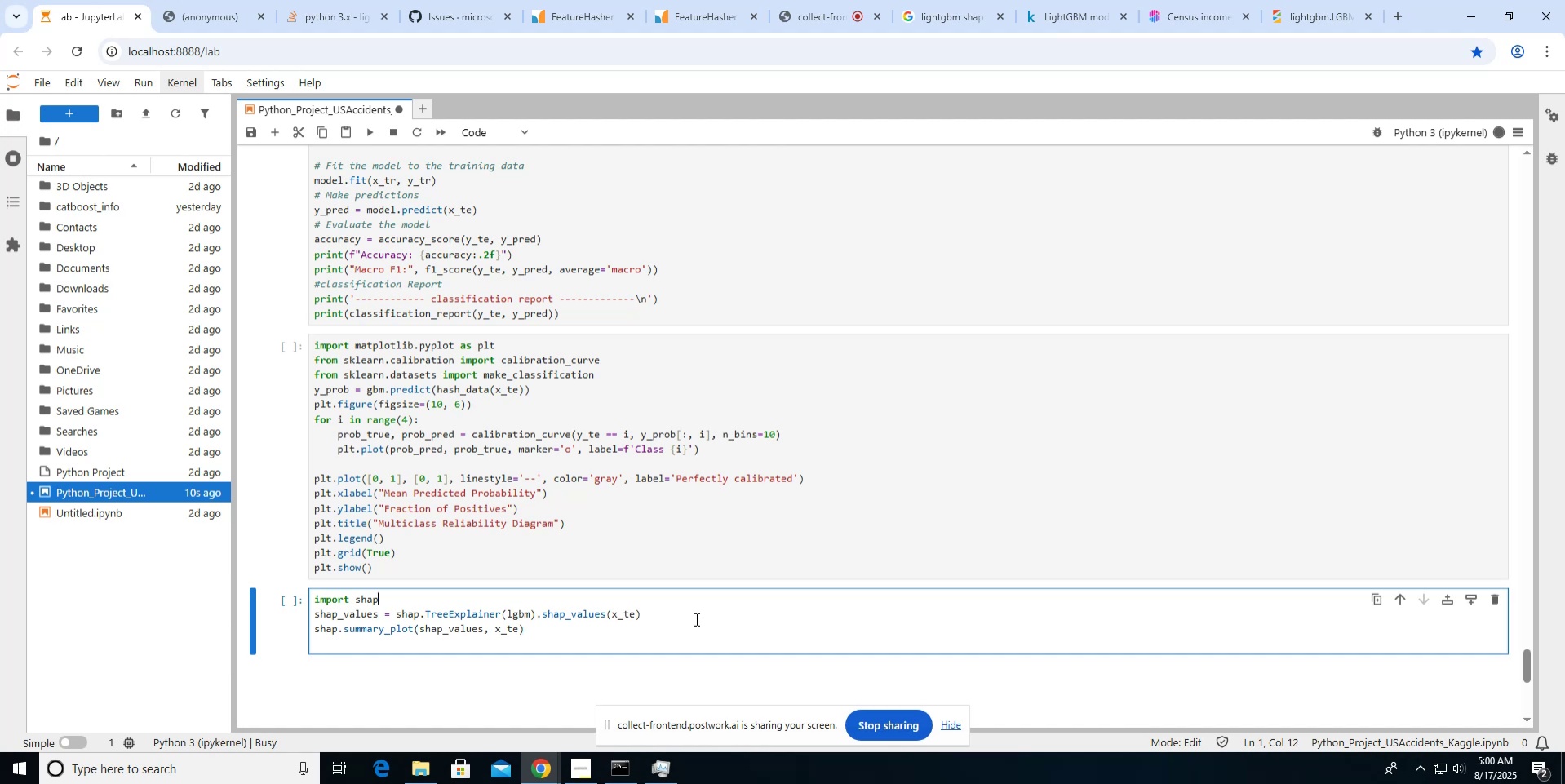 
key(ArrowUp)
 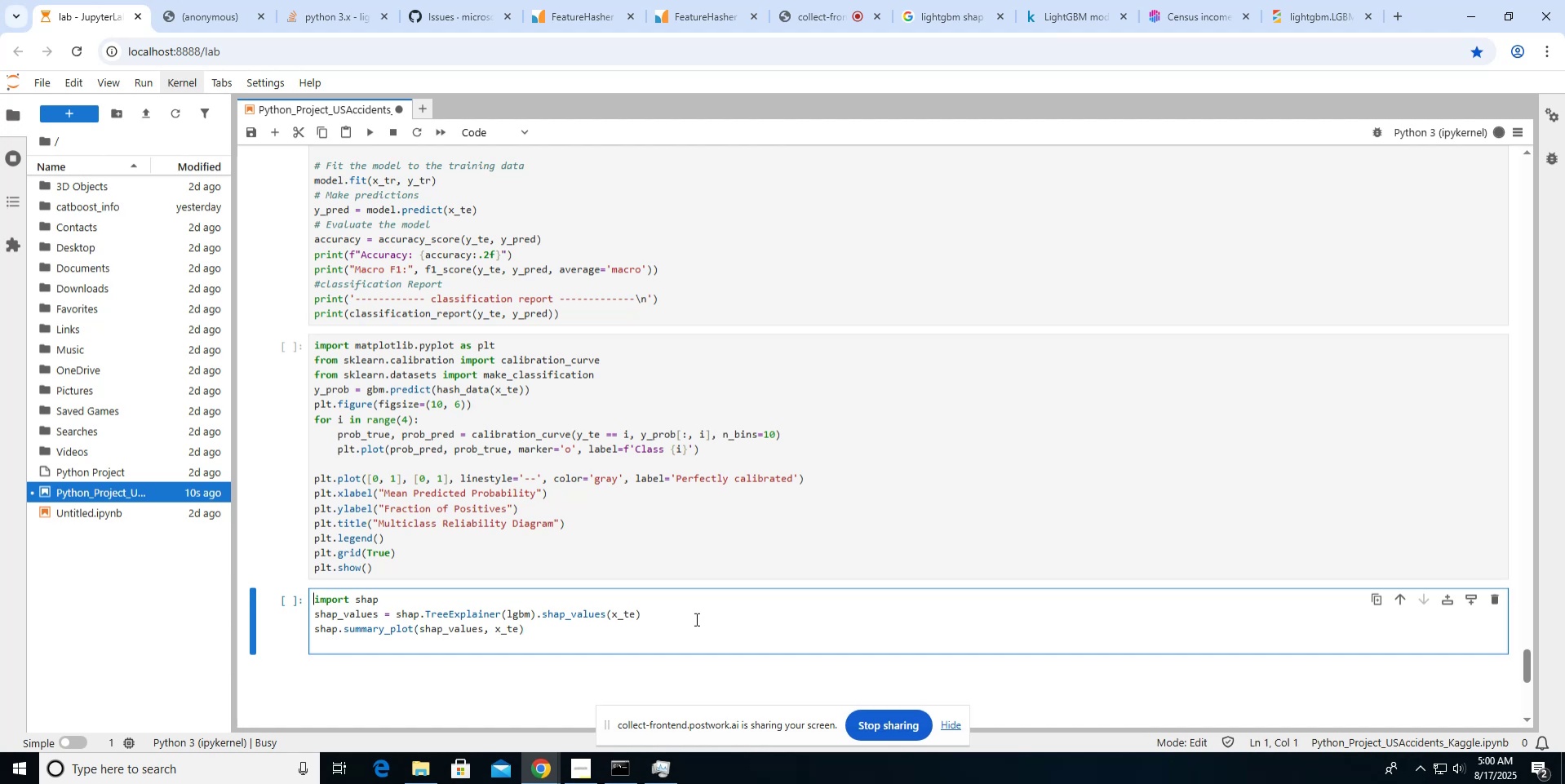 
key(ArrowDown)
 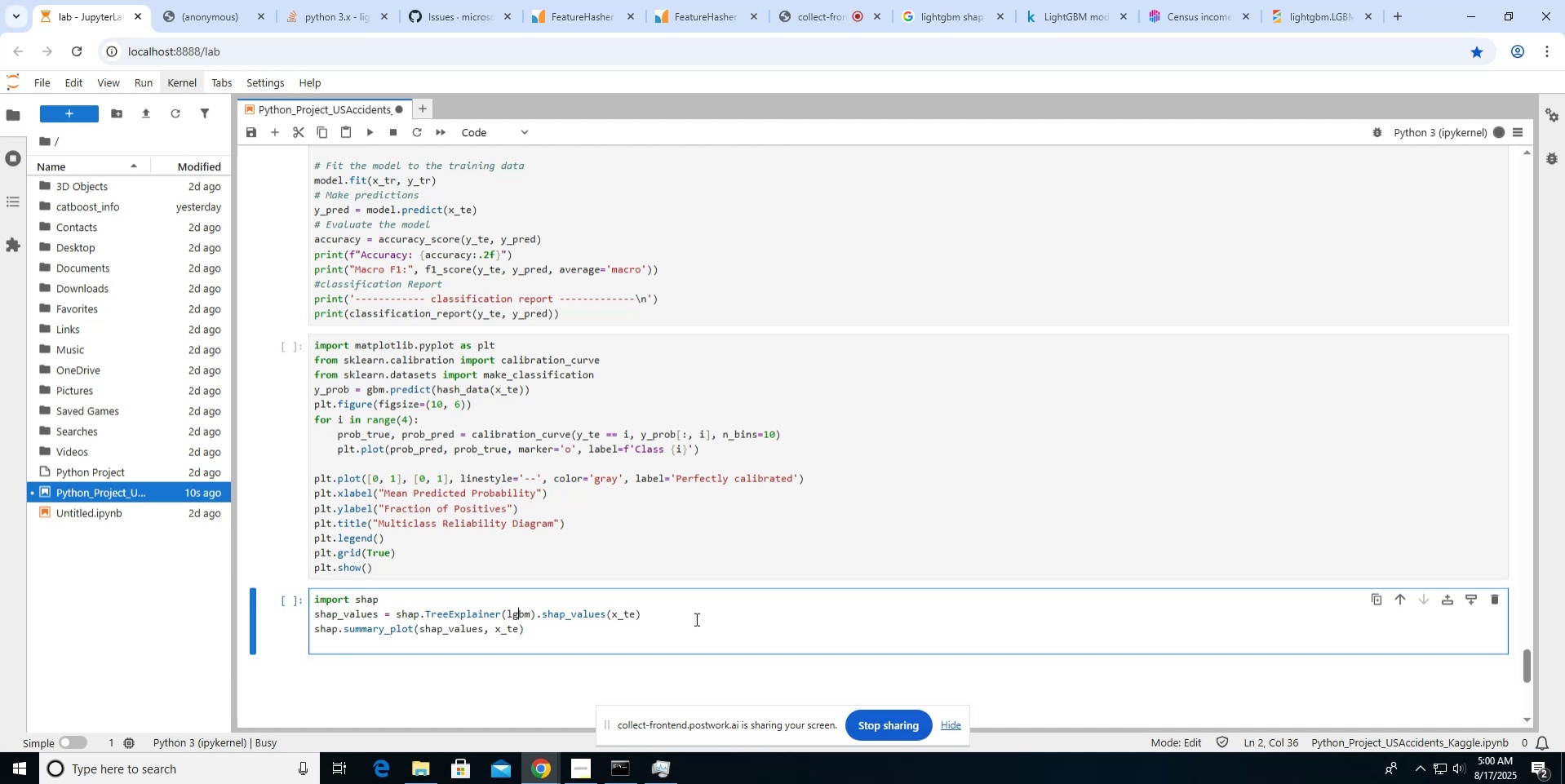 
key(Enter)
 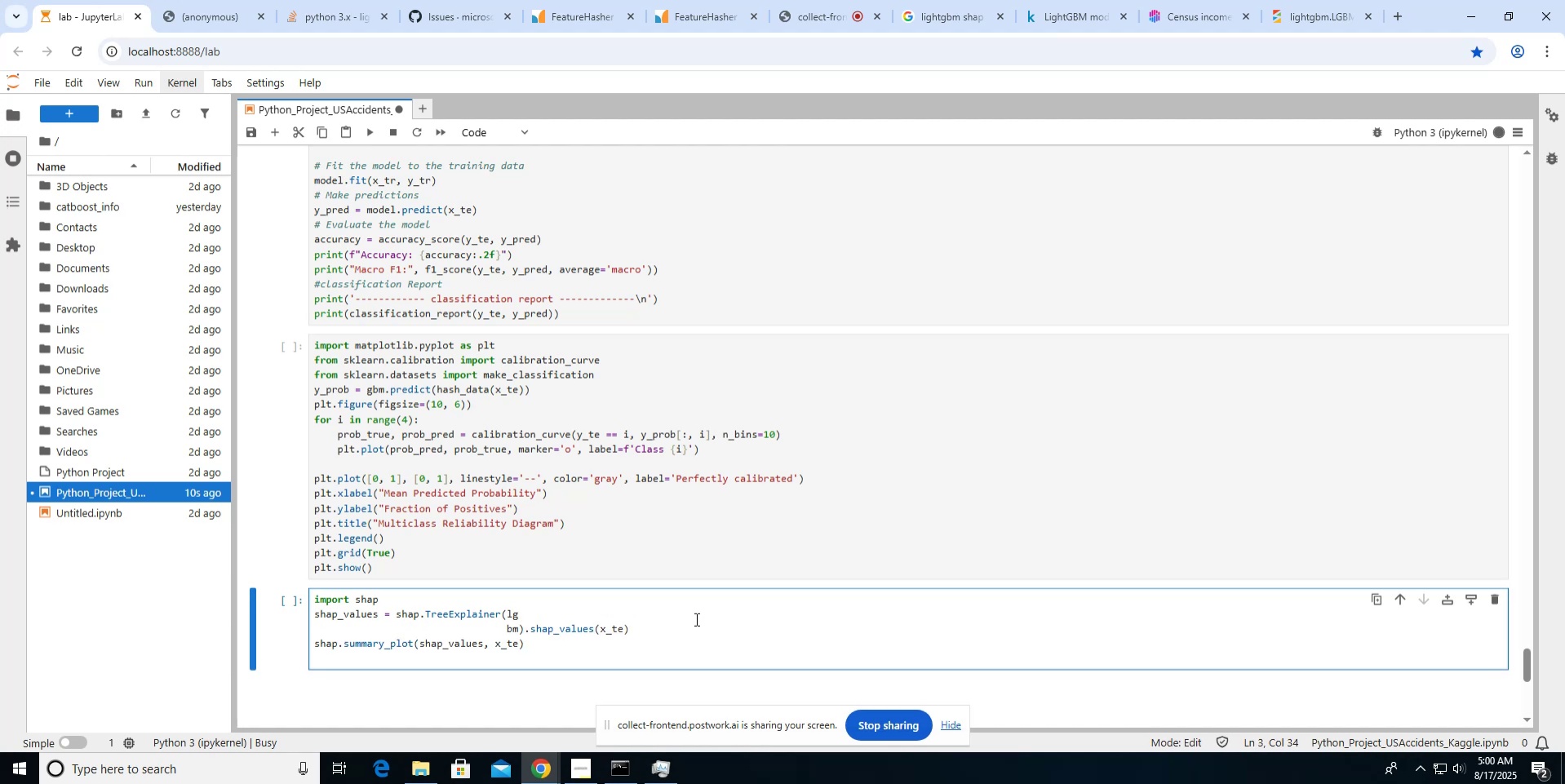 
key(Control+ControlLeft)
 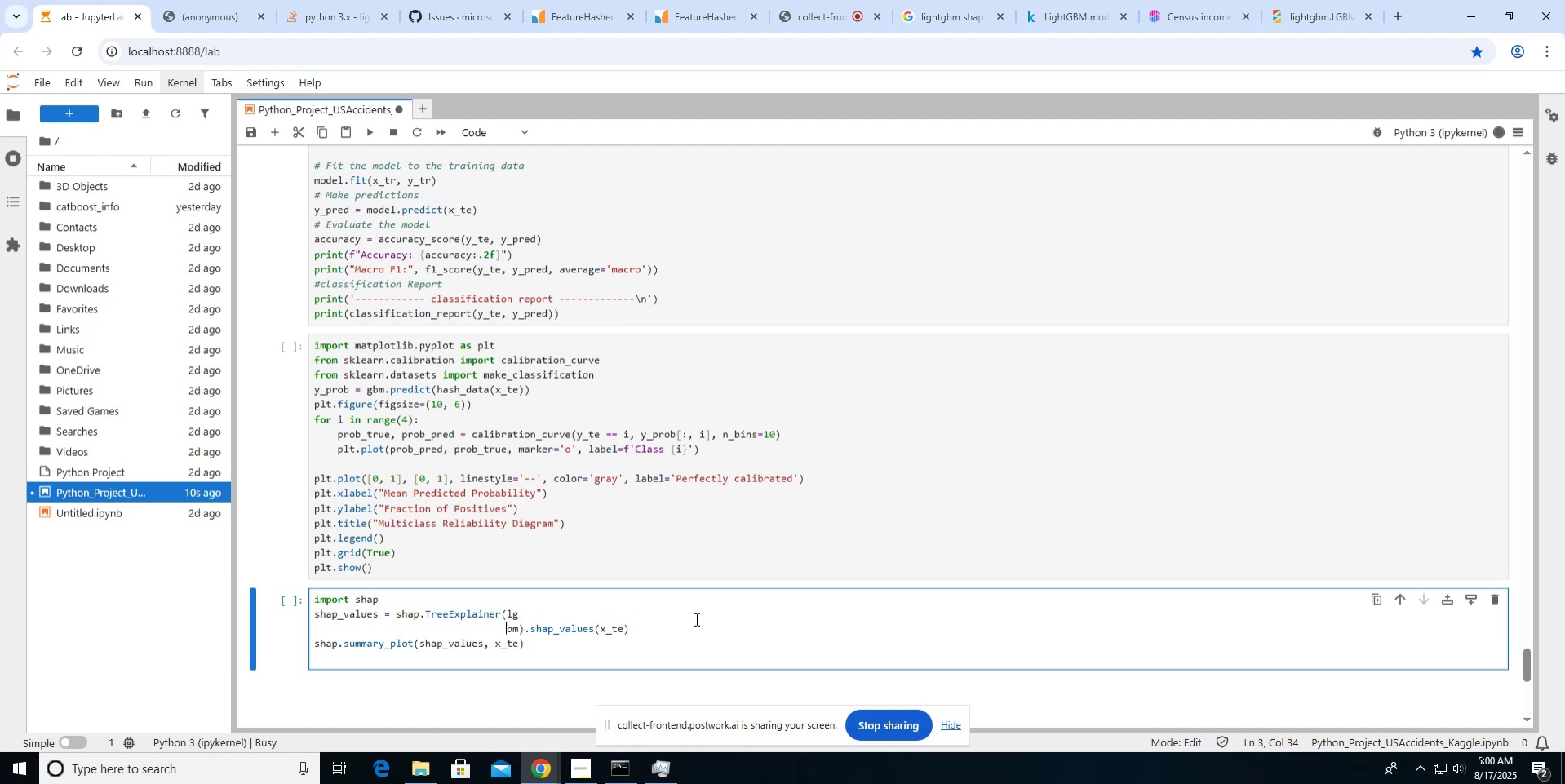 
key(Control+Z)
 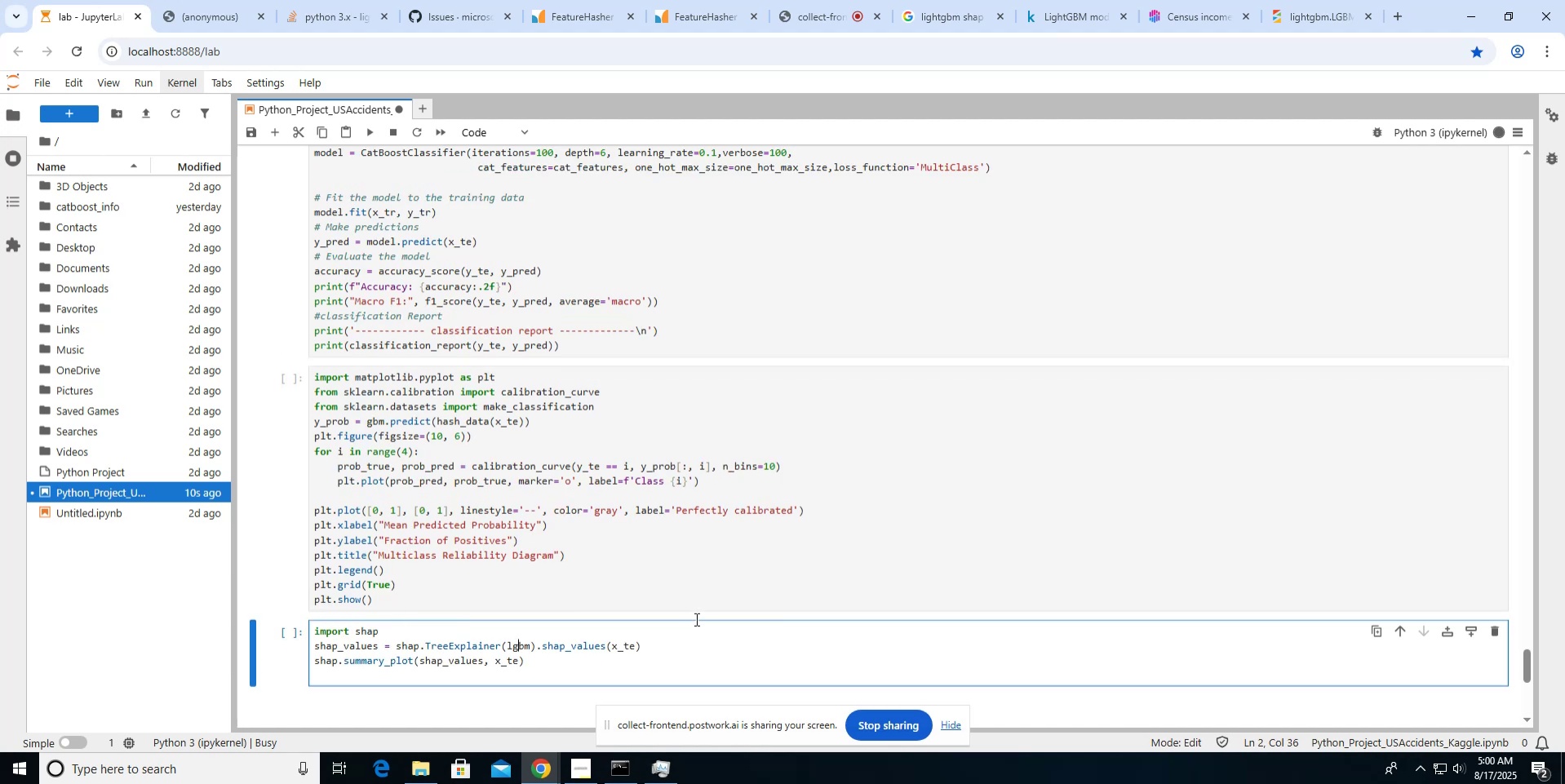 
key(ArrowUp)
 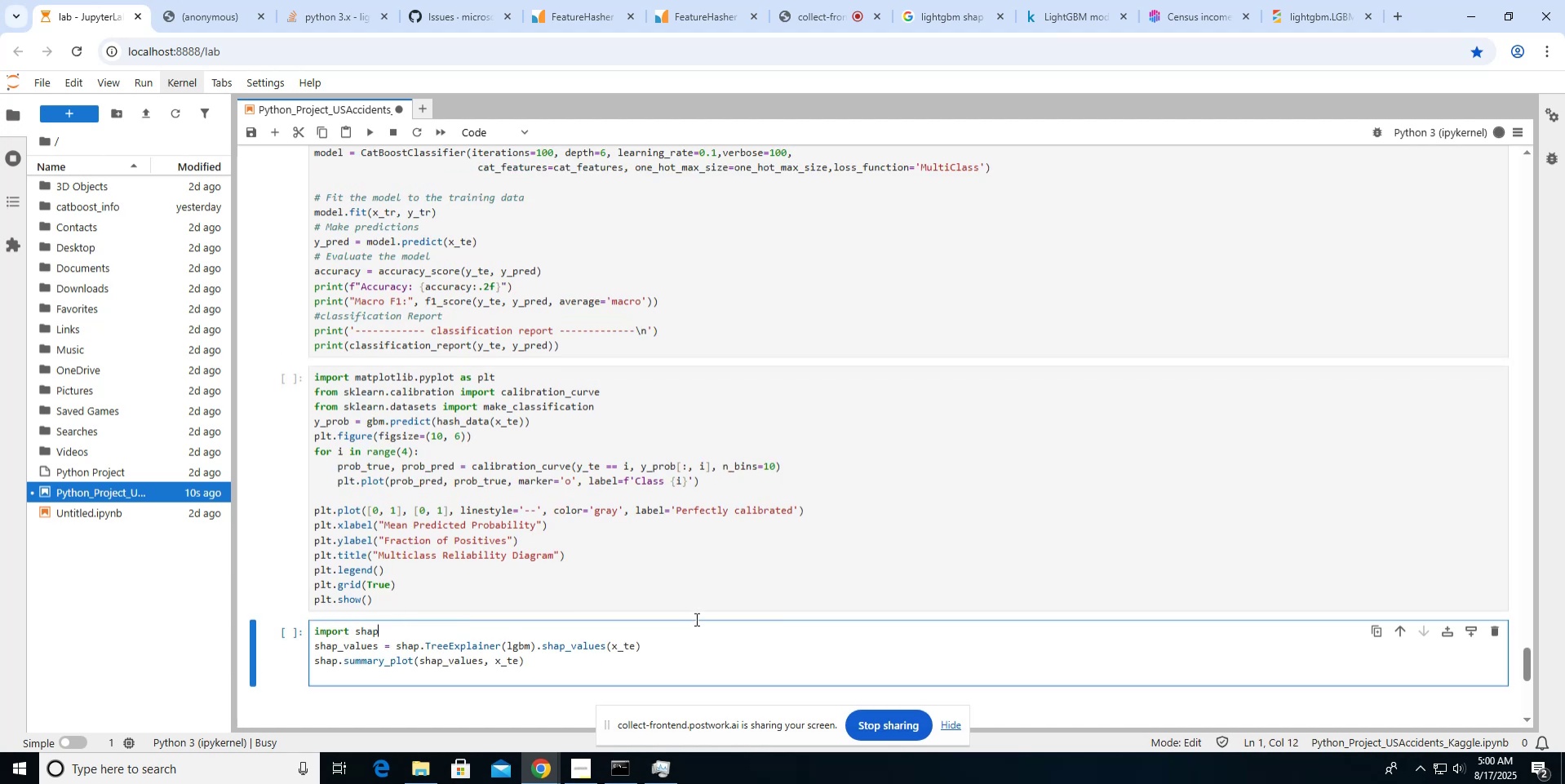 
key(Enter)
 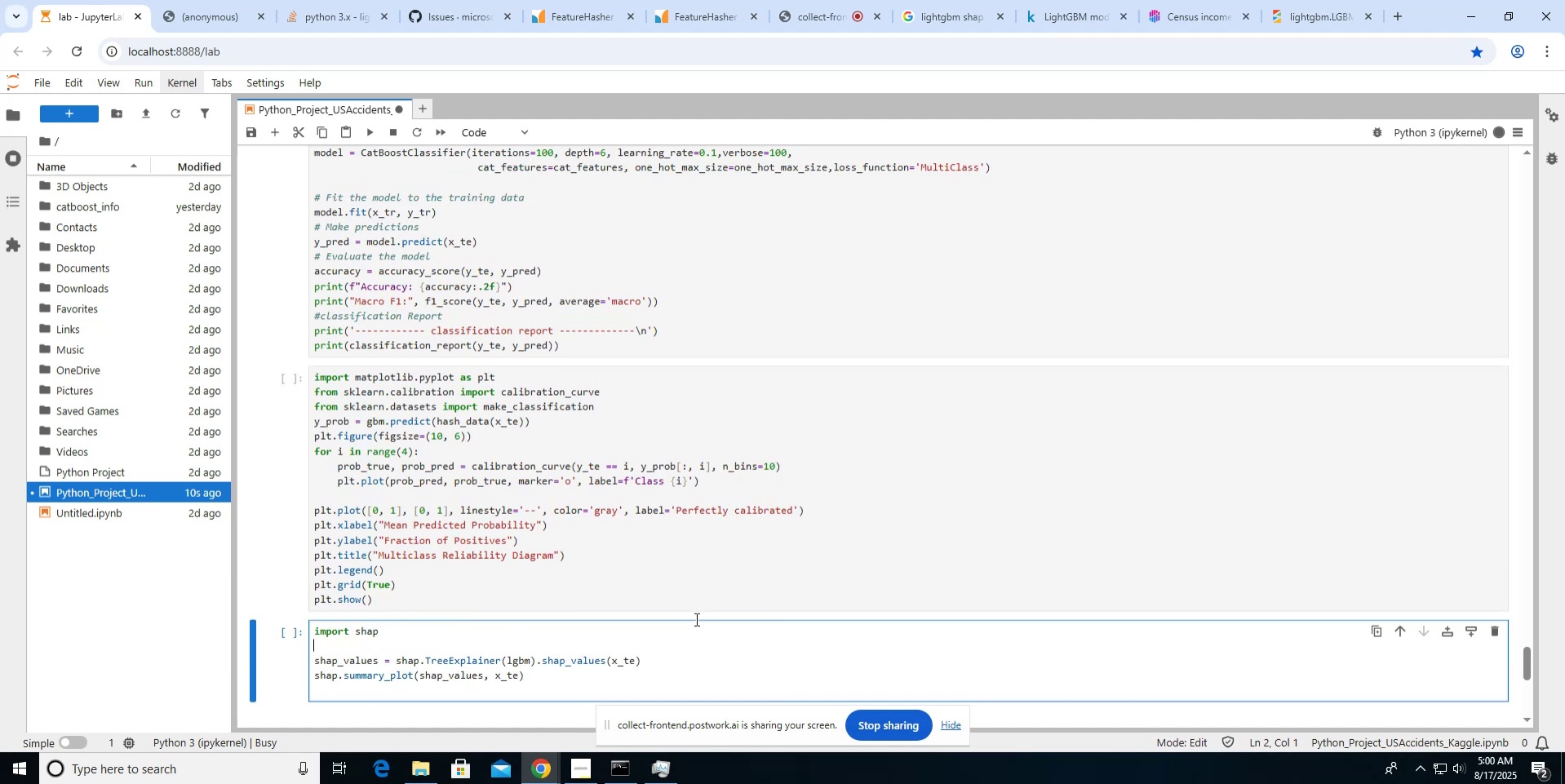 
type(print(MODEl.predict()
key(Backspace)
key(Backspace)
key(Backspace)
key(Backspace)
key(Backspace)
type(gbm.predict()
 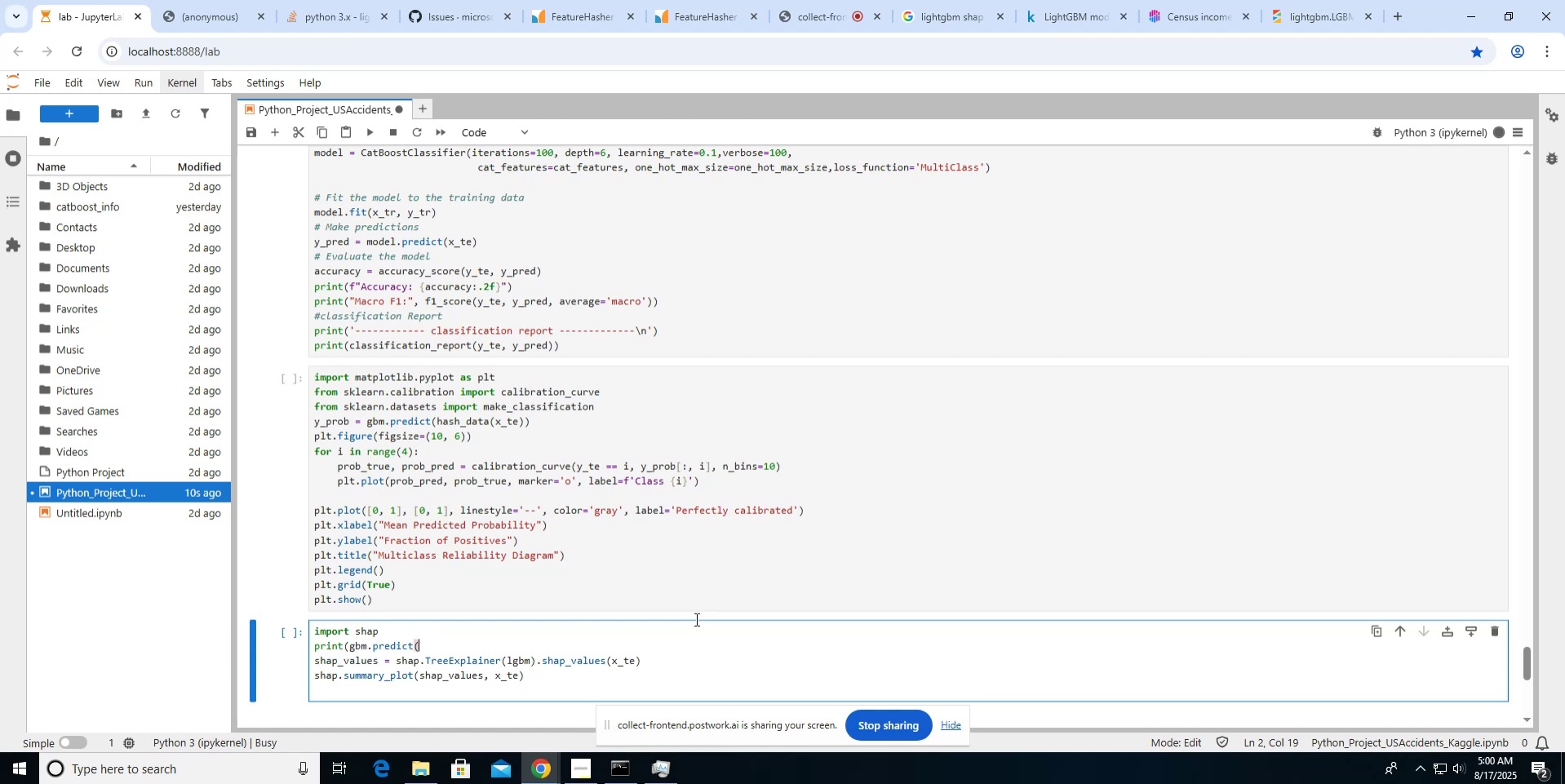 
type(x)
key(Backspace)
type(hash_data(x_te),)
 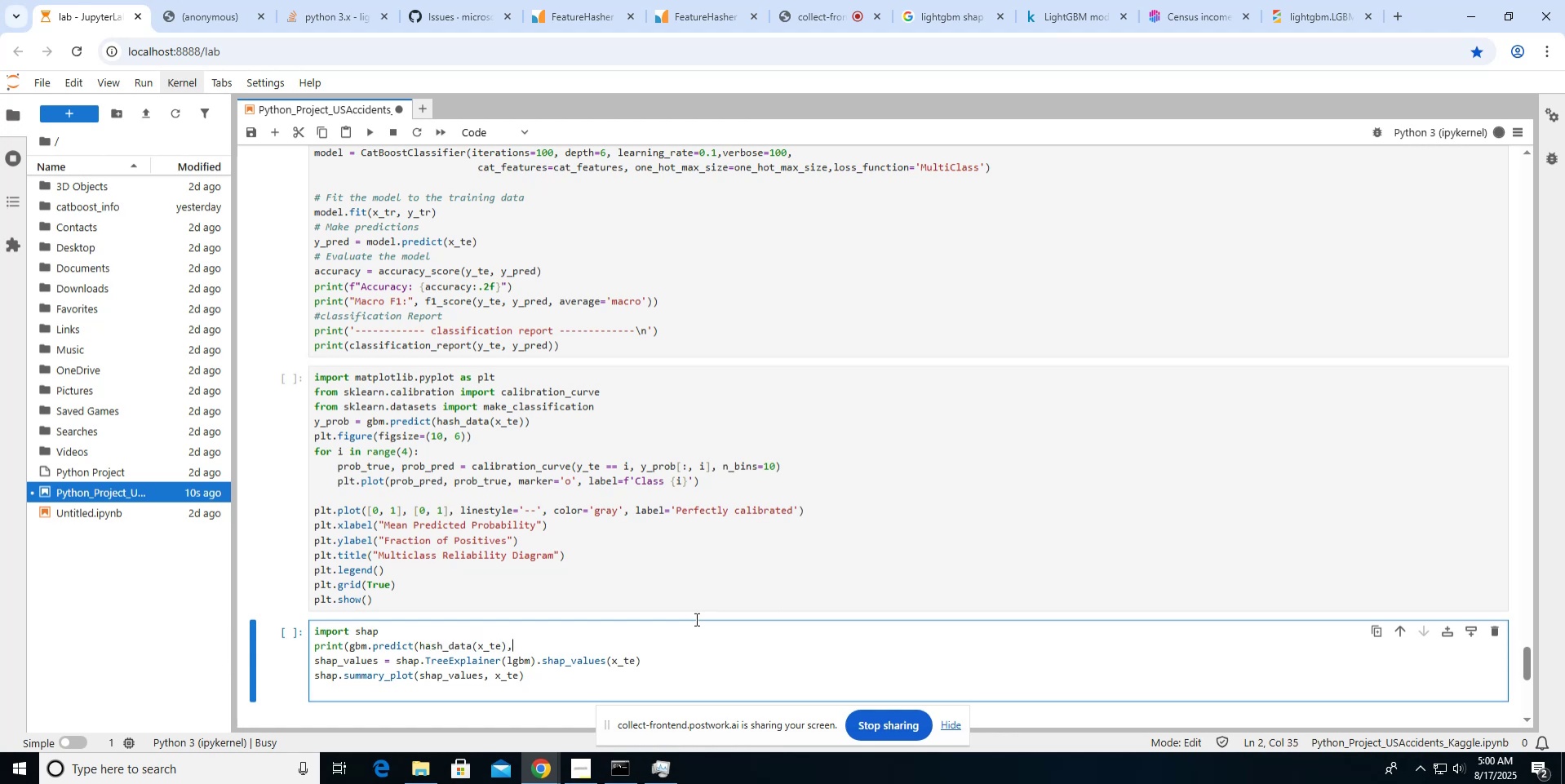 
left_click([1330, 29])
 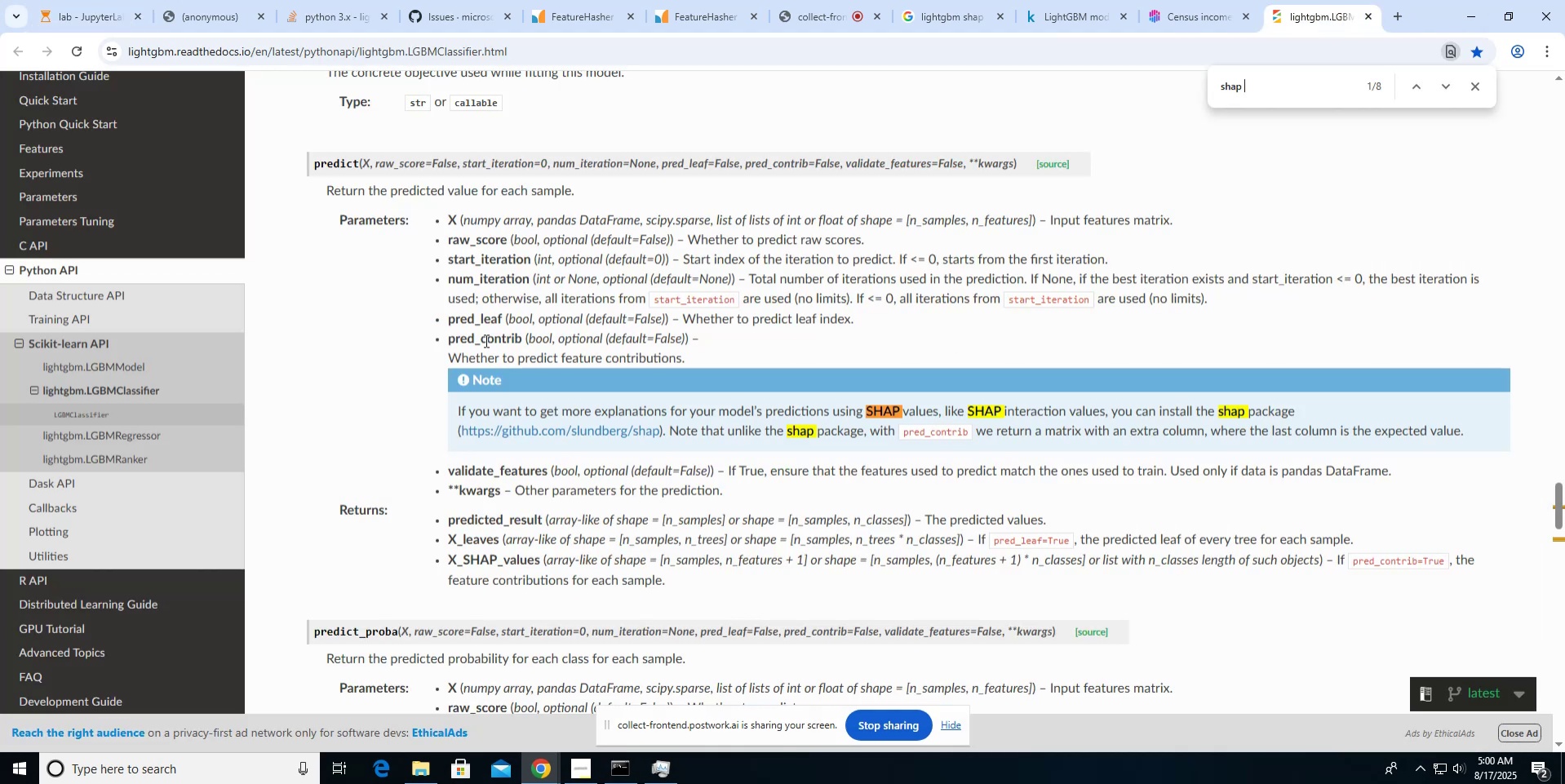 
left_click_drag(start_coordinate=[450, 336], to_coordinate=[525, 336])
 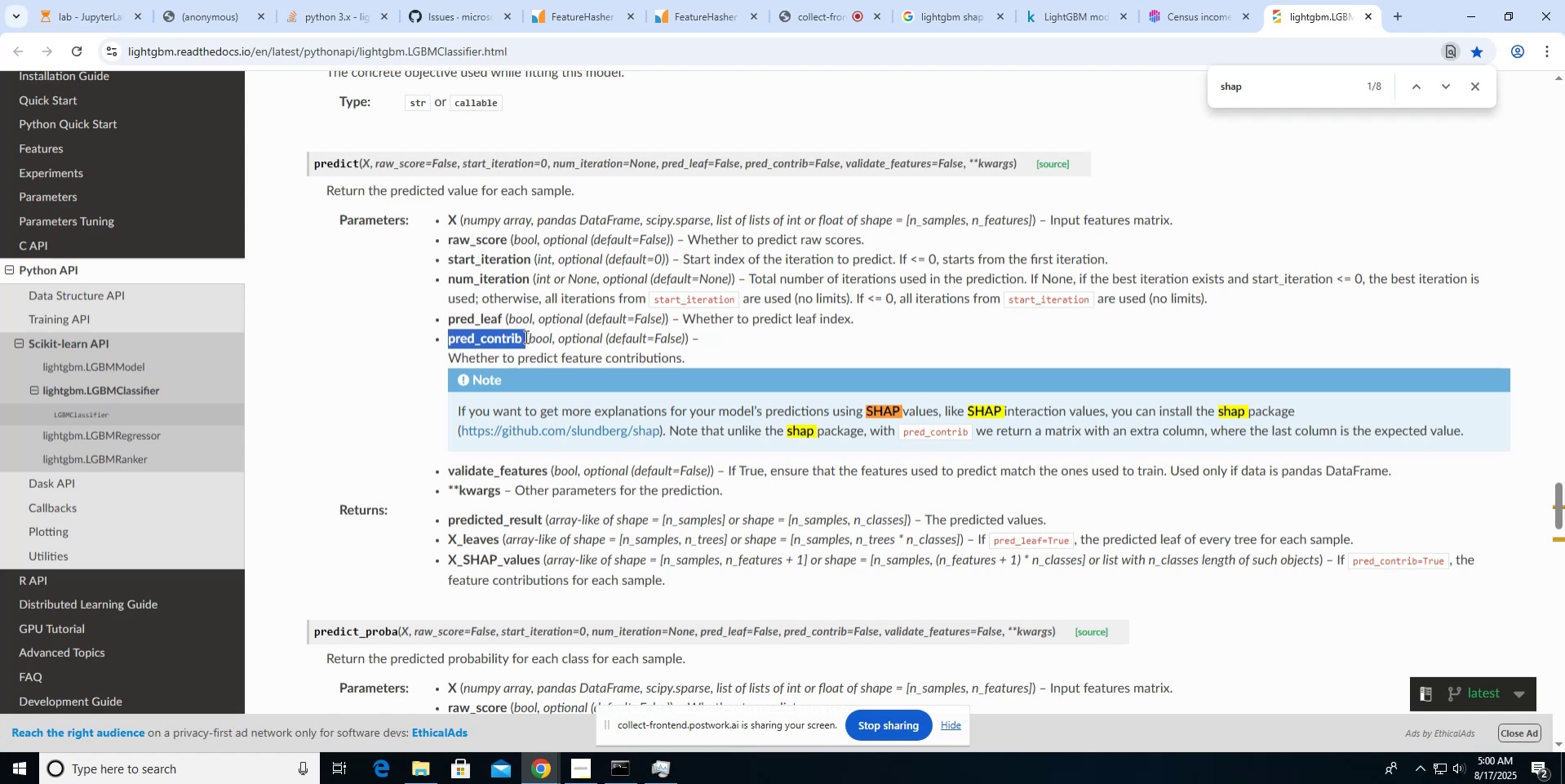 
key(Control+C)
 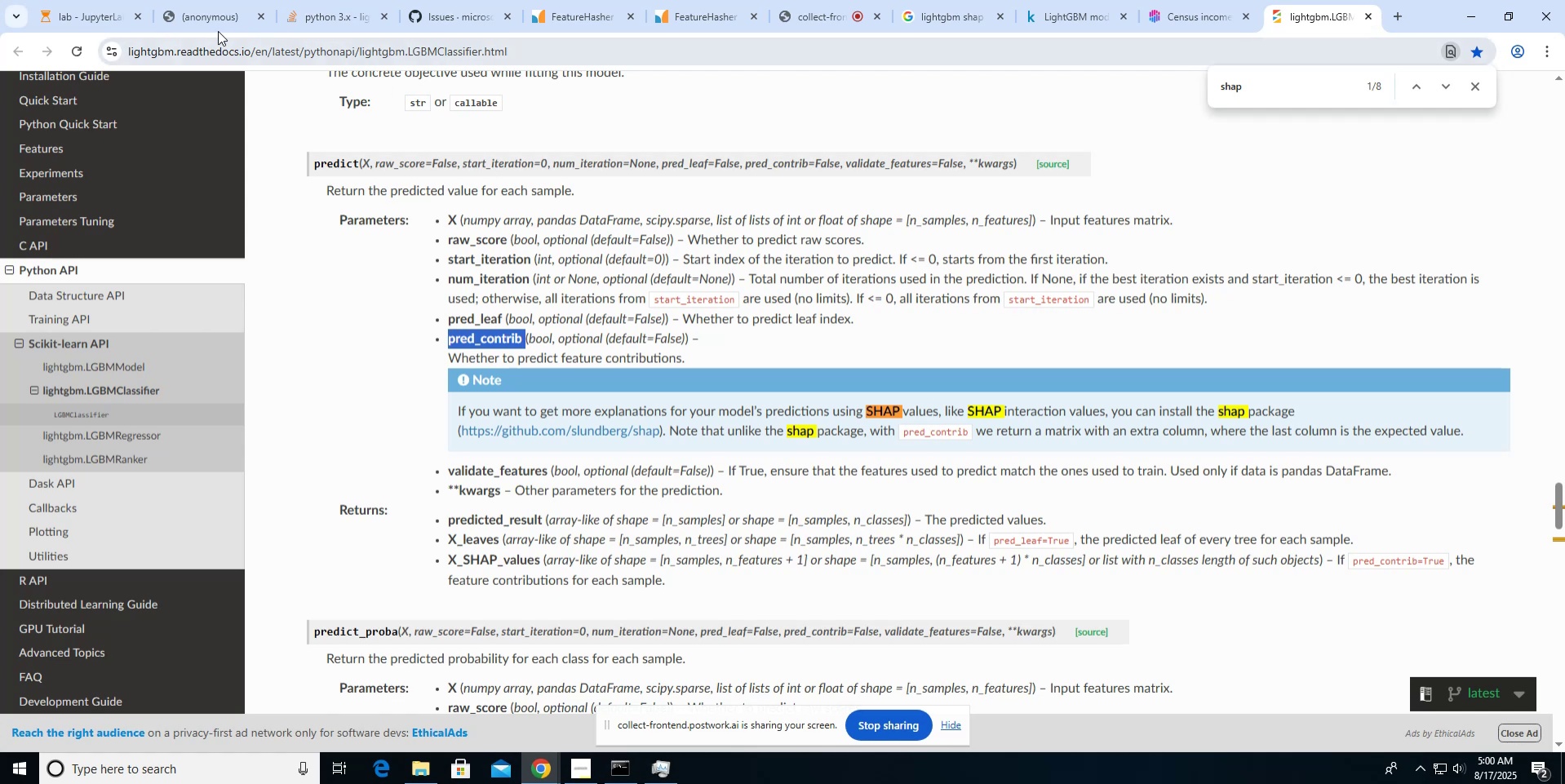 
left_click([115, 25])
 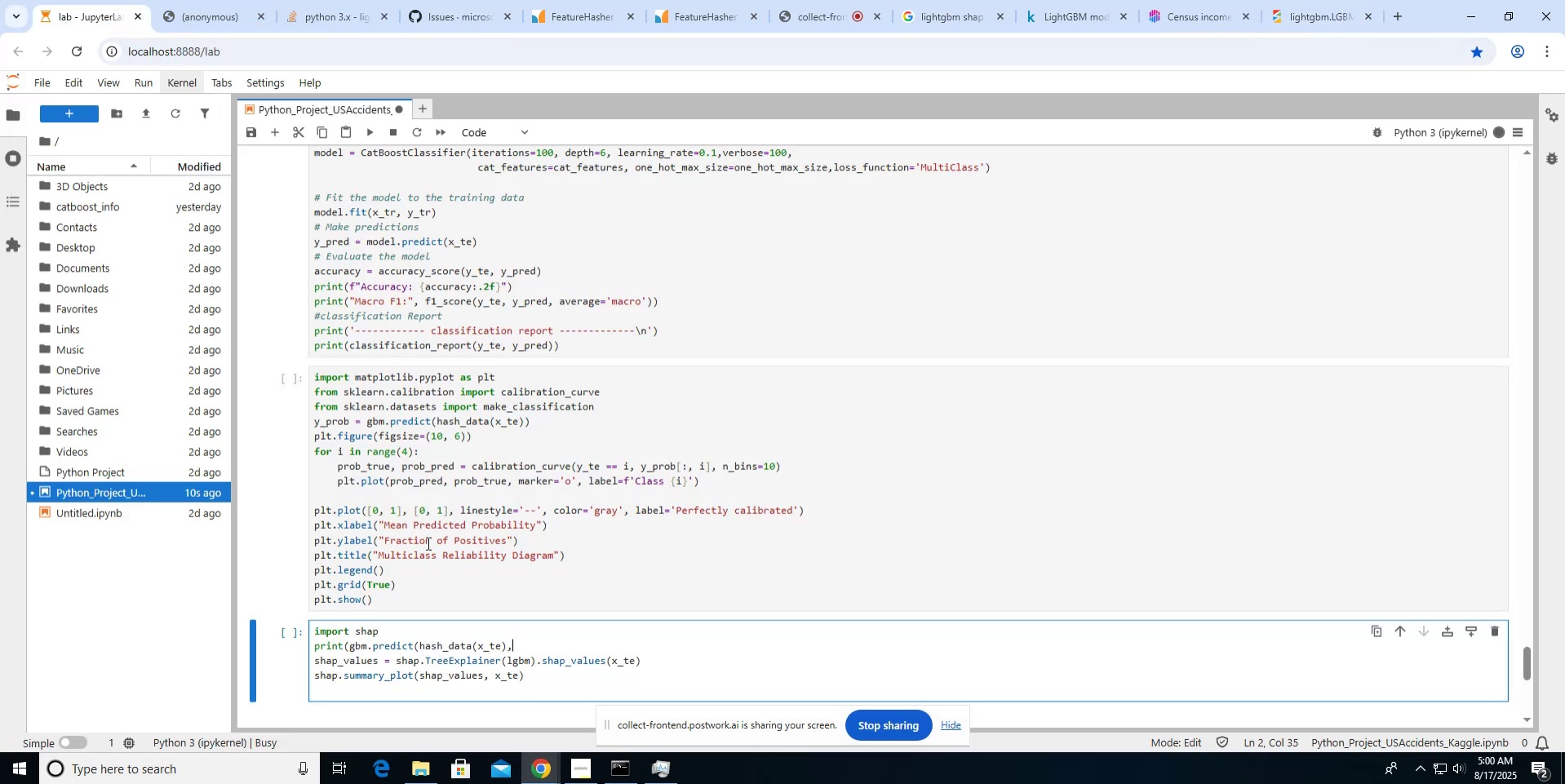 
hold_key(key=ControlLeft, duration=0.46)
 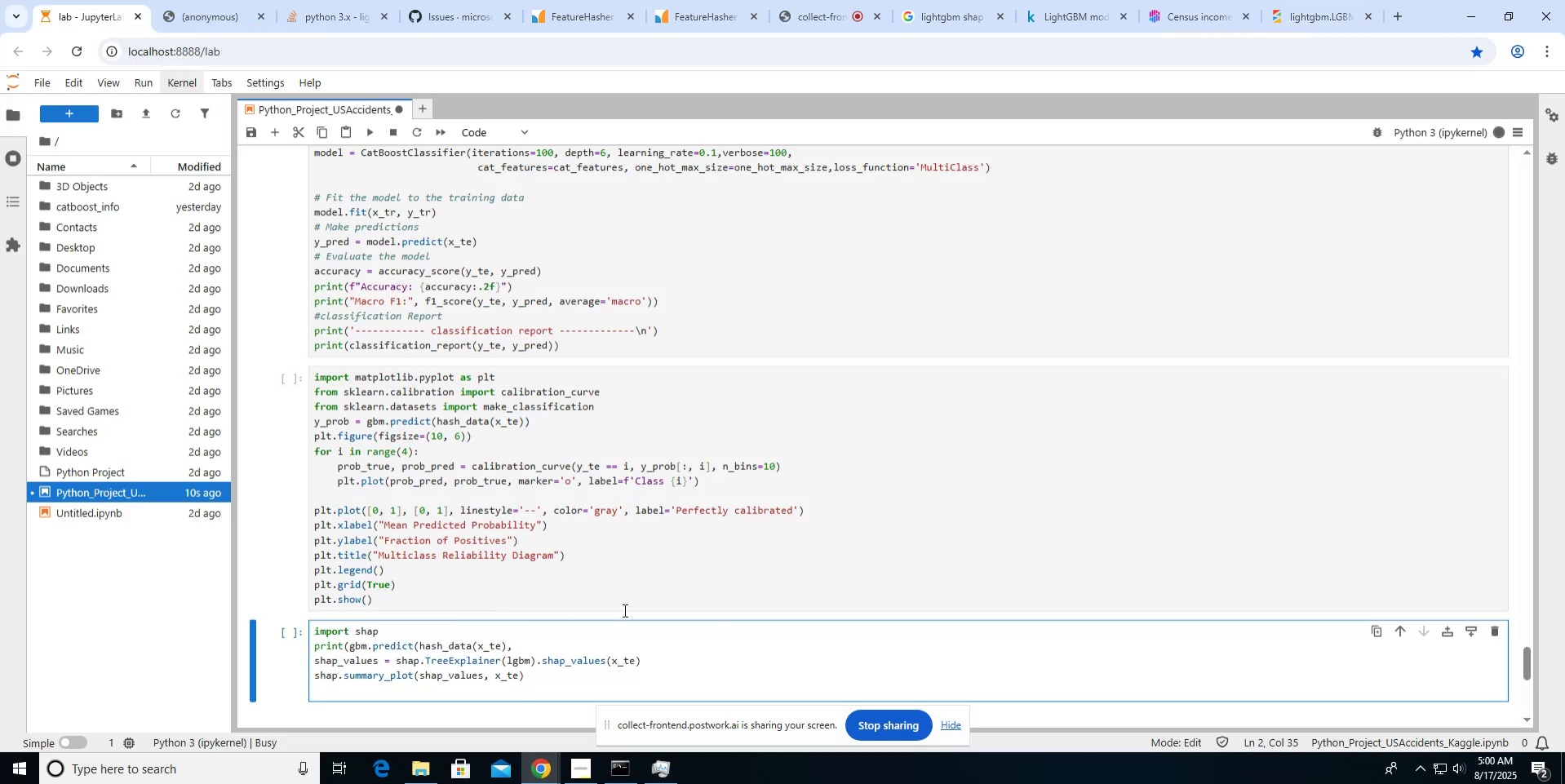 
key(Space)
 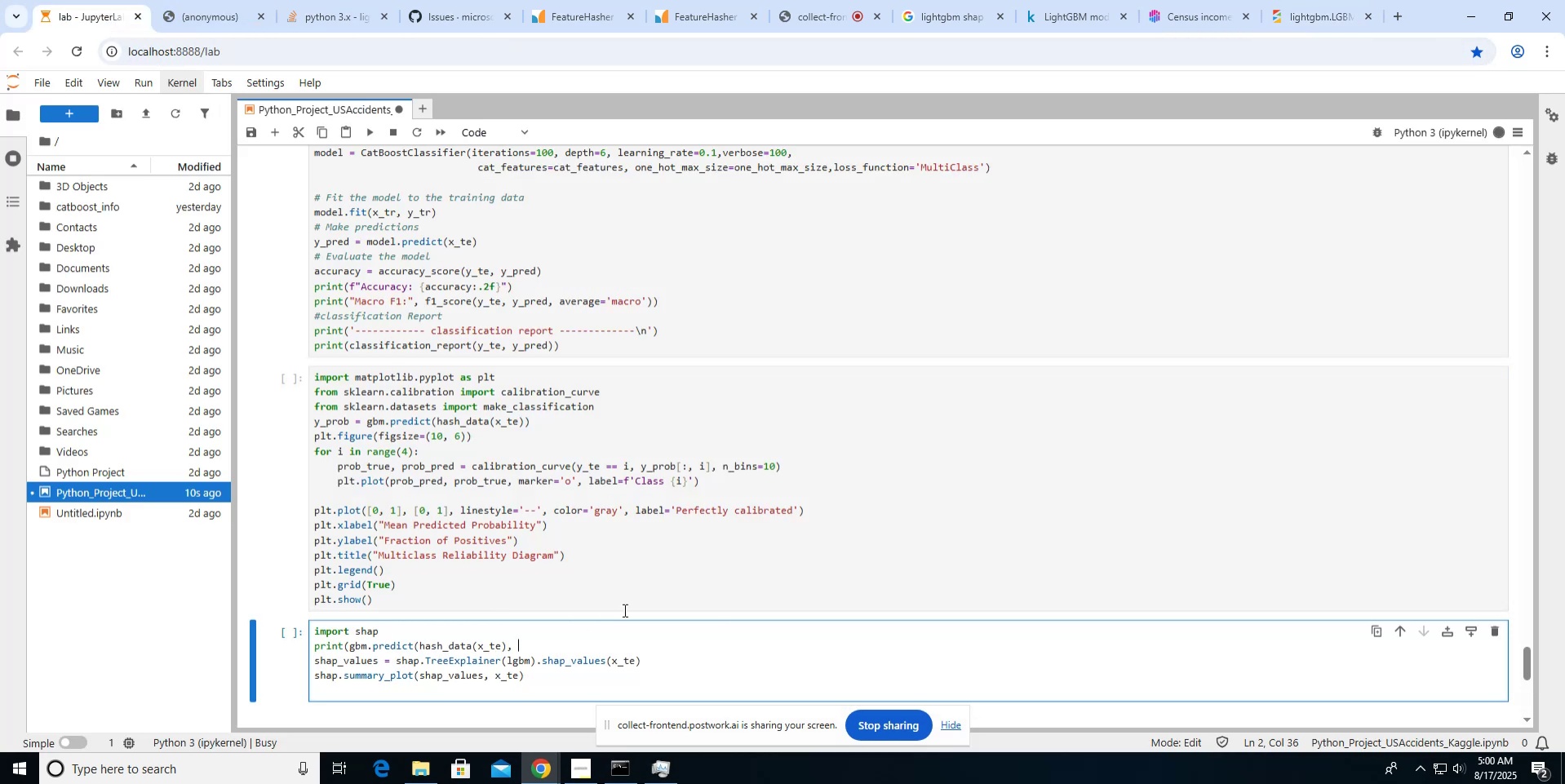 
key(Control+V)
 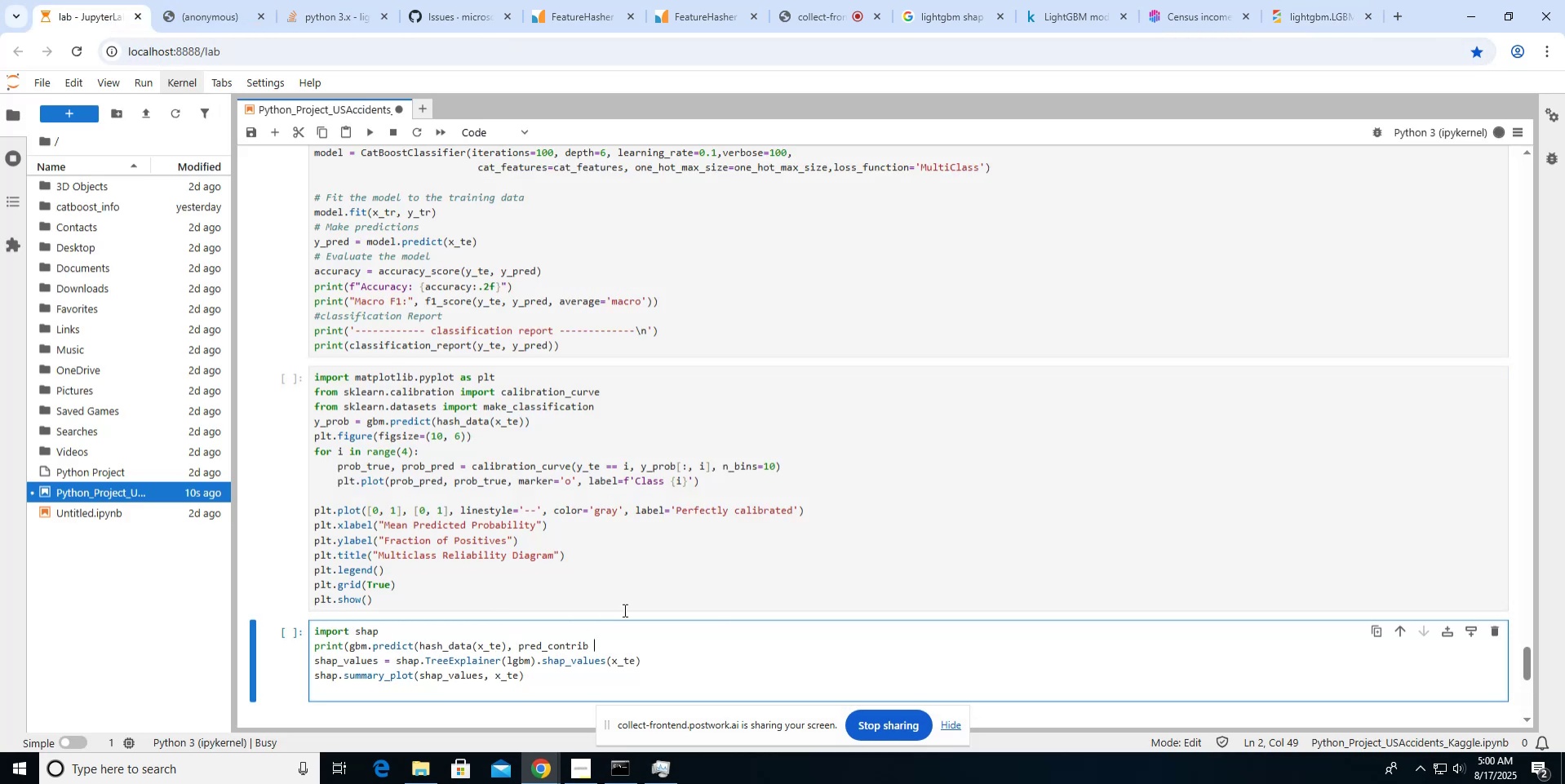 
type( )
key(Backspace)
key(Backspace)
type(=True))
 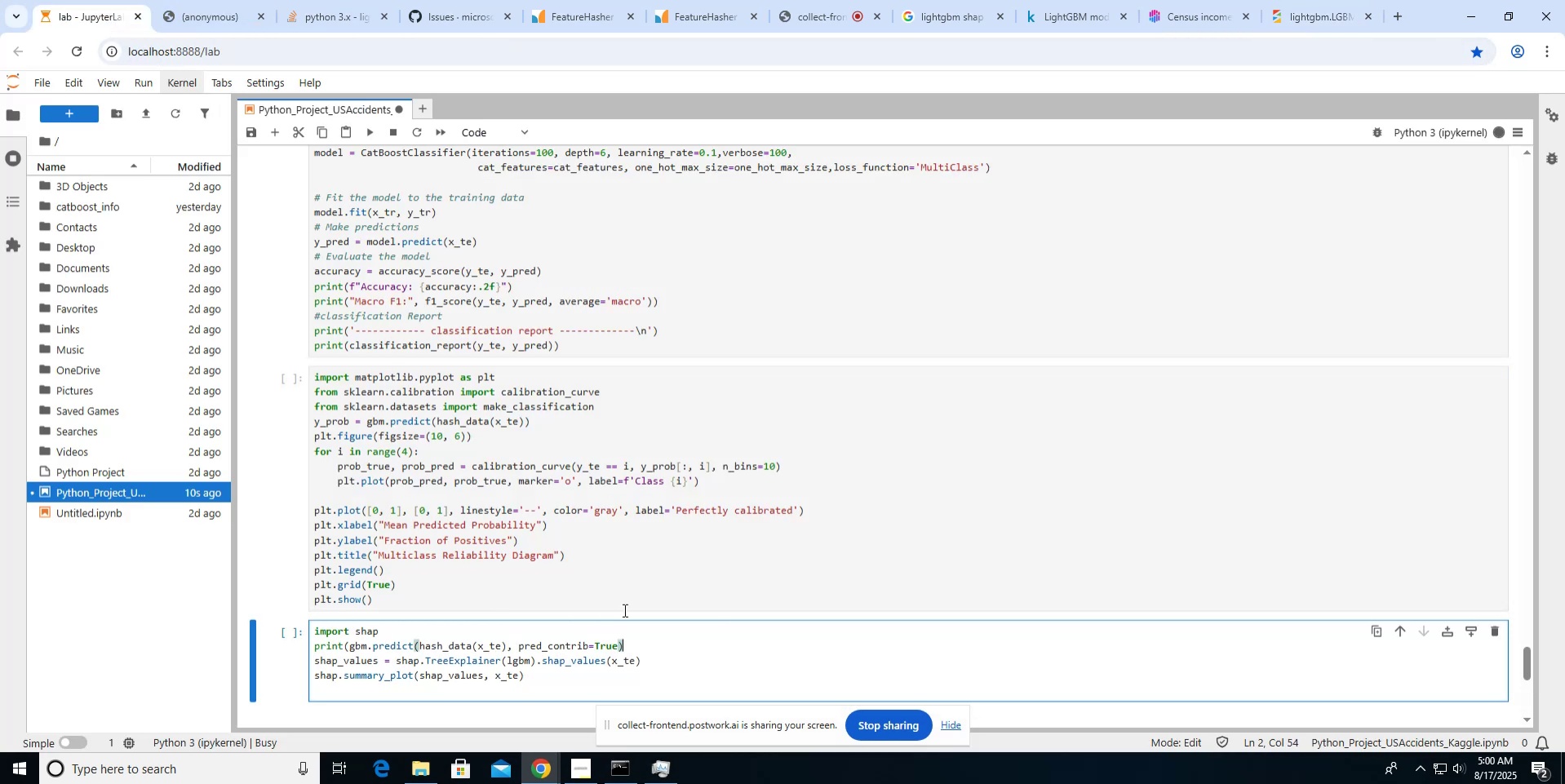 
key(Shift+0)
 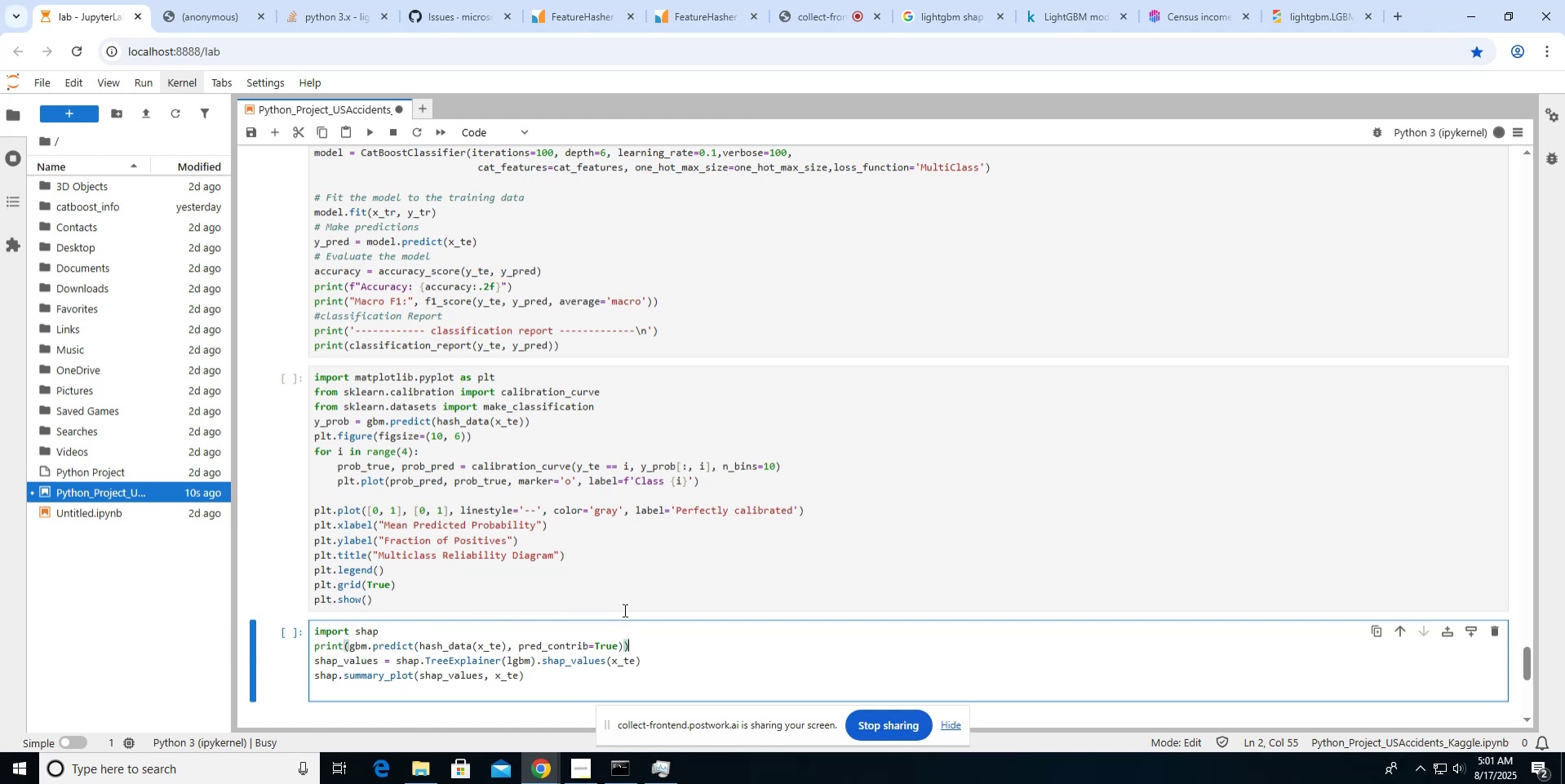 
wait(8.85)
 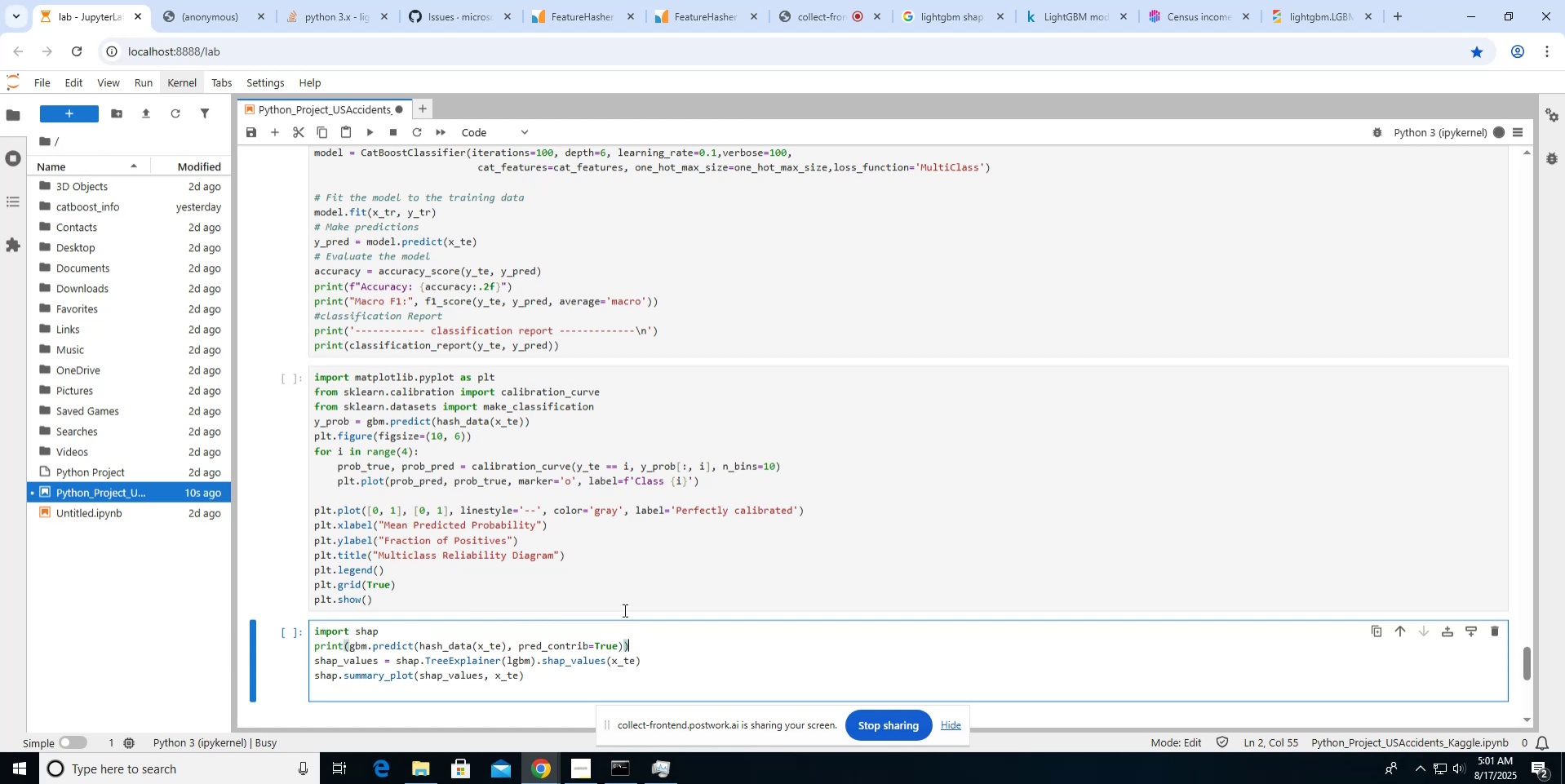 
left_click([105, 16])
 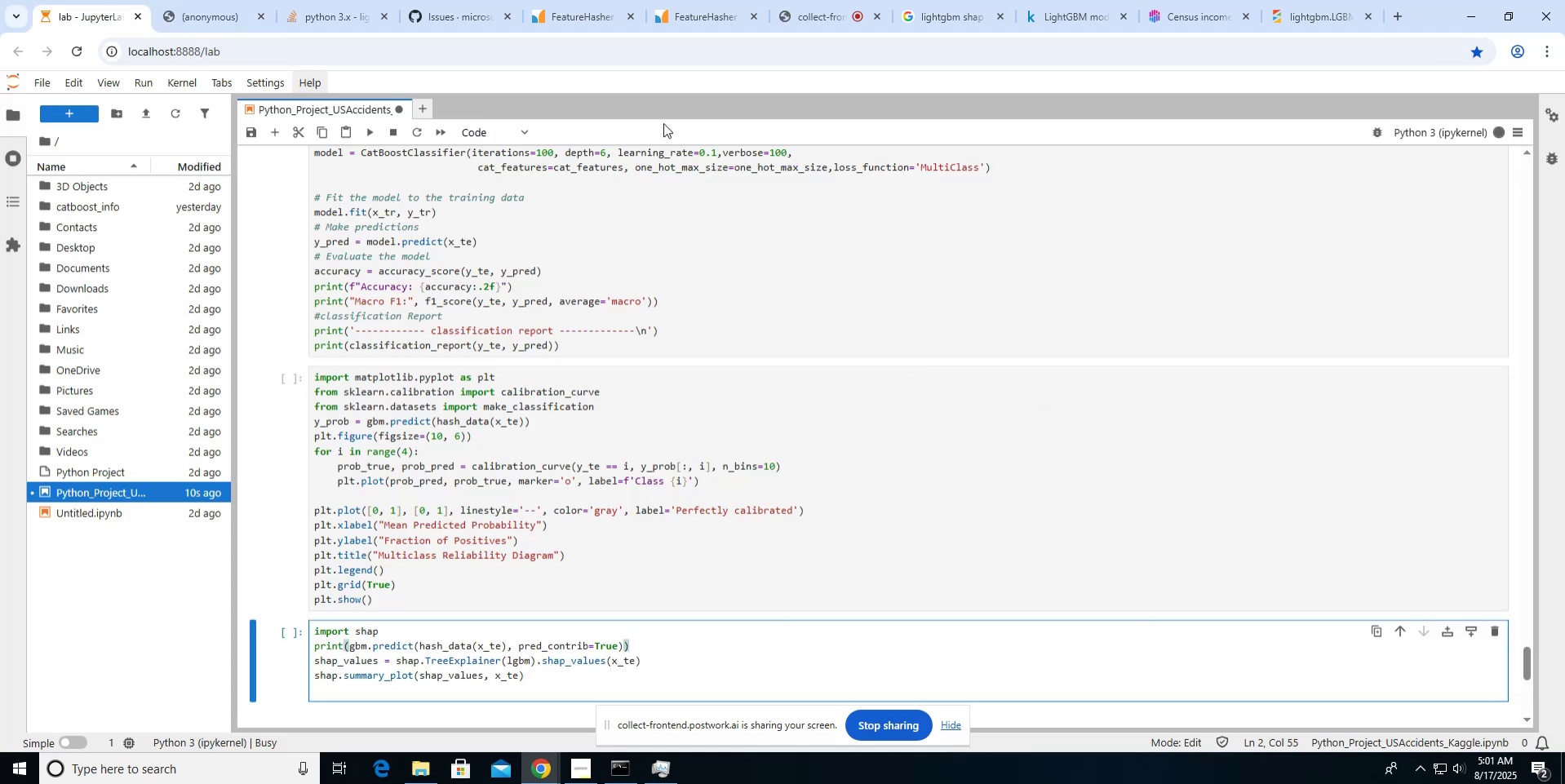 
left_click([824, 11])
 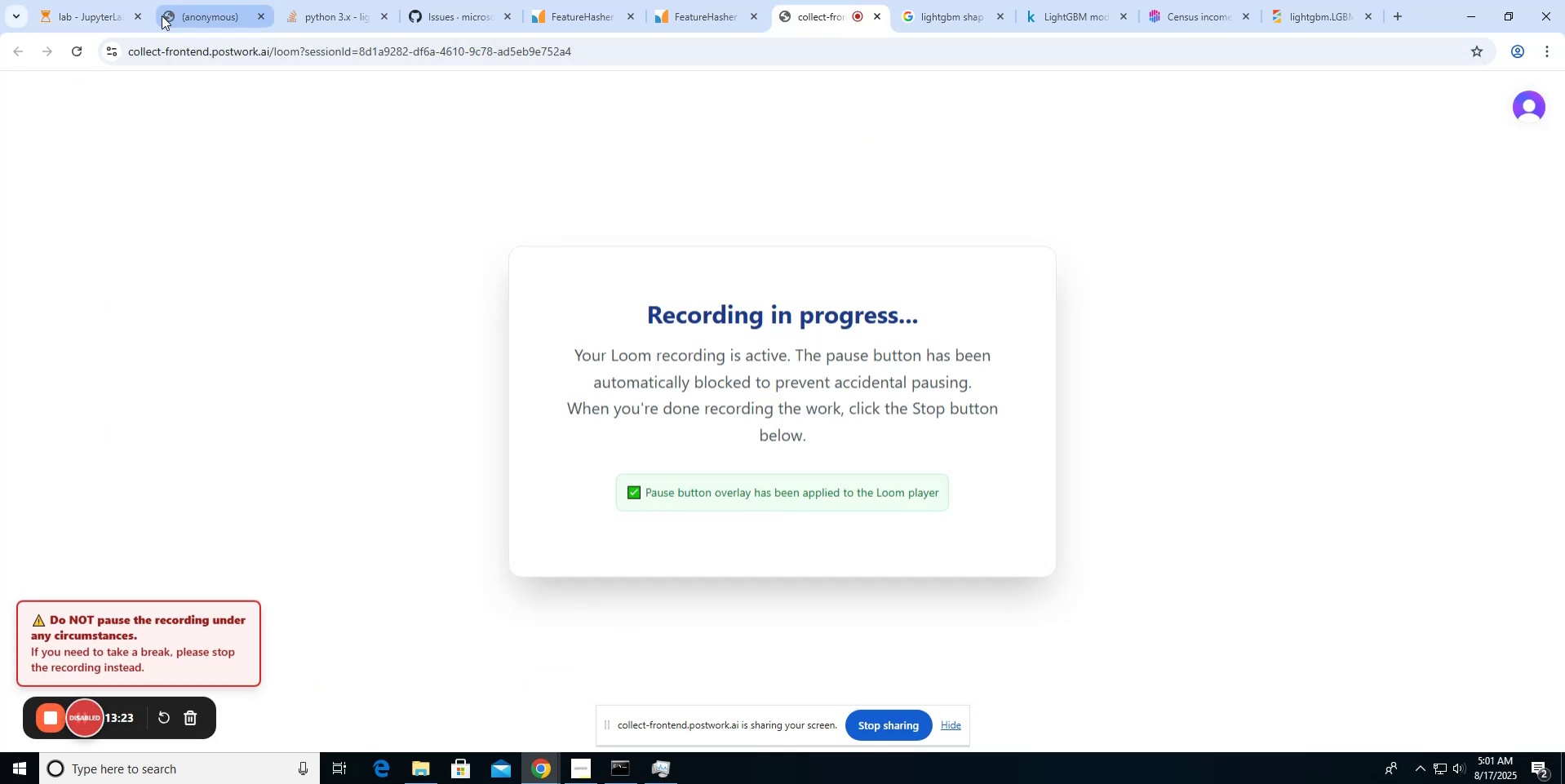 
left_click([102, 19])
 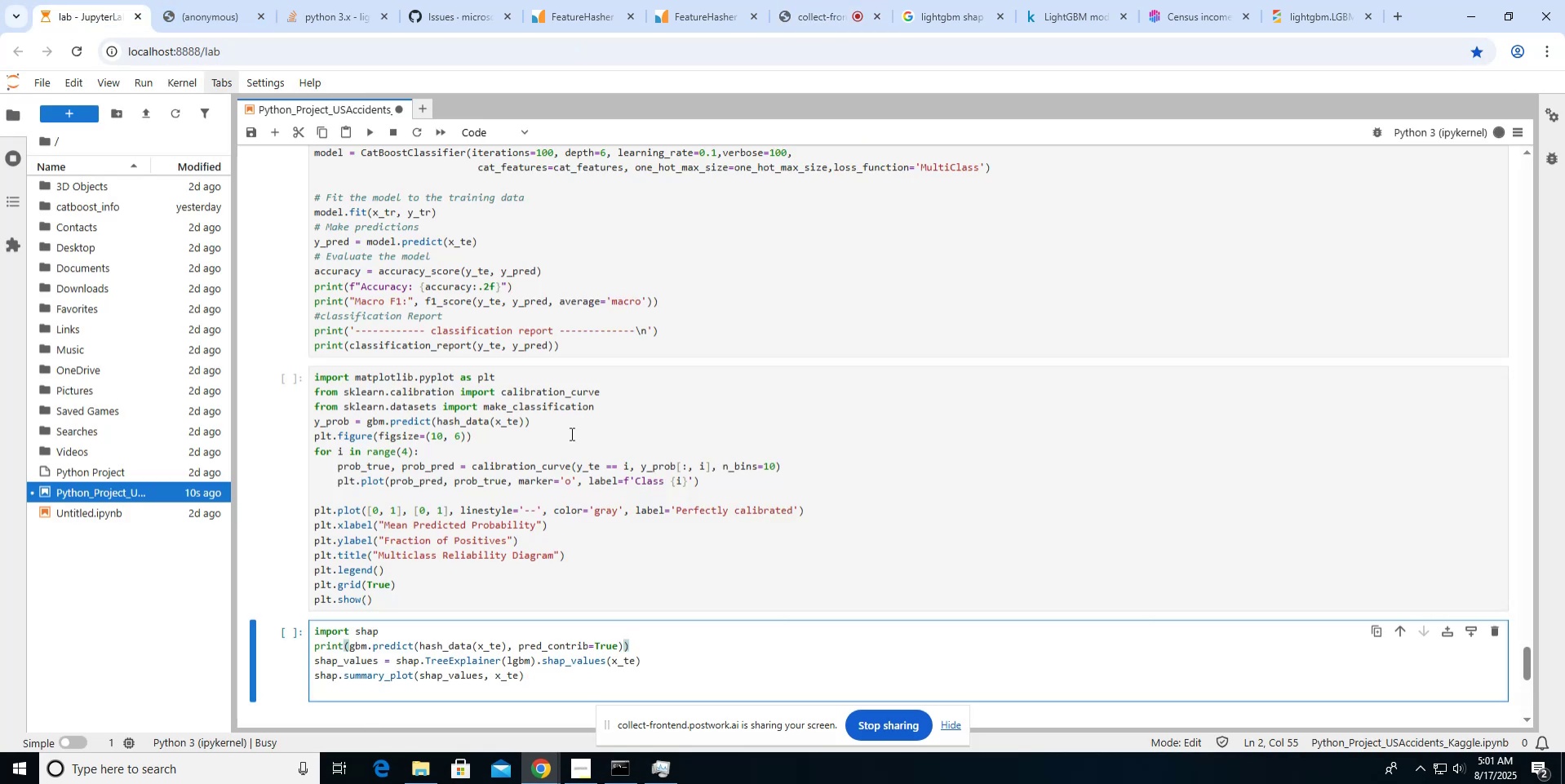 
scroll: coordinate [570, 433], scroll_direction: up, amount: 5.0
 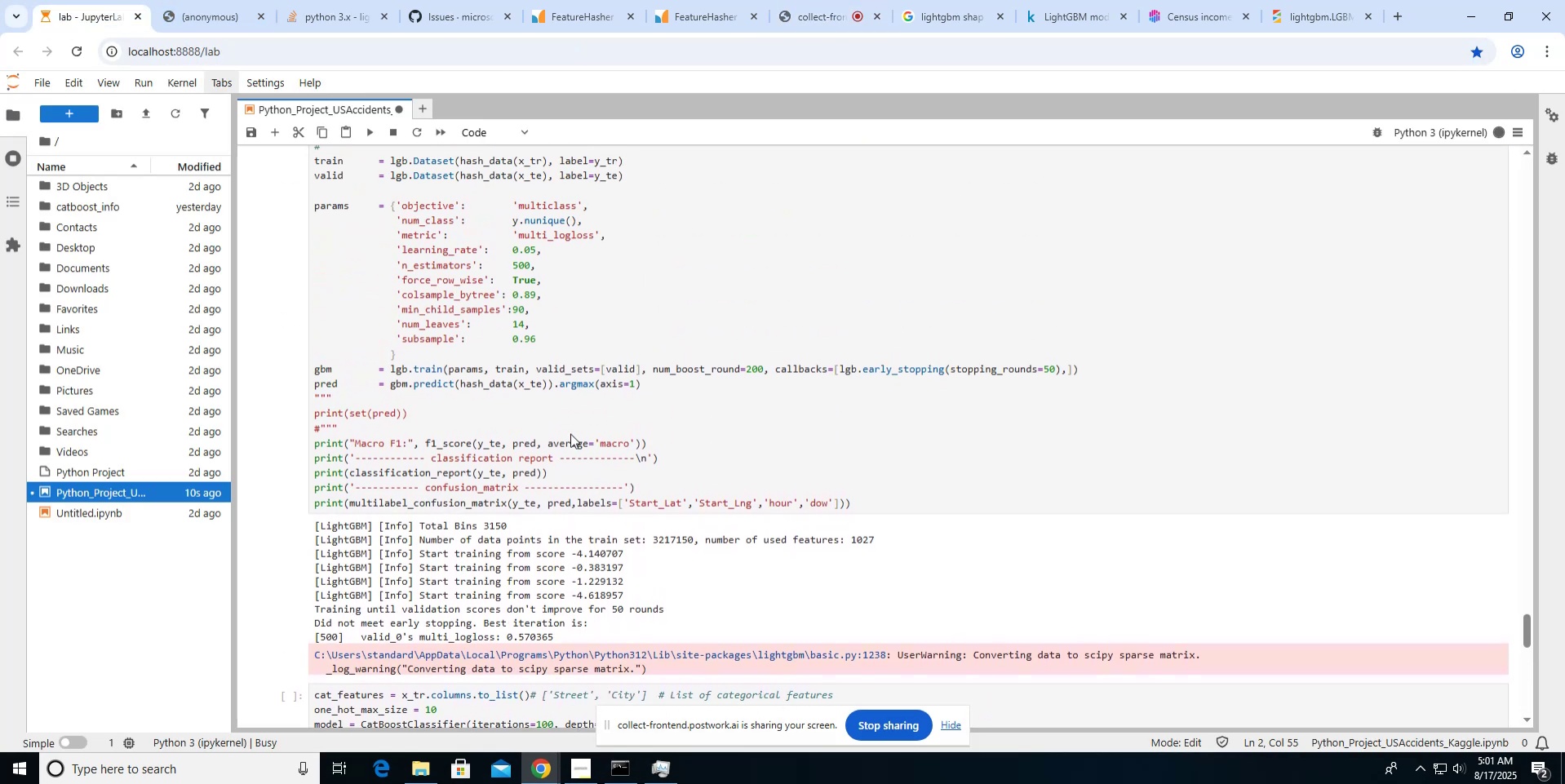 
scroll: coordinate [570, 433], scroll_direction: down, amount: 6.0
 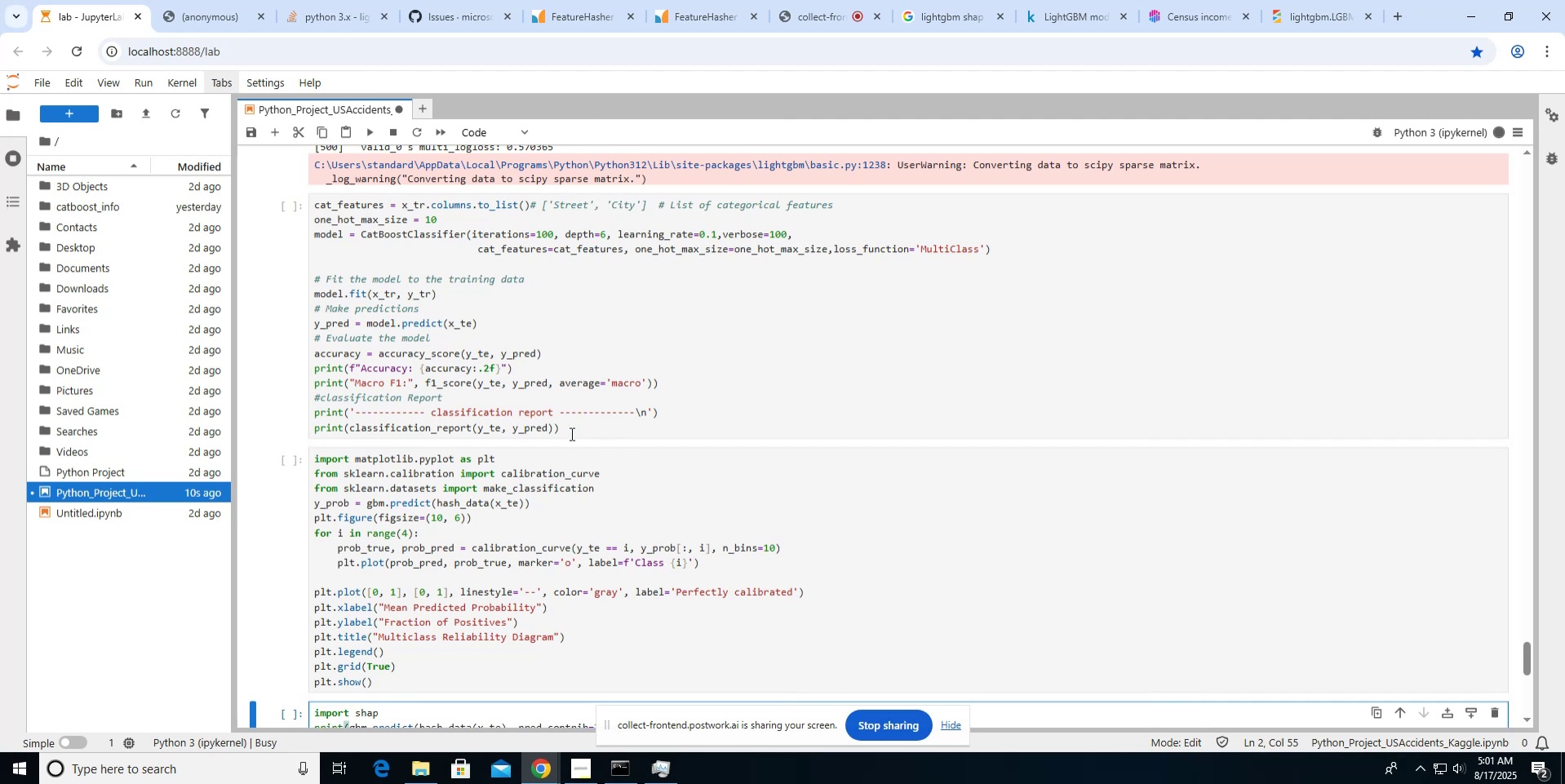 
scroll: coordinate [570, 433], scroll_direction: up, amount: 11.0
 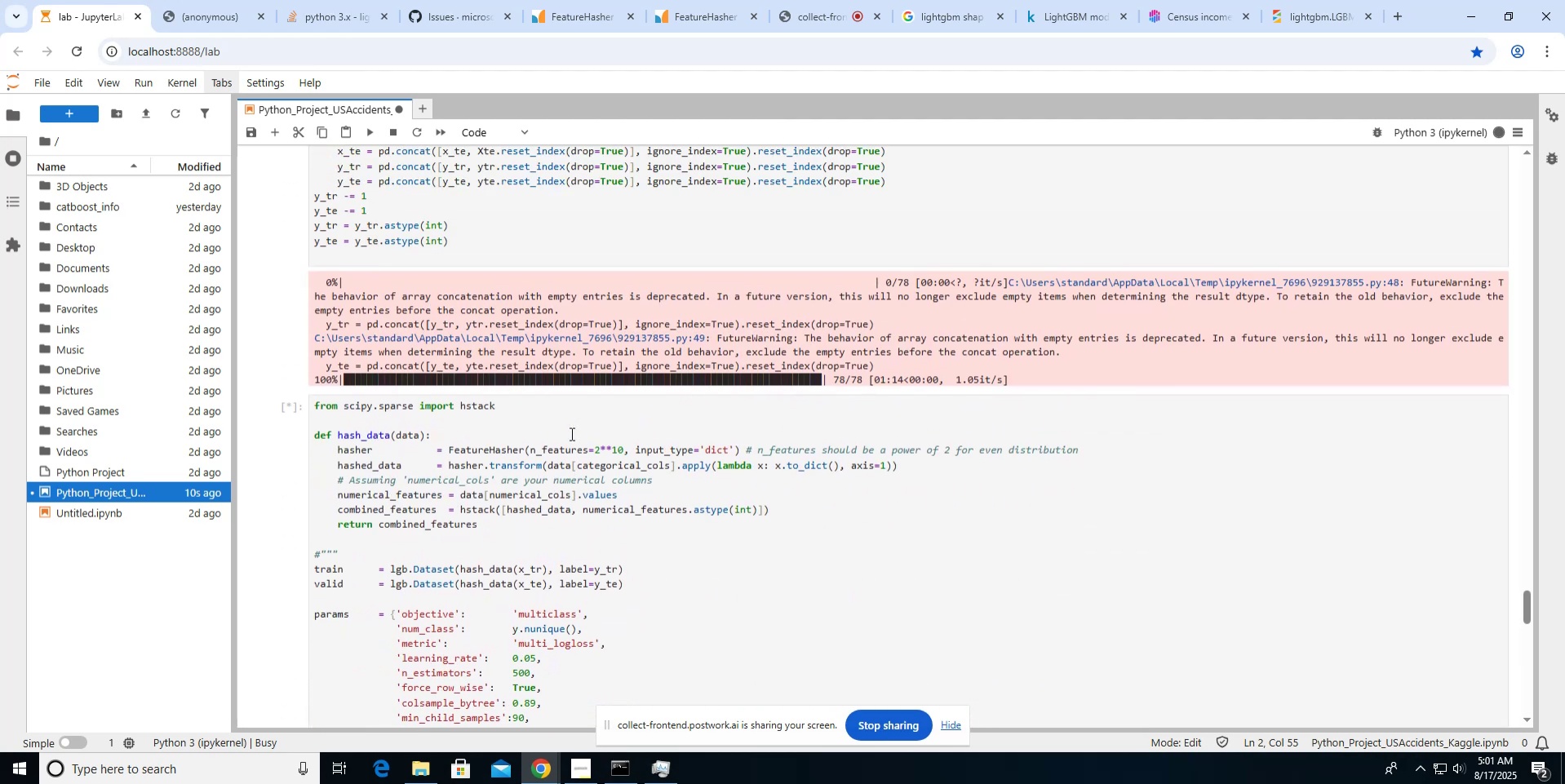 
scroll: coordinate [570, 433], scroll_direction: down, amount: 11.0
 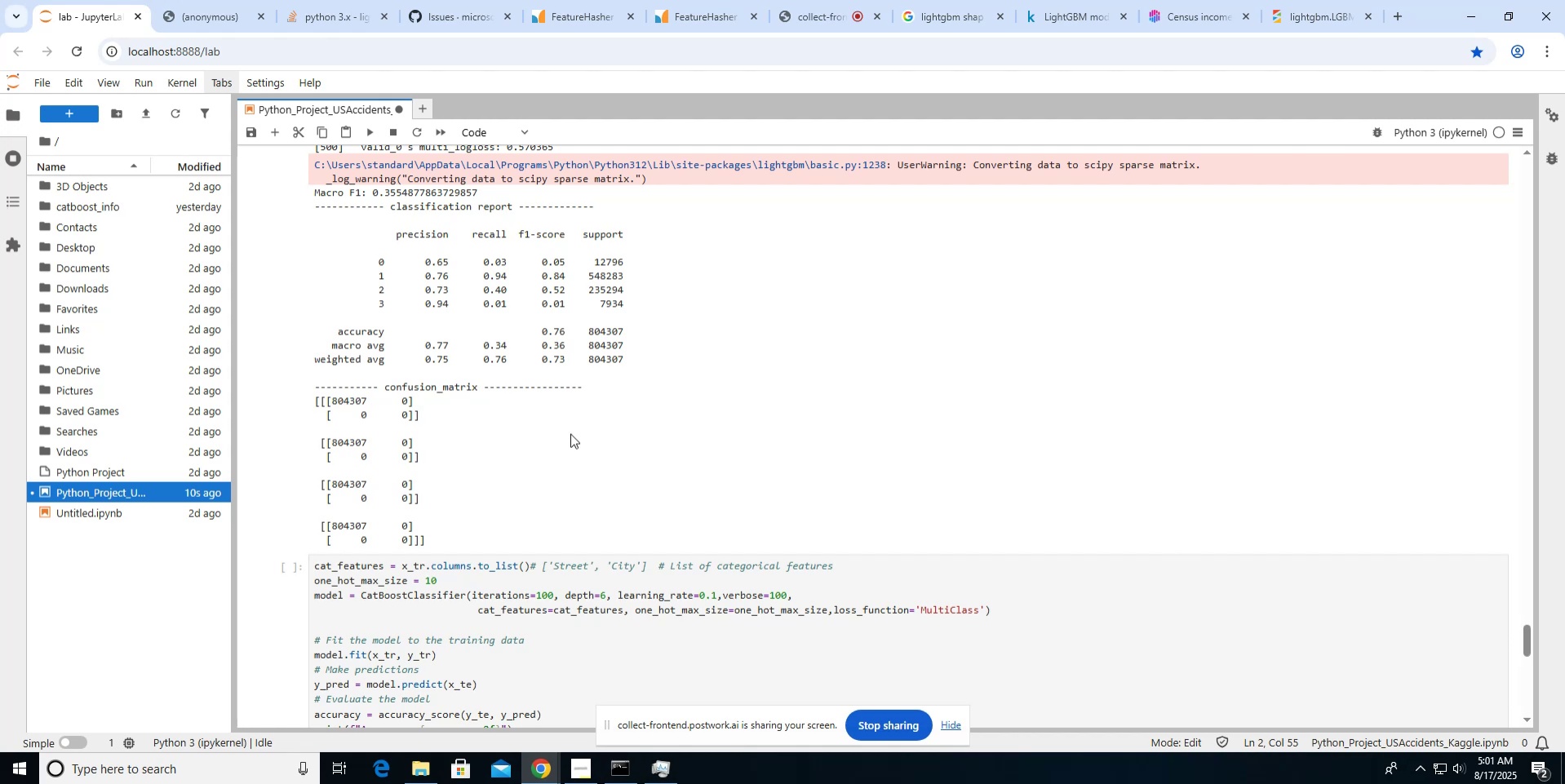 
wait(19.89)
 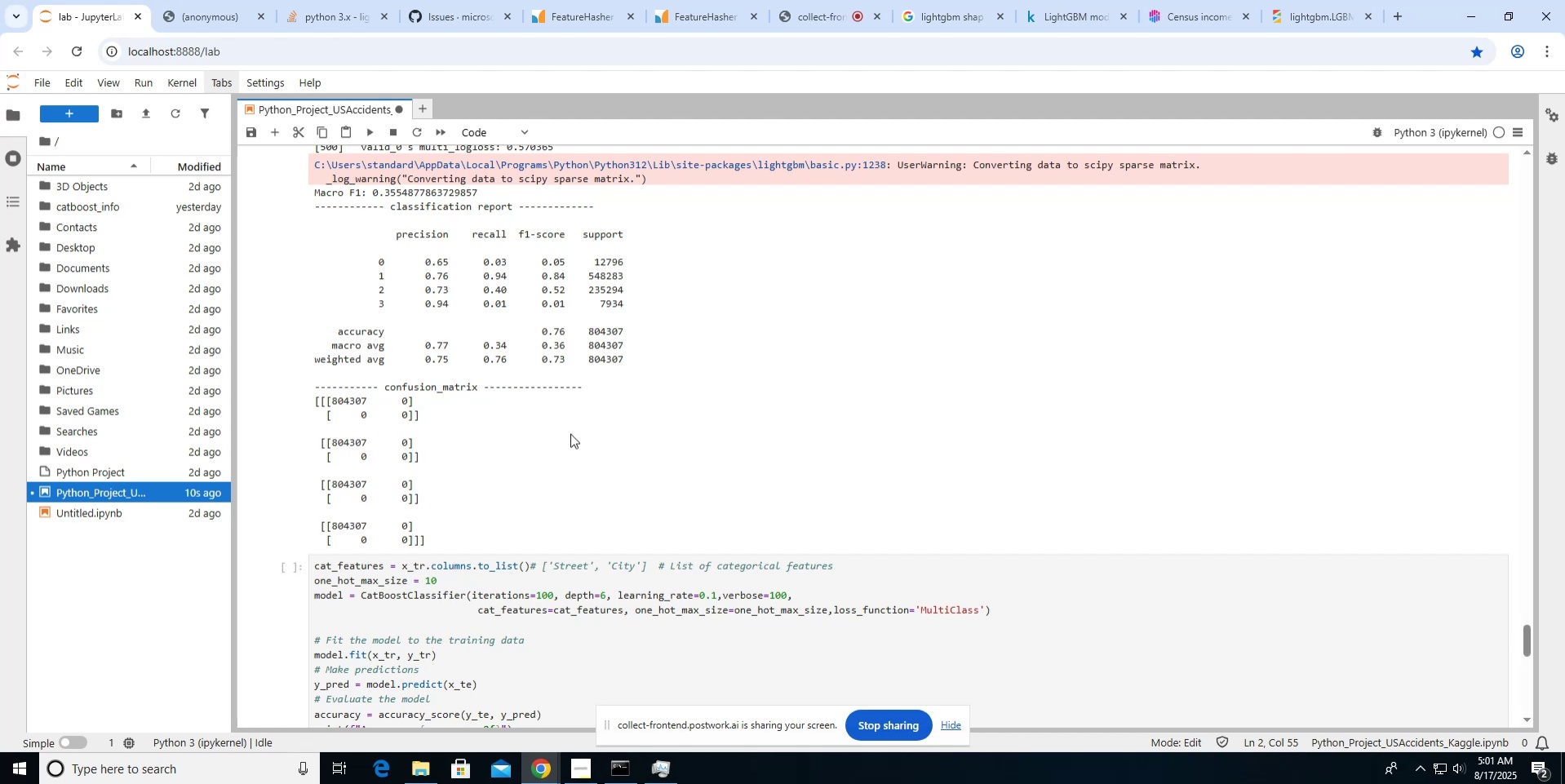 
scroll: coordinate [570, 433], scroll_direction: down, amount: 4.0
 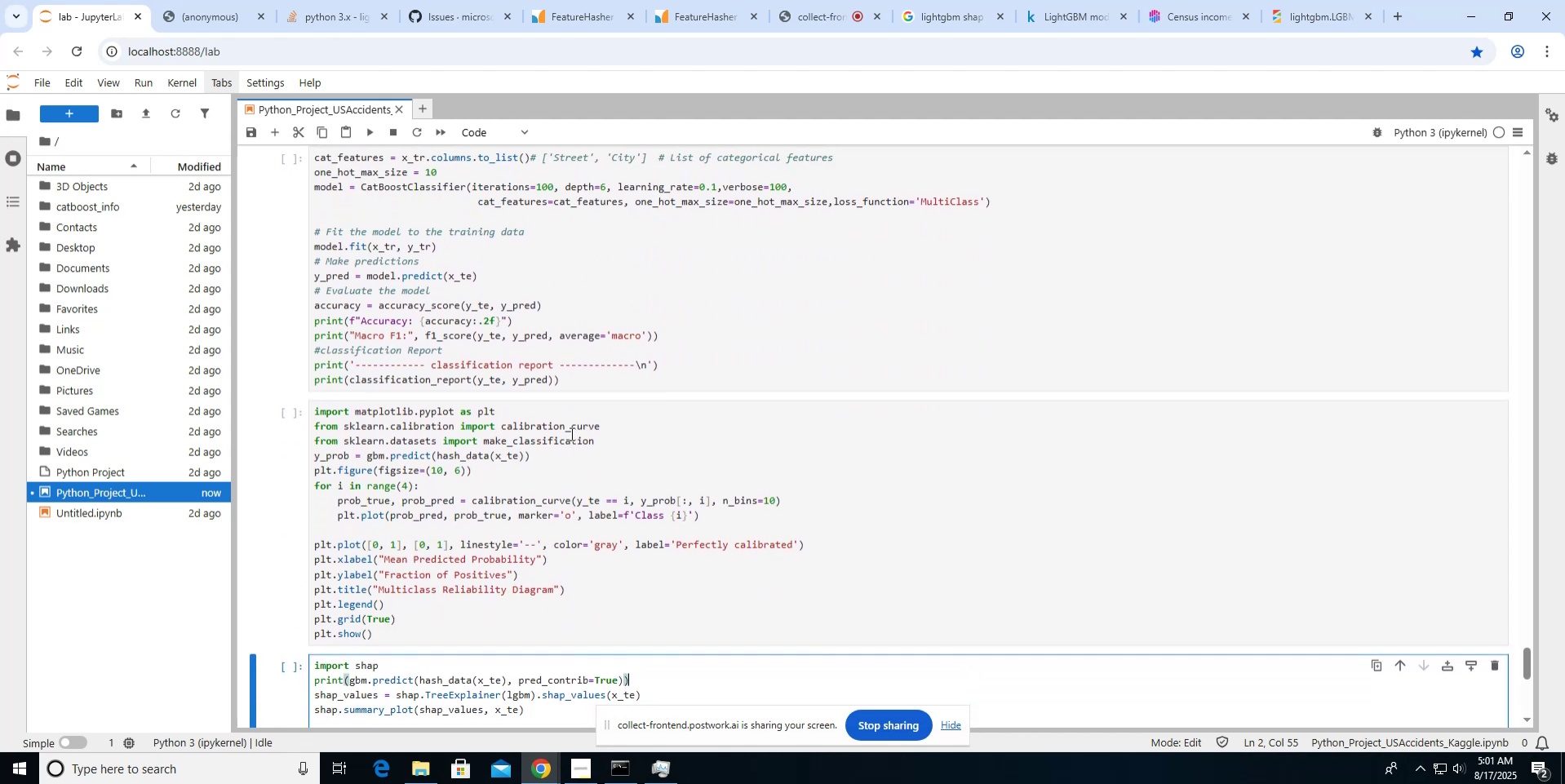 
scroll: coordinate [570, 433], scroll_direction: up, amount: 3.0
 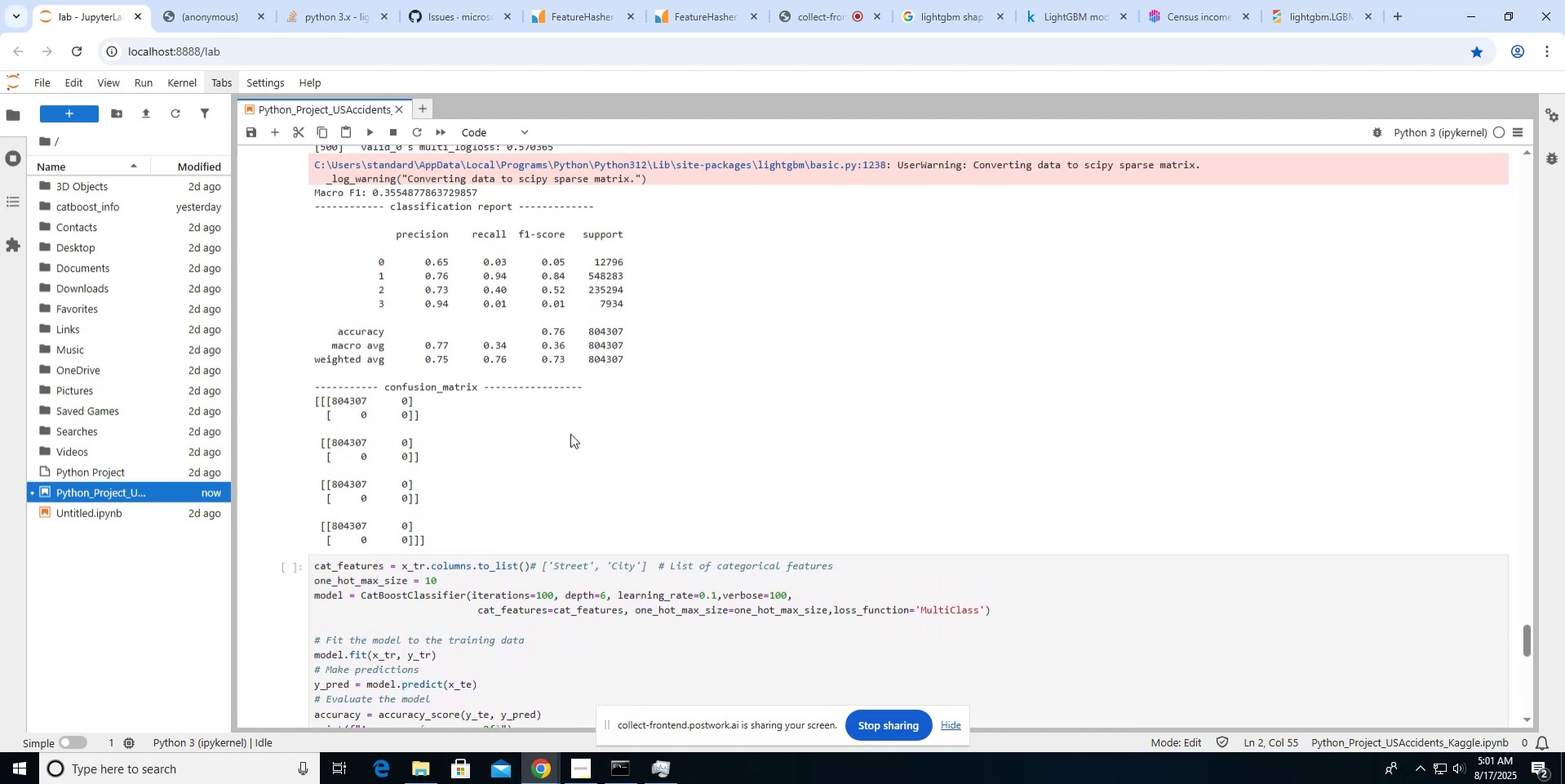 
scroll: coordinate [570, 433], scroll_direction: down, amount: 4.0
 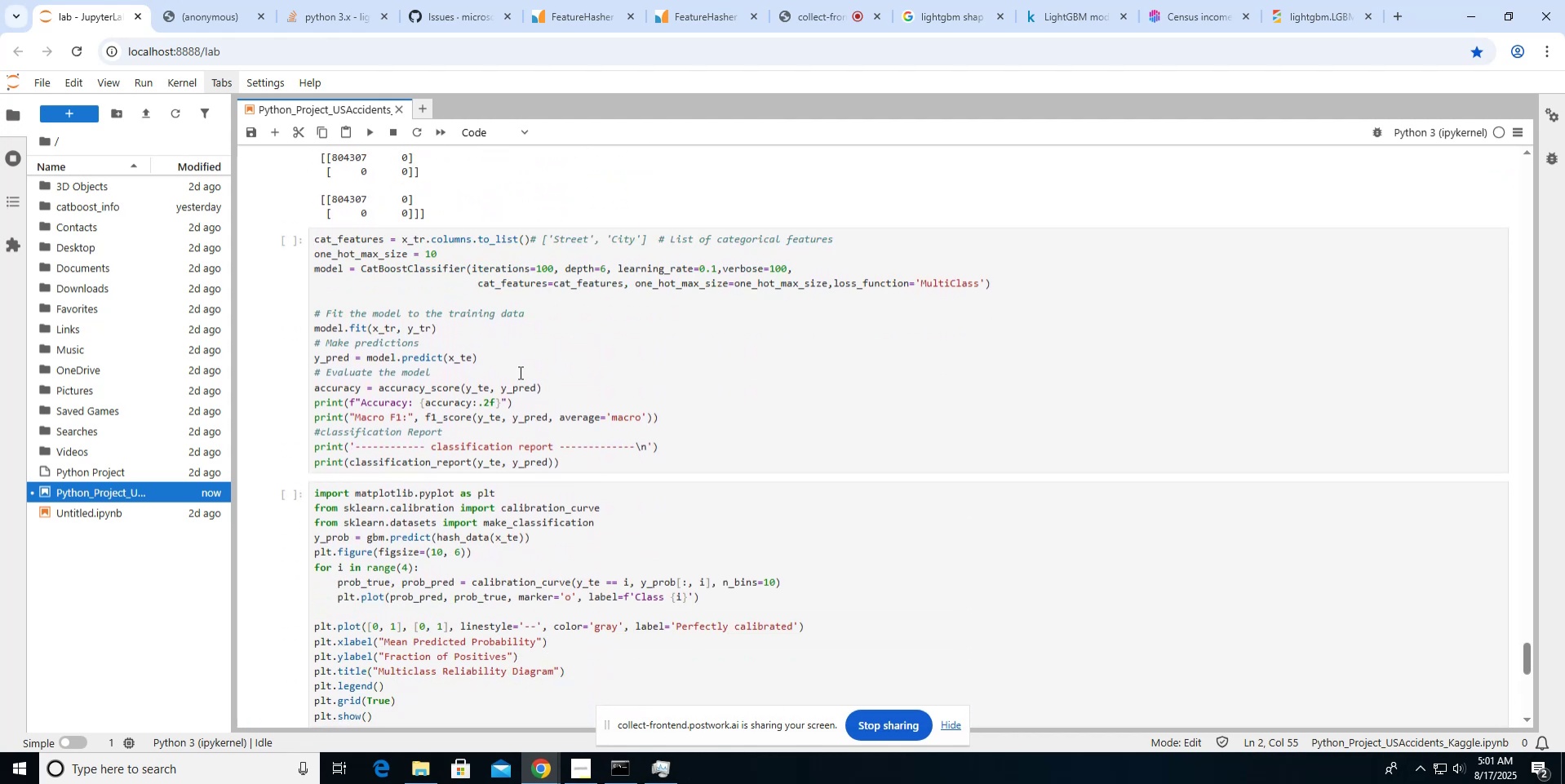 
left_click([470, 350])
 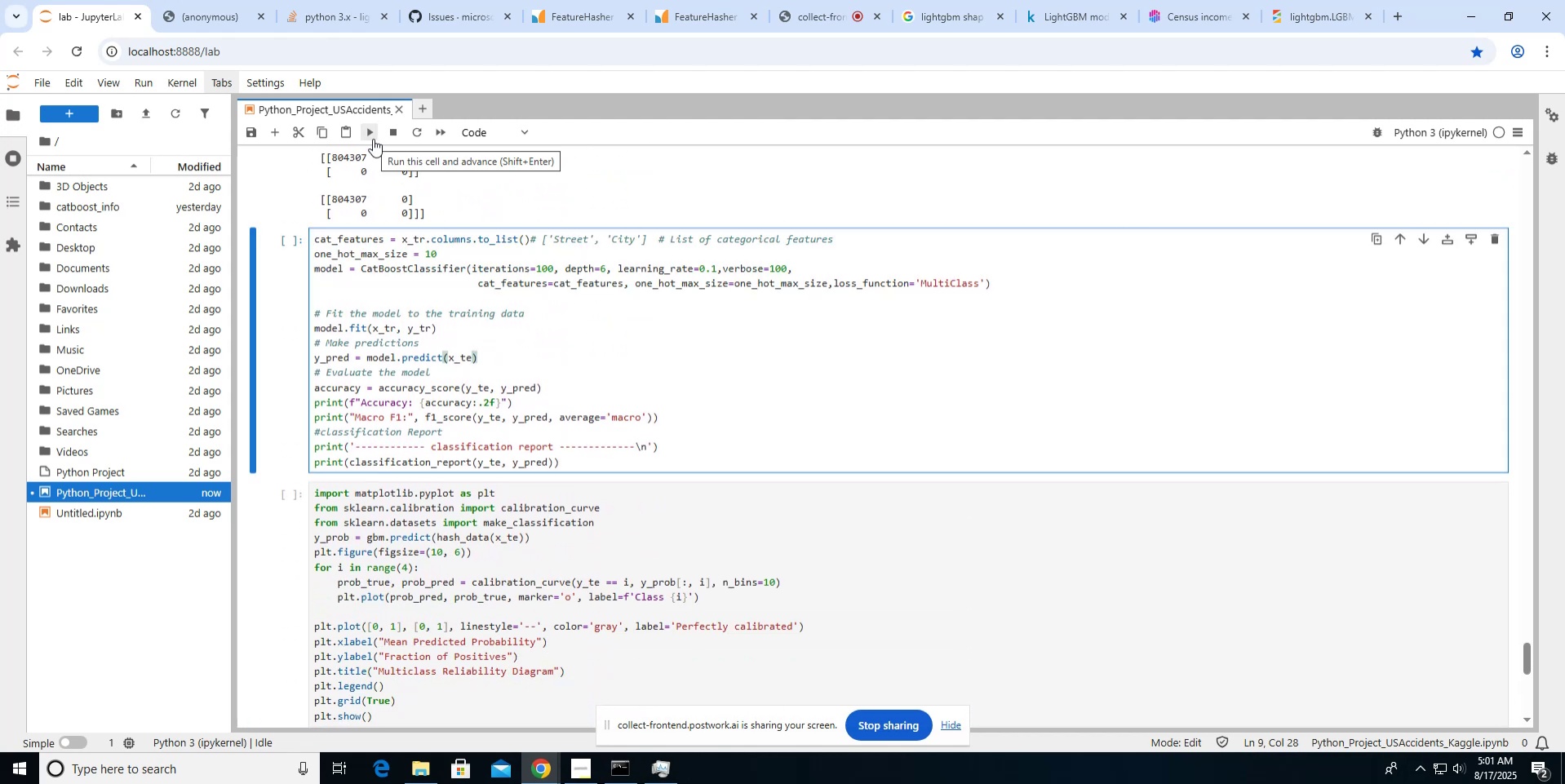 
left_click([373, 139])
 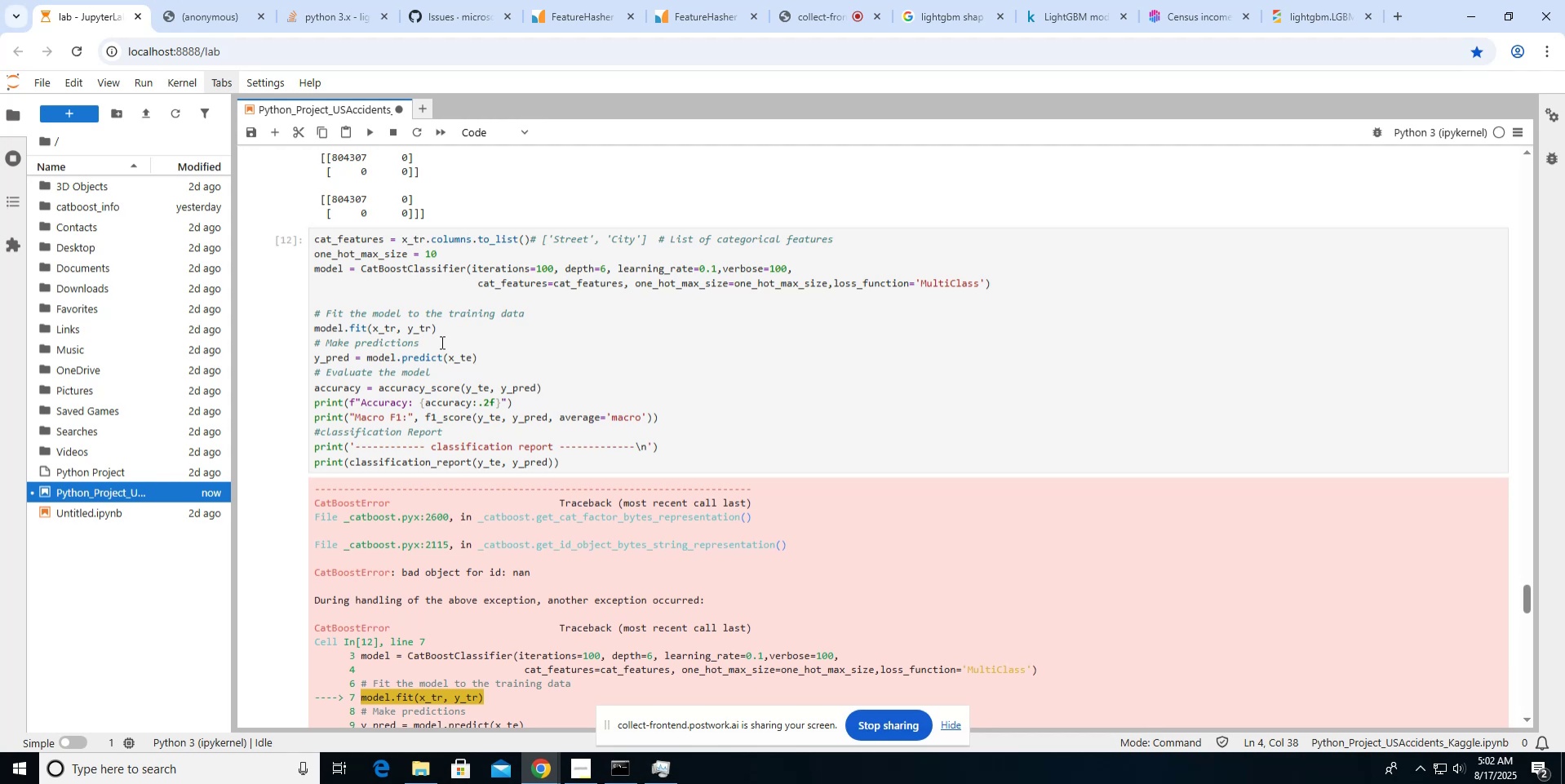 
scroll: coordinate [441, 342], scroll_direction: down, amount: 3.0
 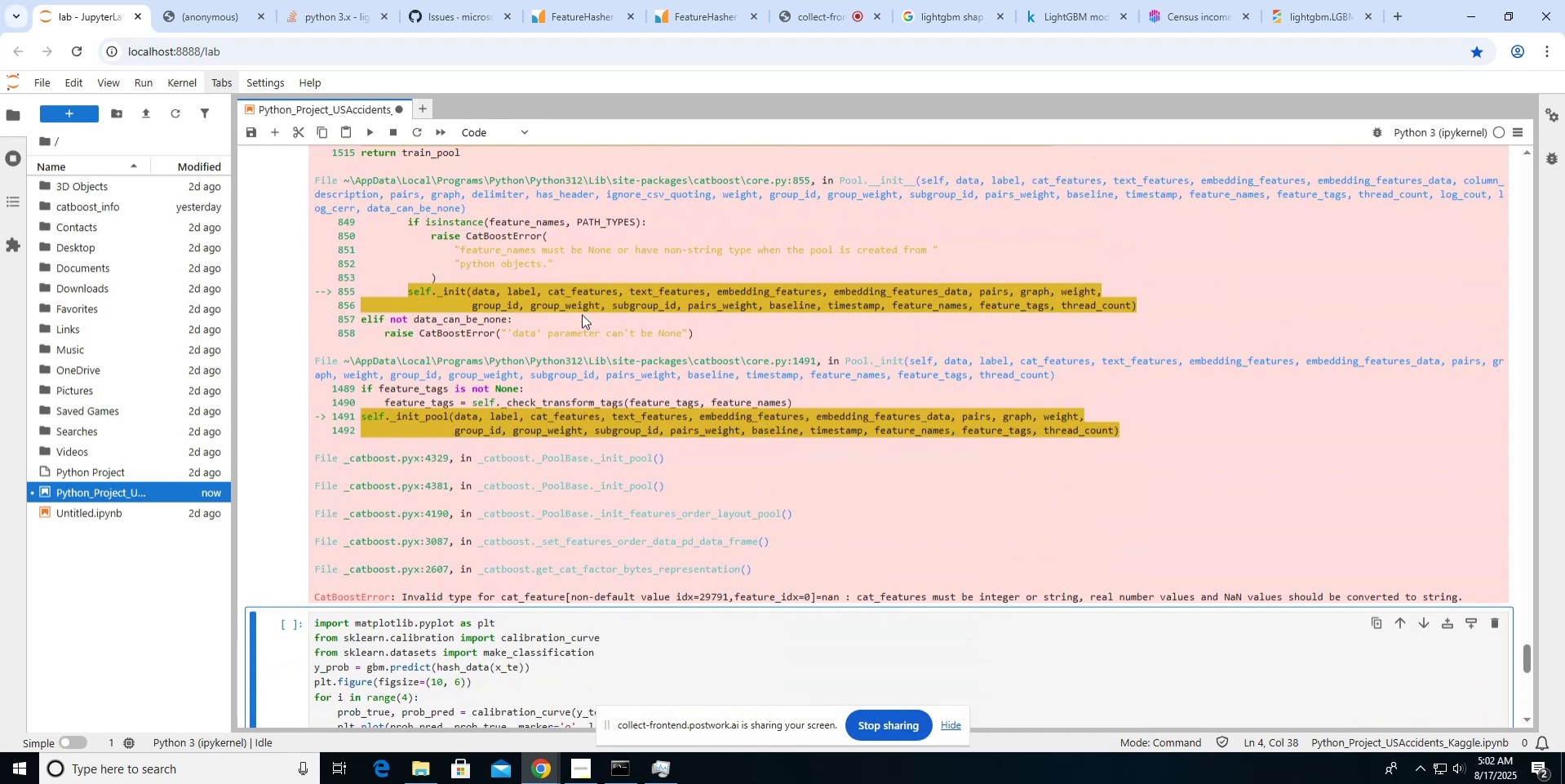 
scroll: coordinate [582, 314], scroll_direction: up, amount: 1.0
 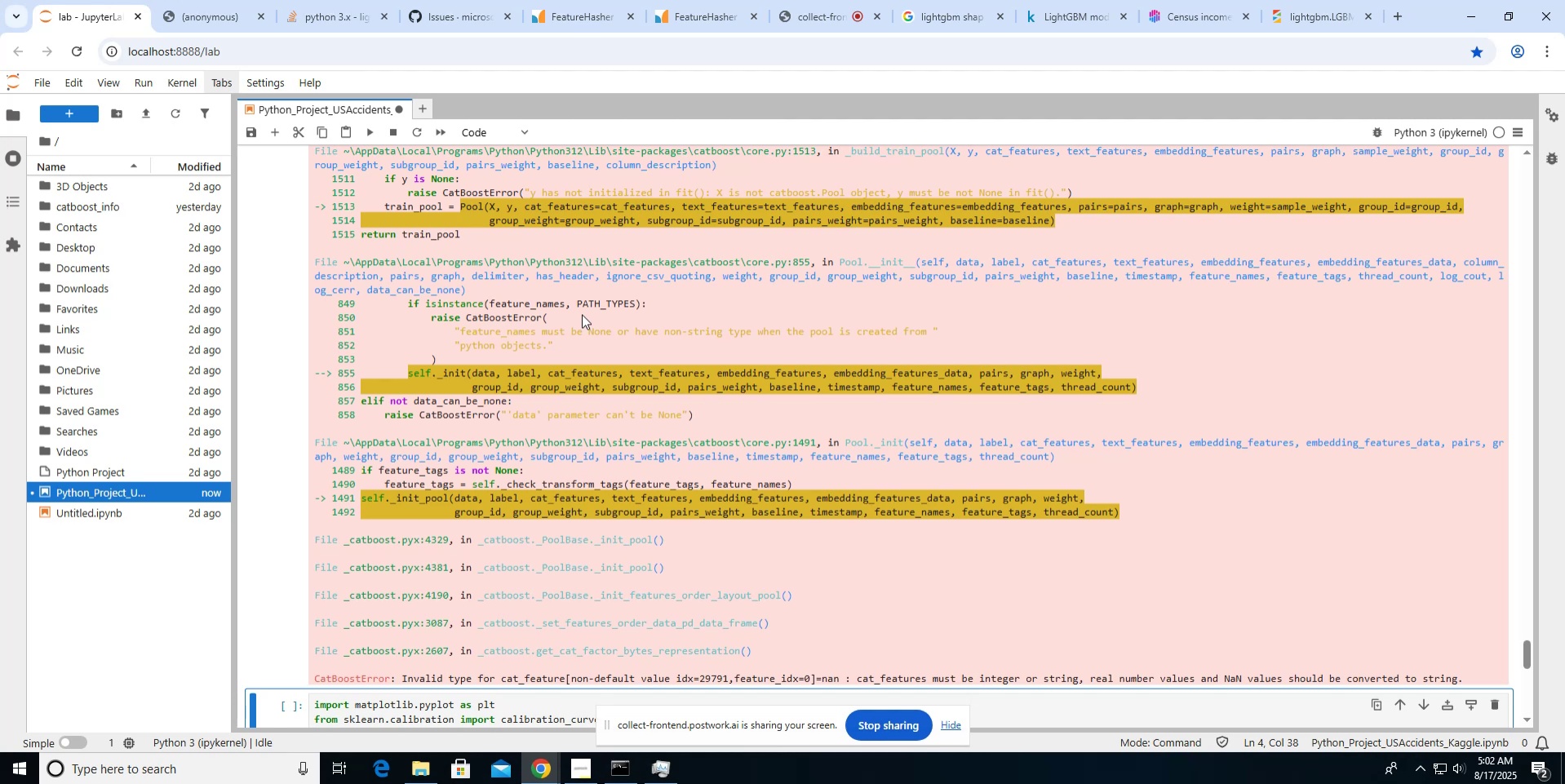 
wait(7.43)
 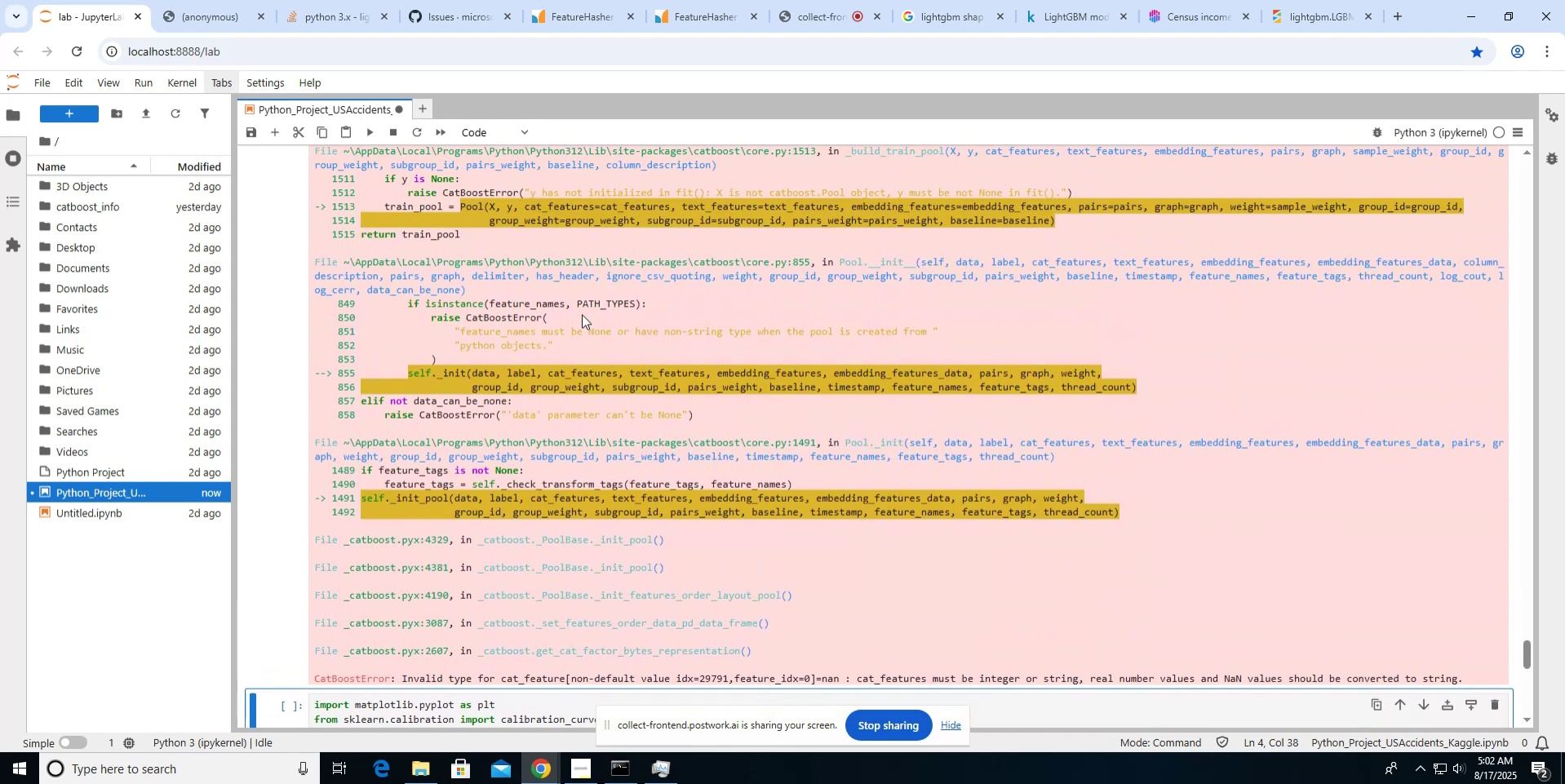 
scroll: coordinate [726, 322], scroll_direction: up, amount: 1.0
 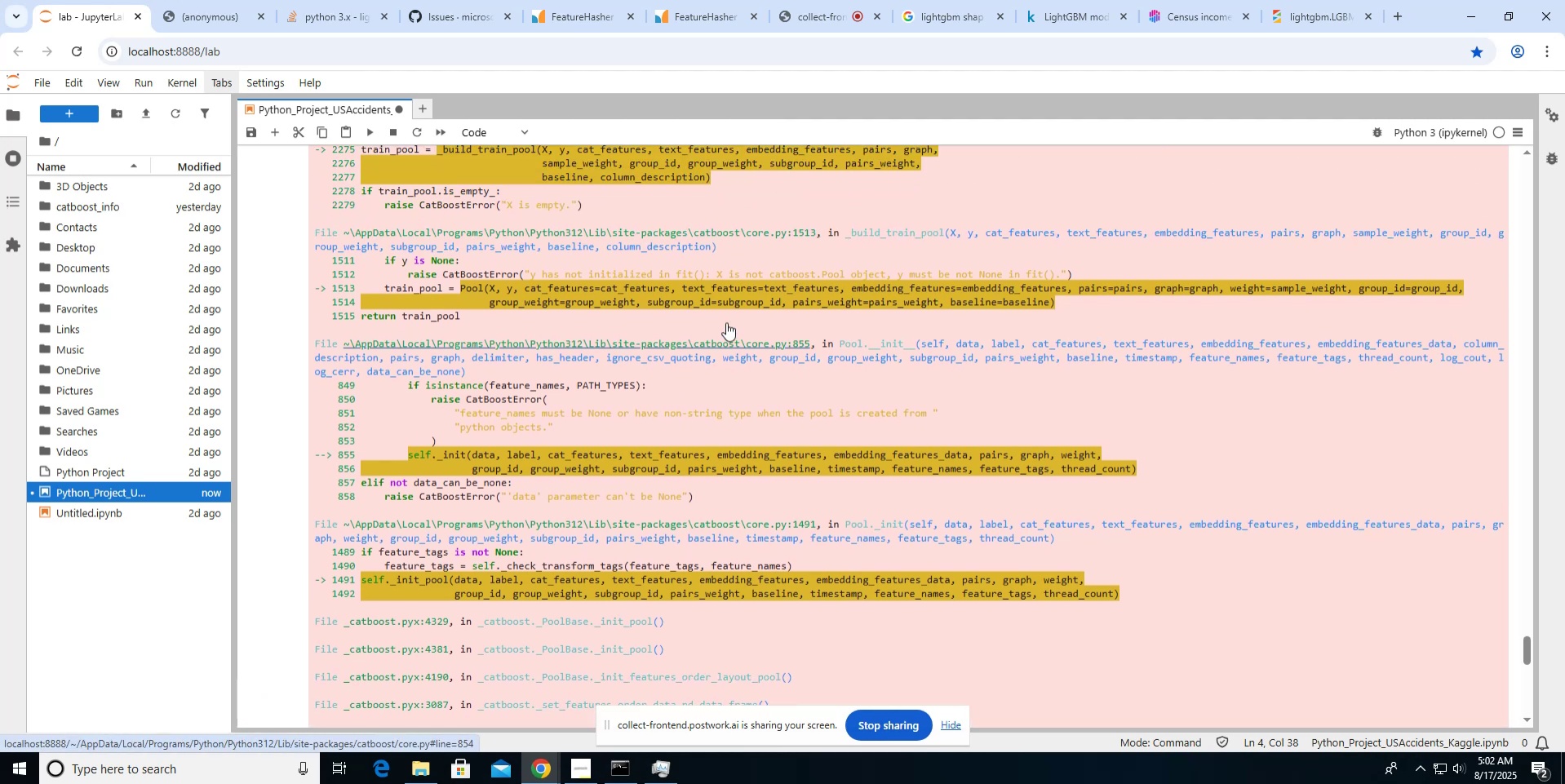 
scroll: coordinate [726, 322], scroll_direction: down, amount: 1.0
 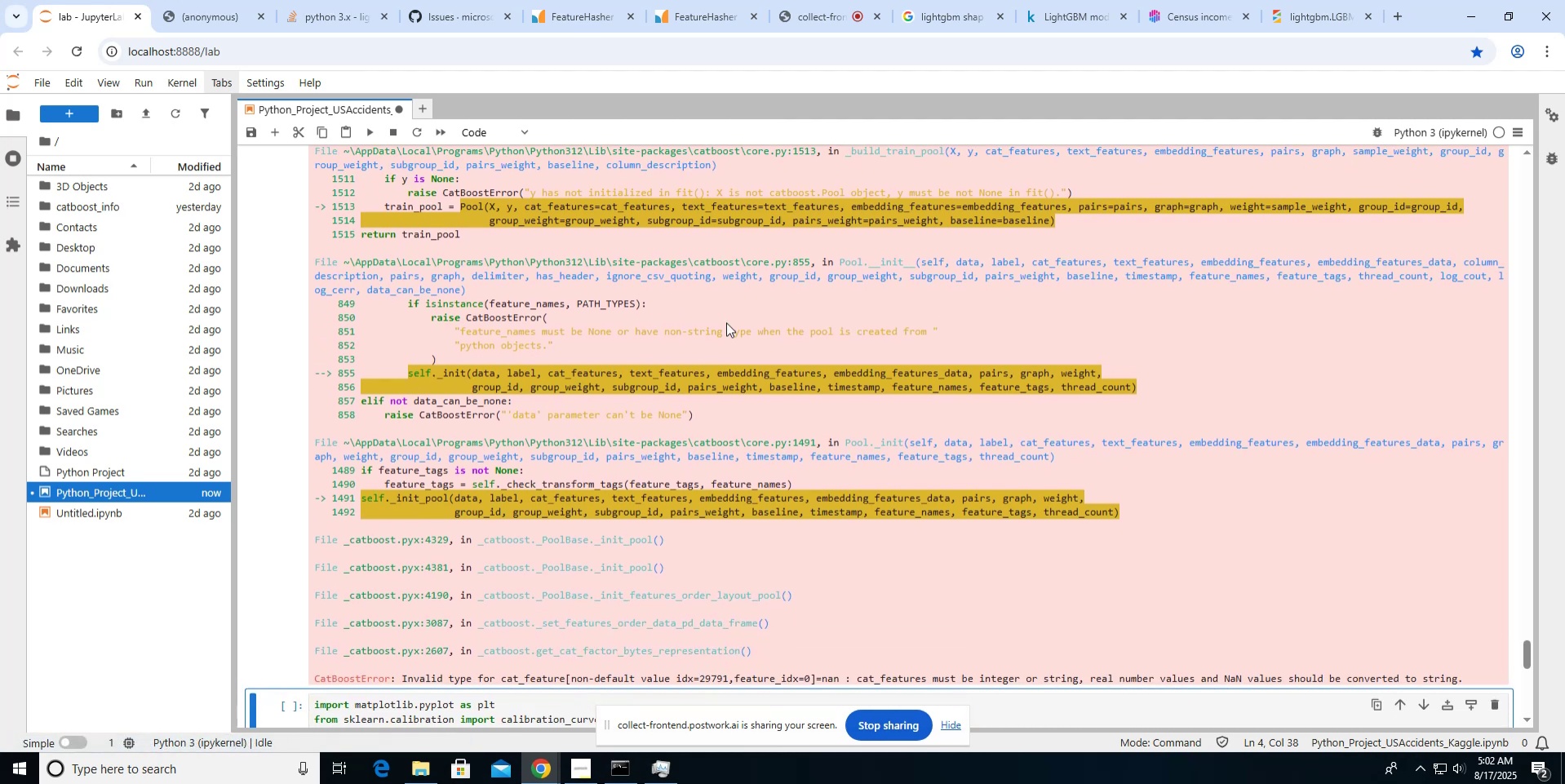 
scroll: coordinate [726, 322], scroll_direction: up, amount: 15.0
 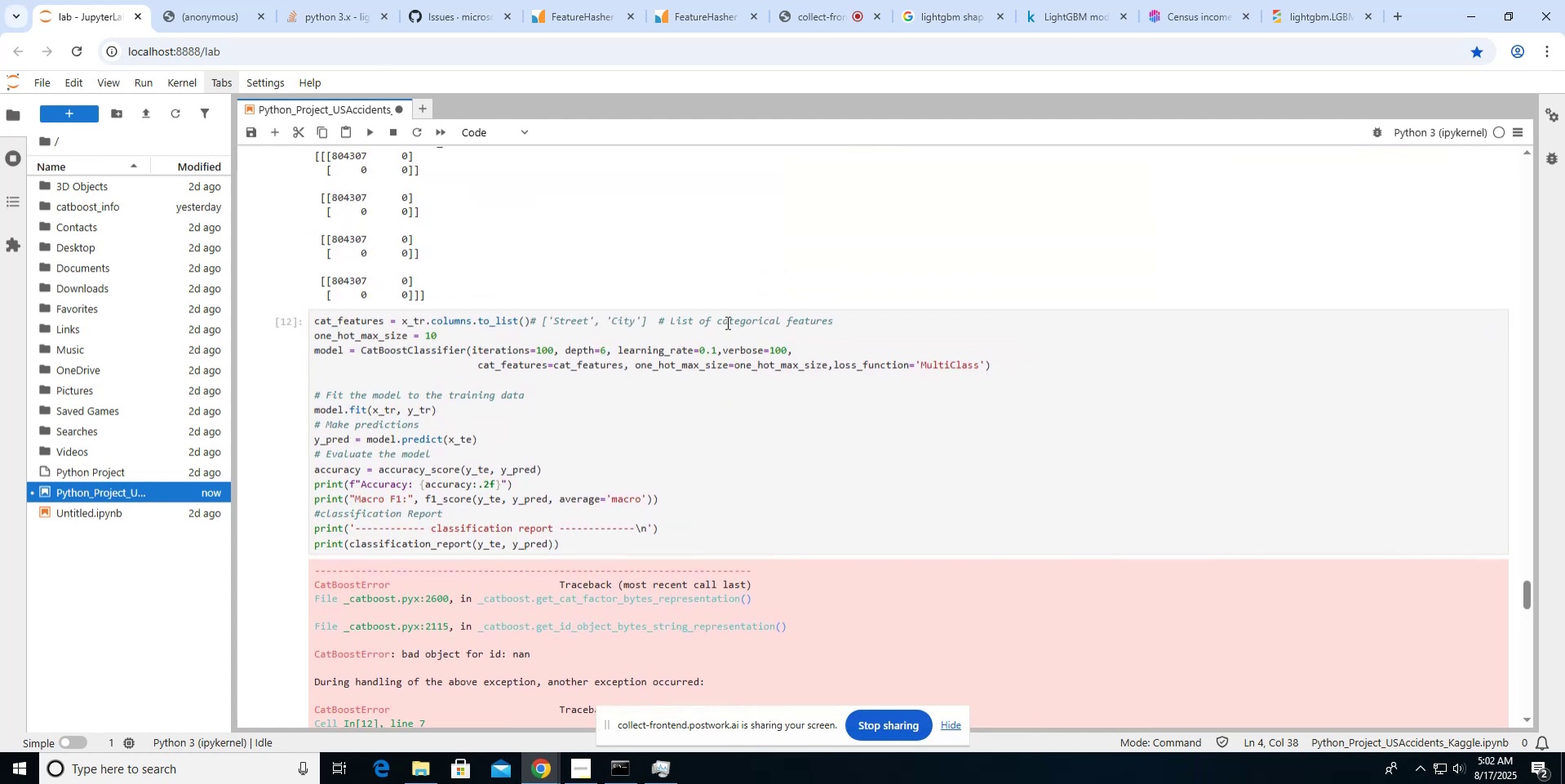 
wait(8.06)
 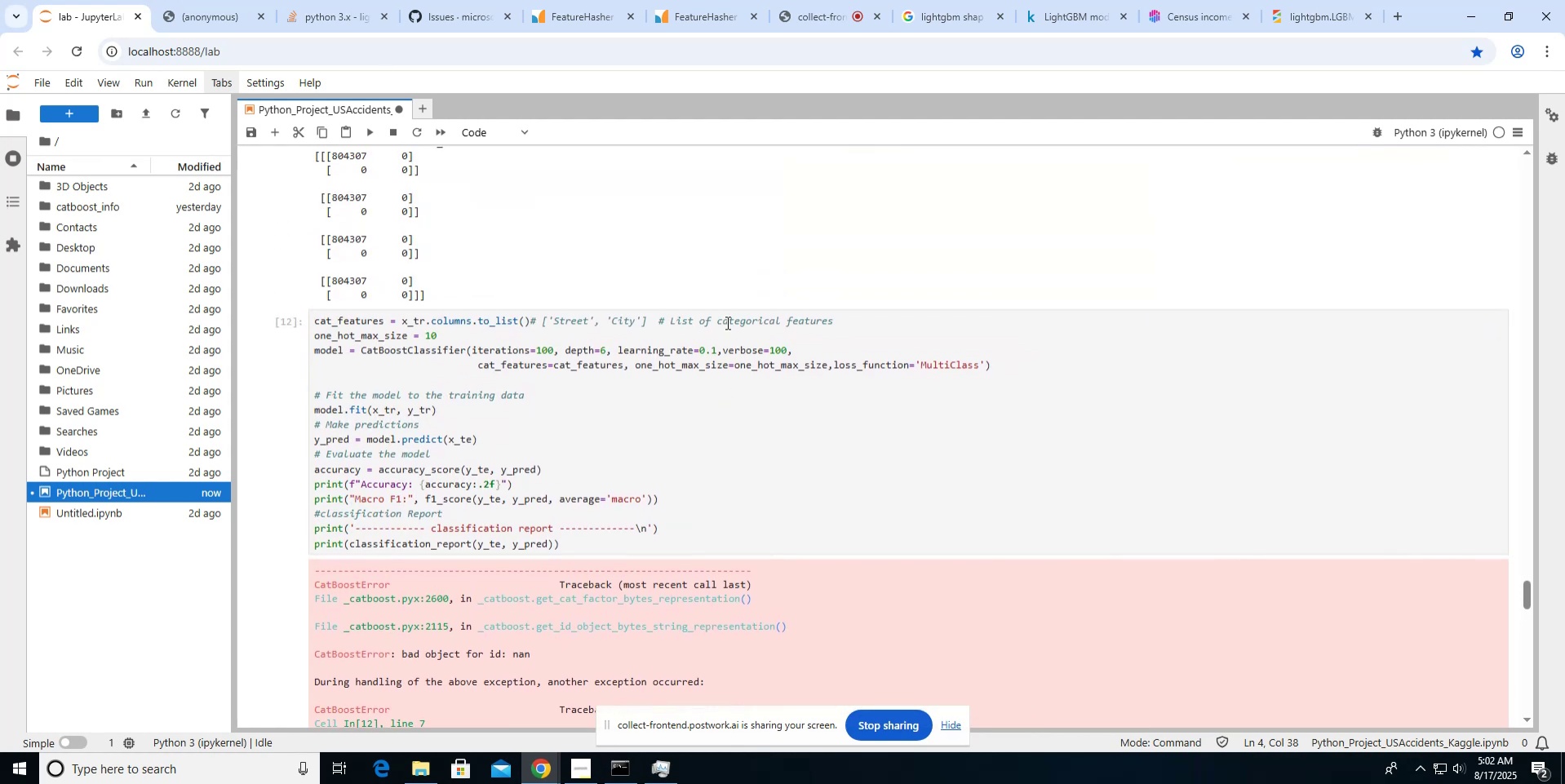 
scroll: coordinate [466, 412], scroll_direction: up, amount: 14.0
 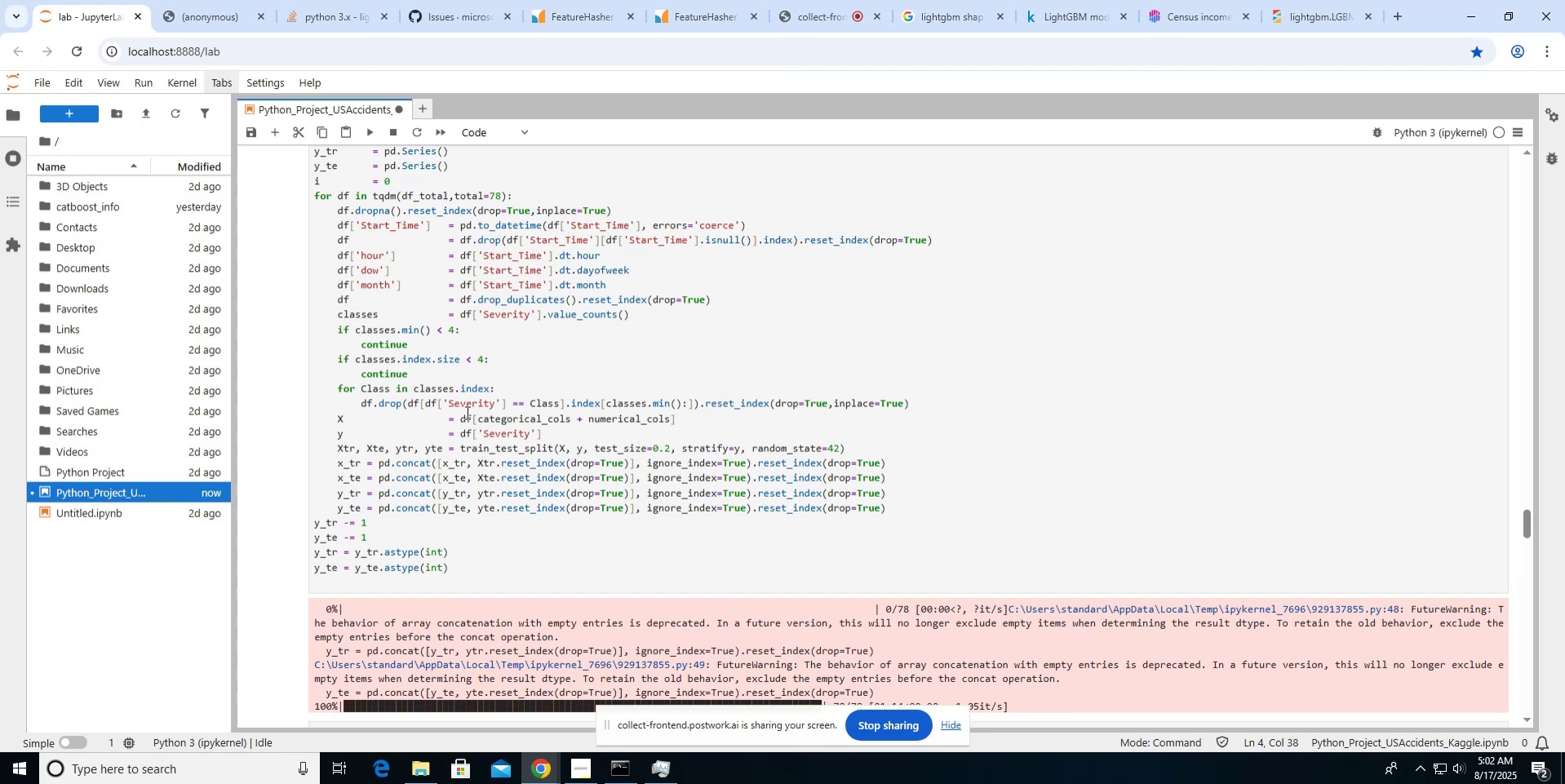 
wait(11.57)
 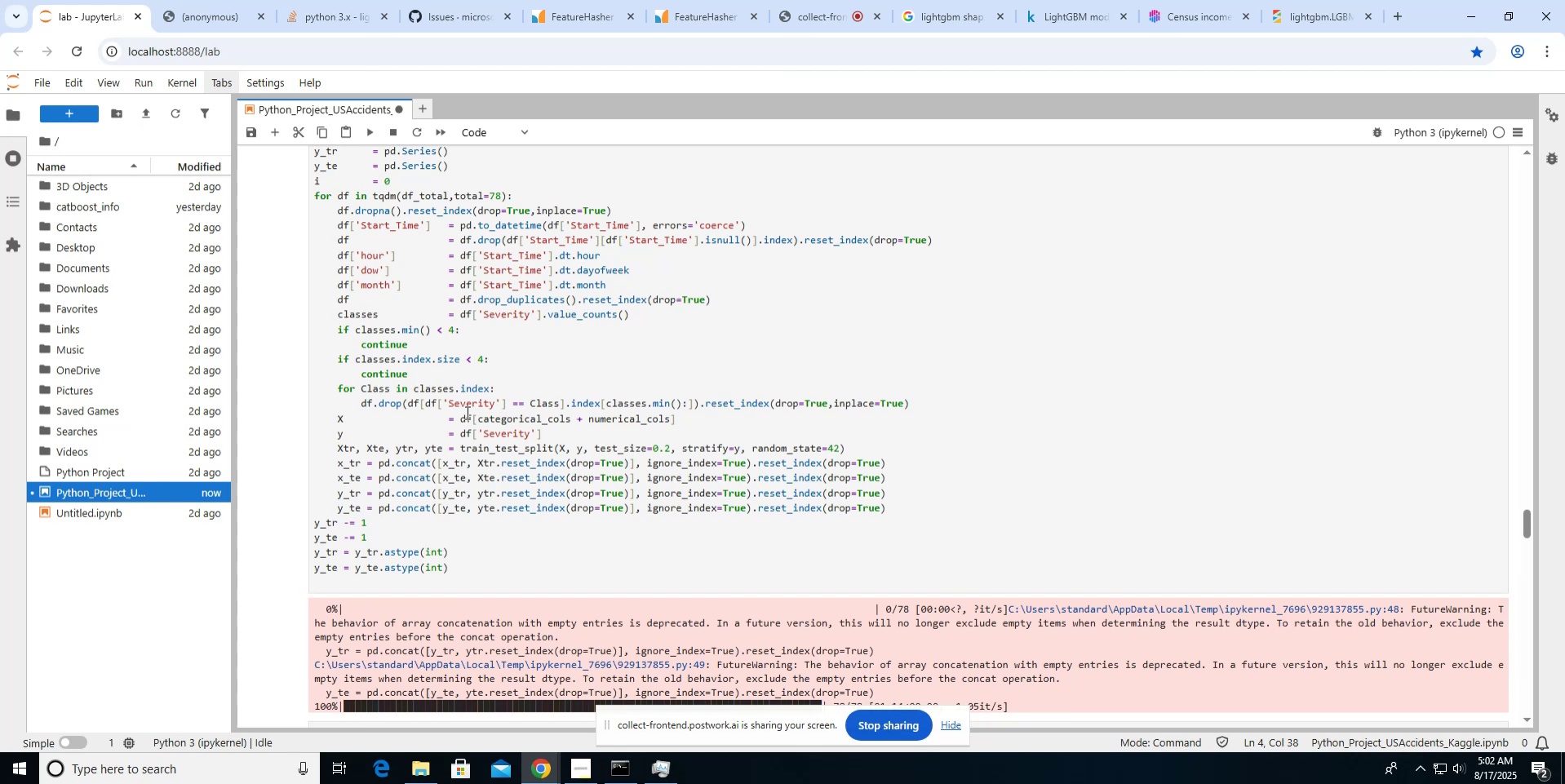 
left_click([799, 239])
 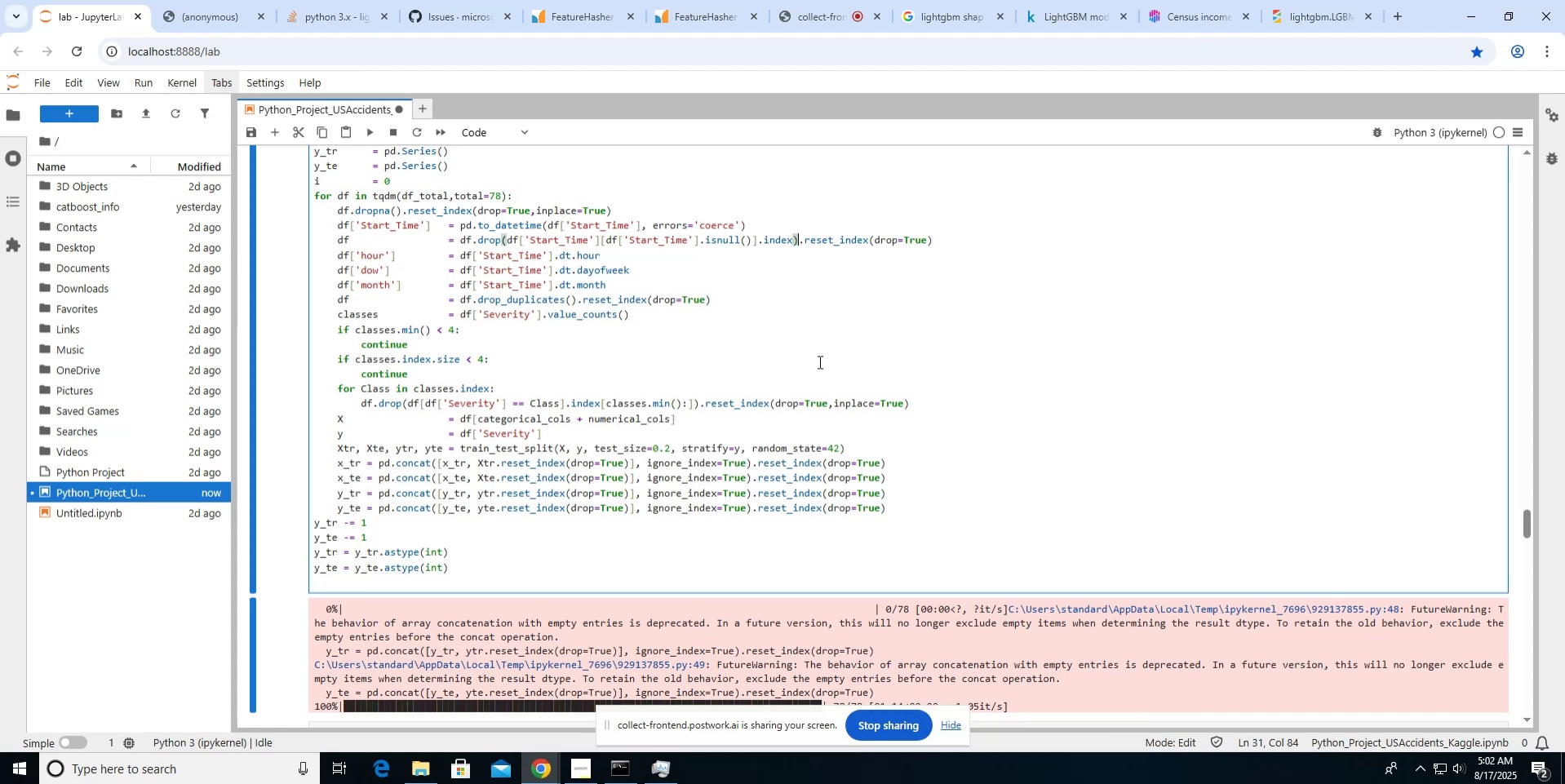 
wait(10.37)
 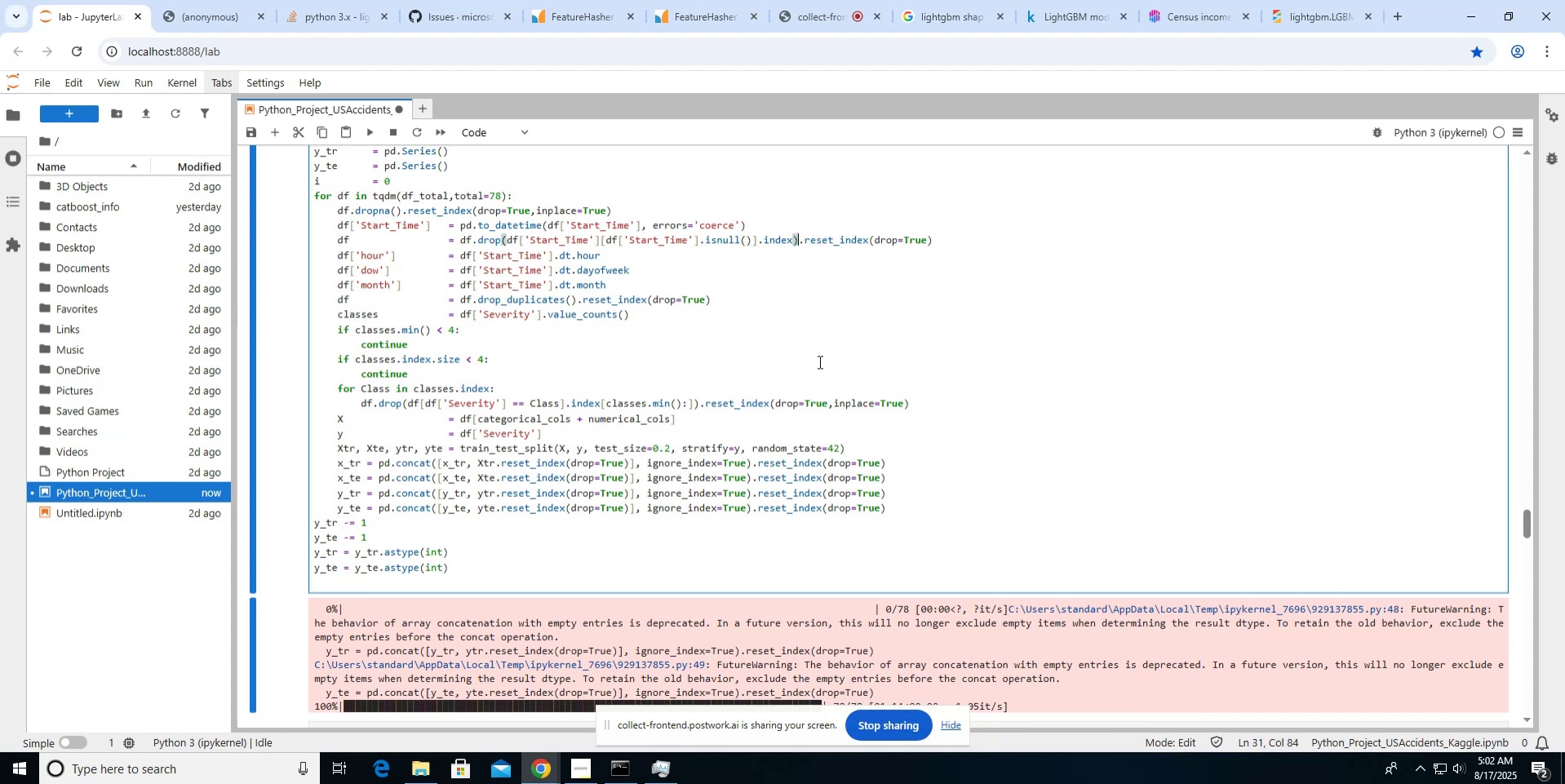 
left_click_drag(start_coordinate=[336, 209], to_coordinate=[441, 211])
 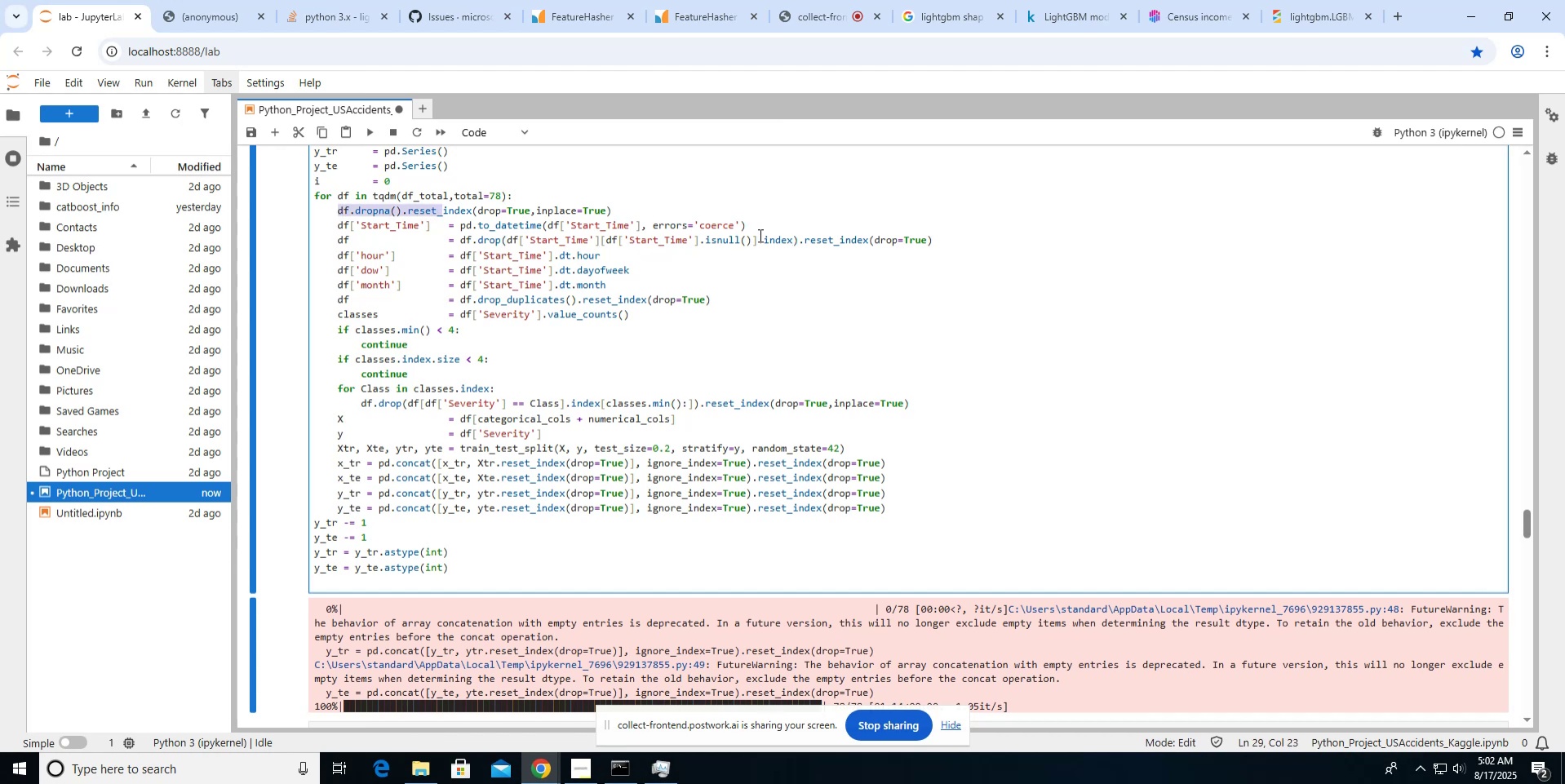 
wait(5.49)
 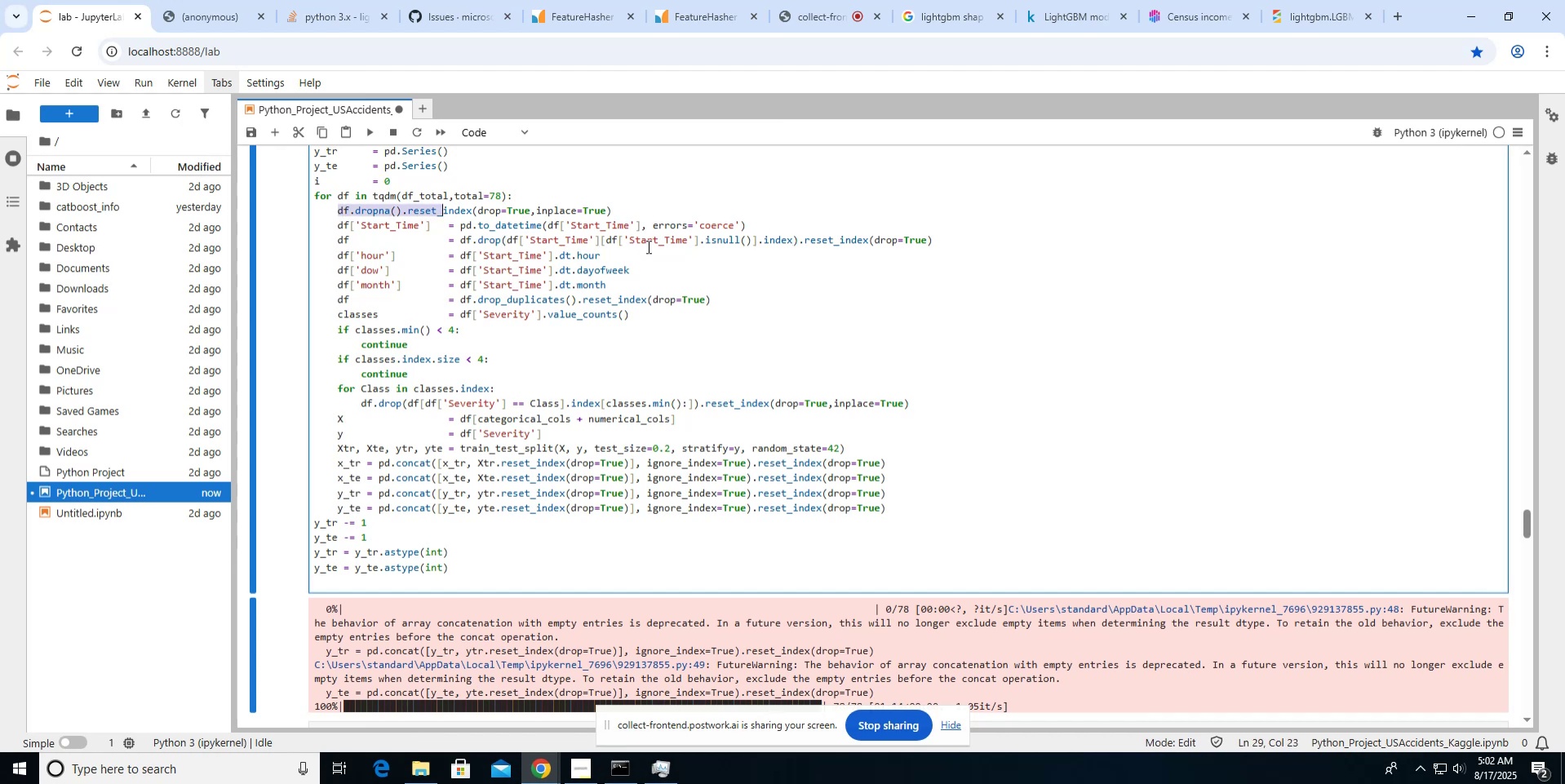 
scroll: coordinate [759, 235], scroll_direction: down, amount: 2.0
 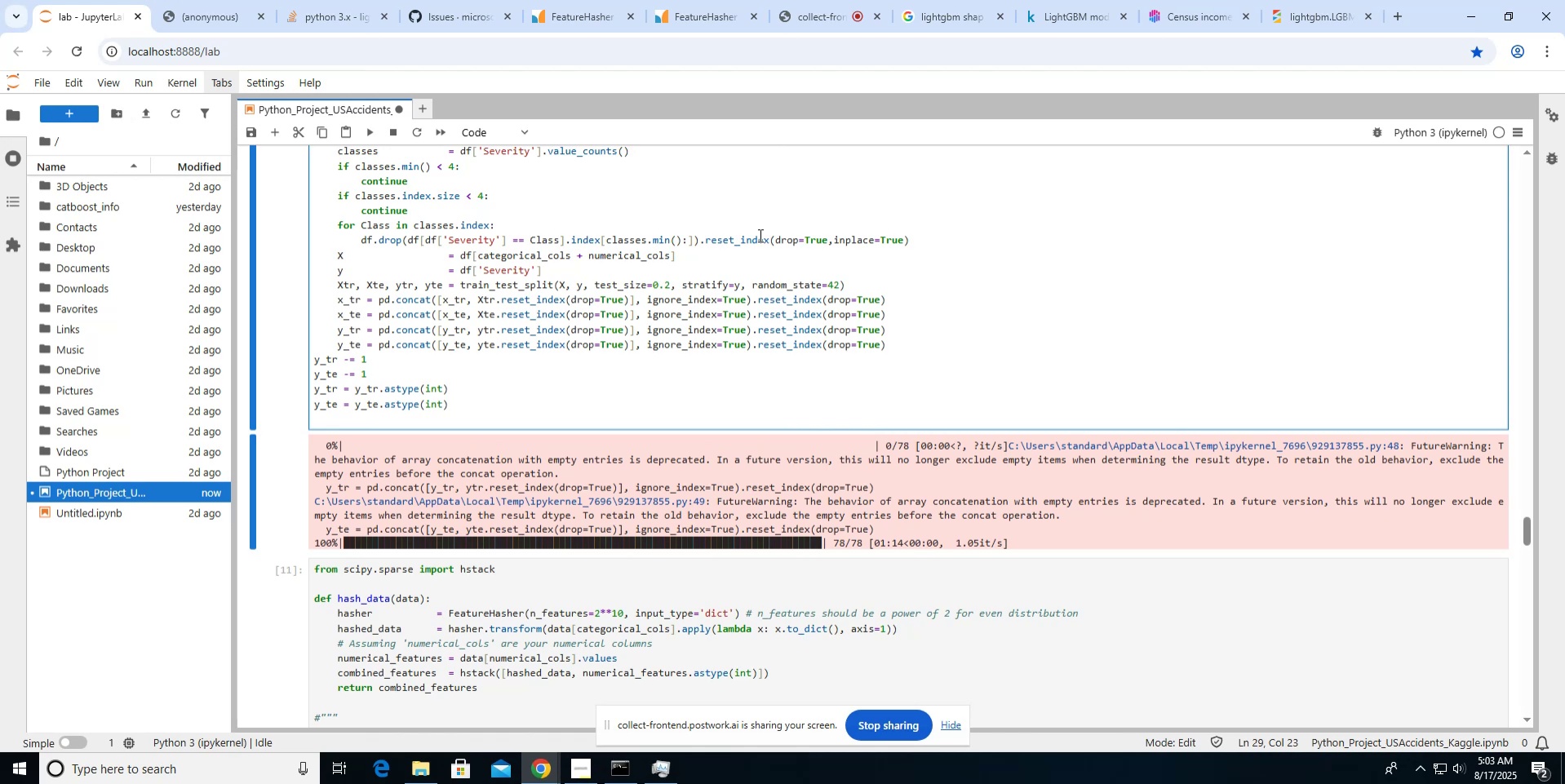 
scroll: coordinate [759, 235], scroll_direction: up, amount: 1.0
 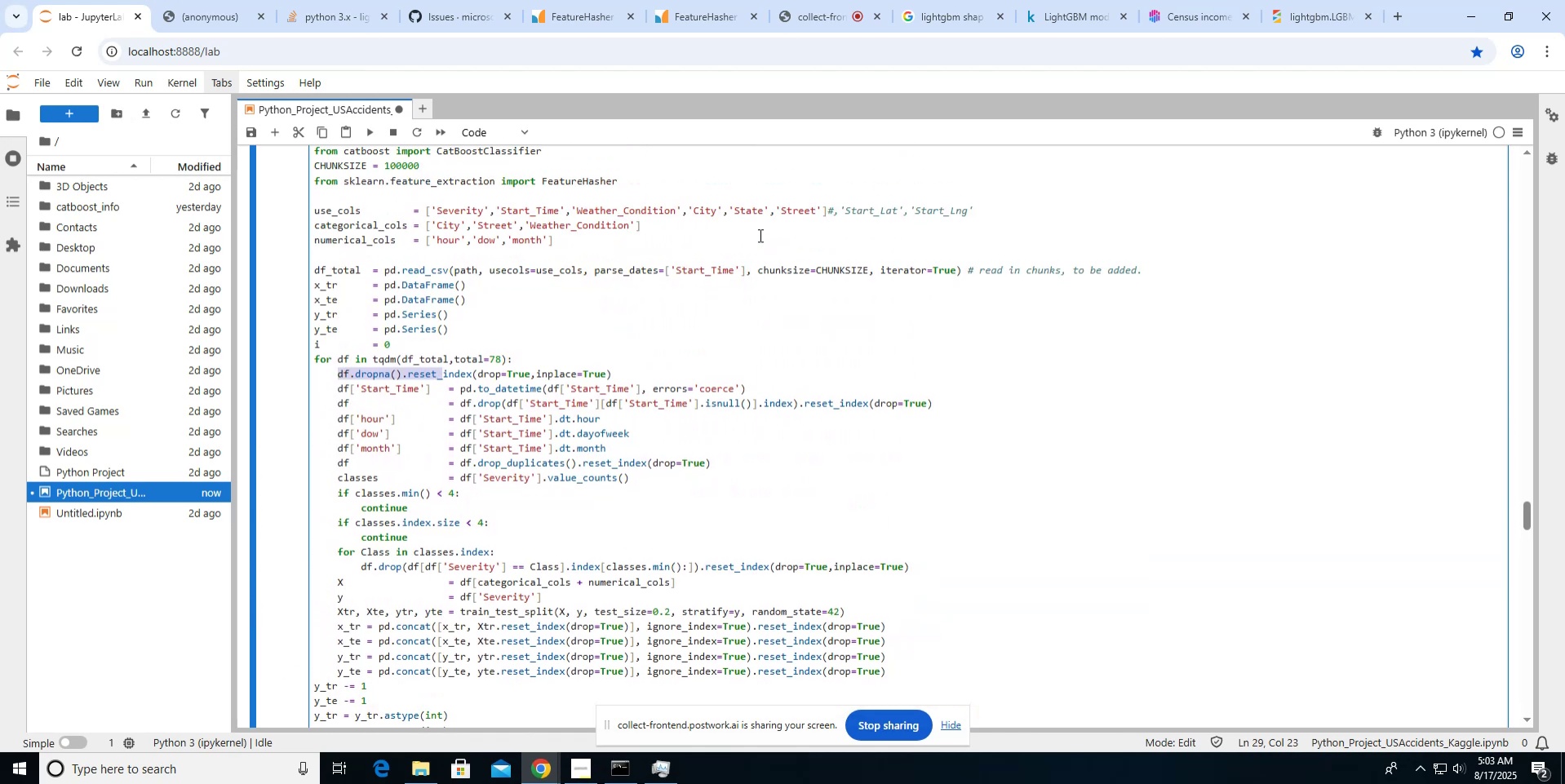 
wait(7.04)
 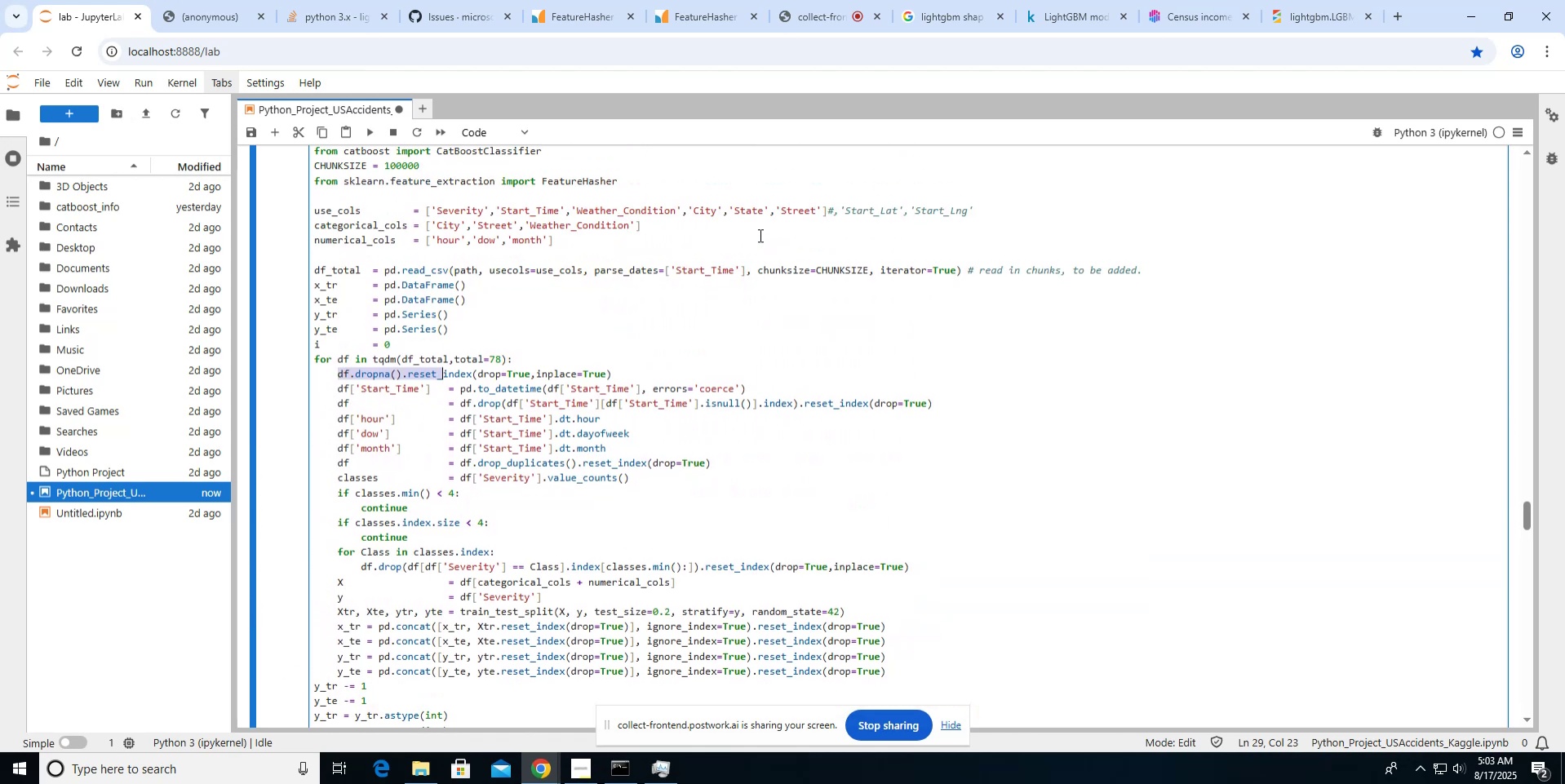 
scroll: coordinate [759, 235], scroll_direction: down, amount: 8.0
 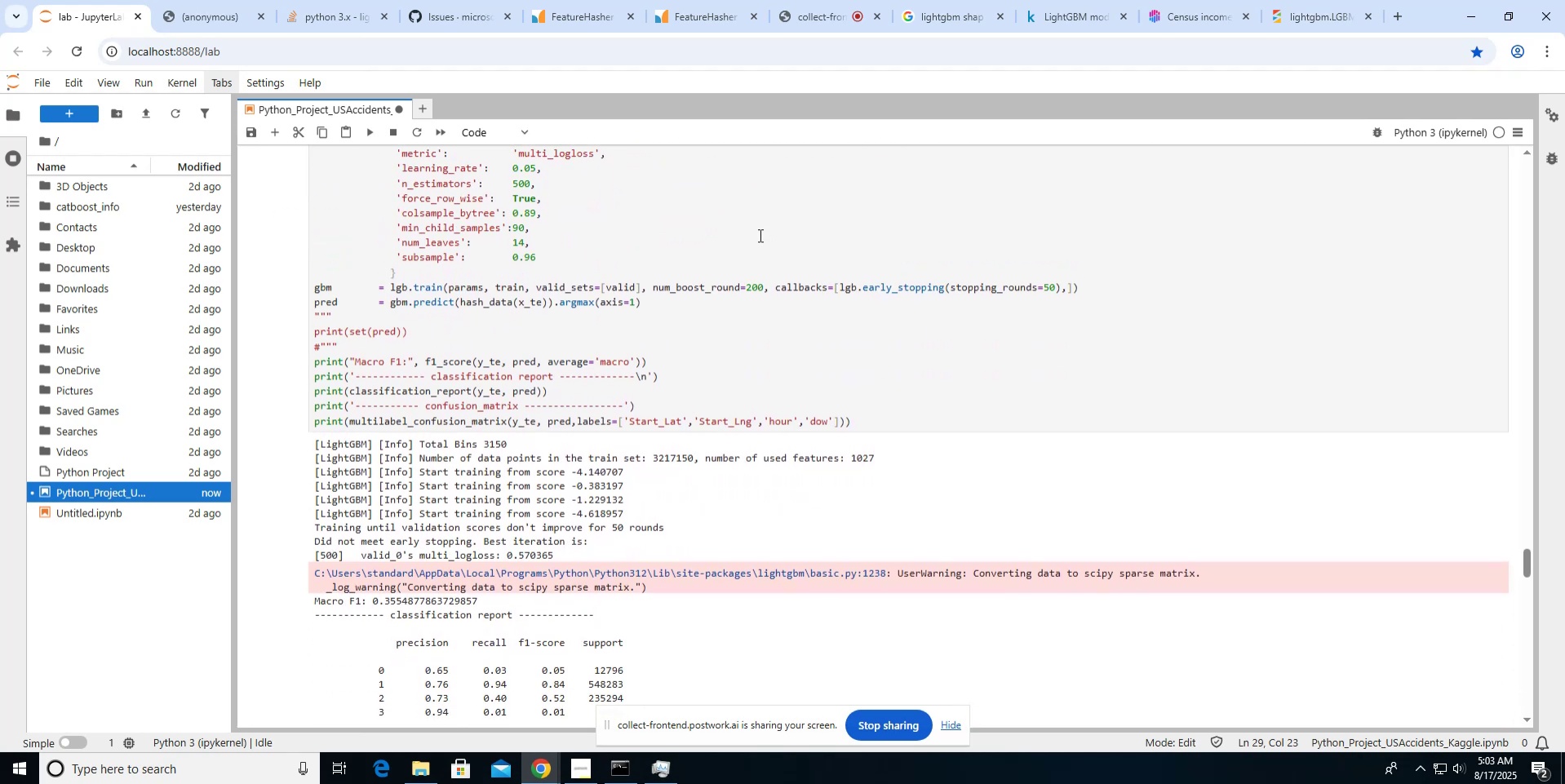 
scroll: coordinate [759, 235], scroll_direction: up, amount: 4.0
 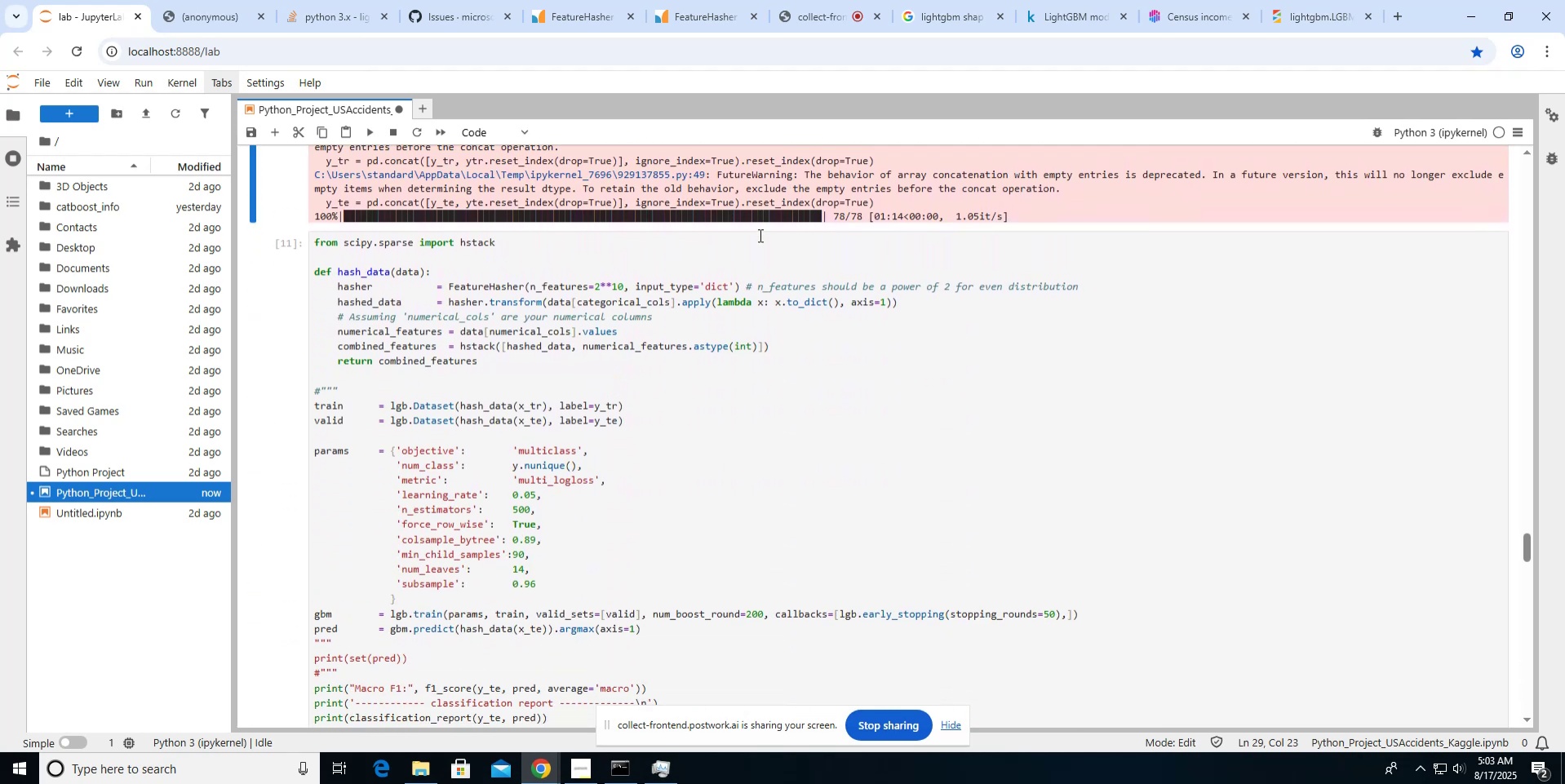 
scroll: coordinate [759, 235], scroll_direction: down, amount: 14.0
 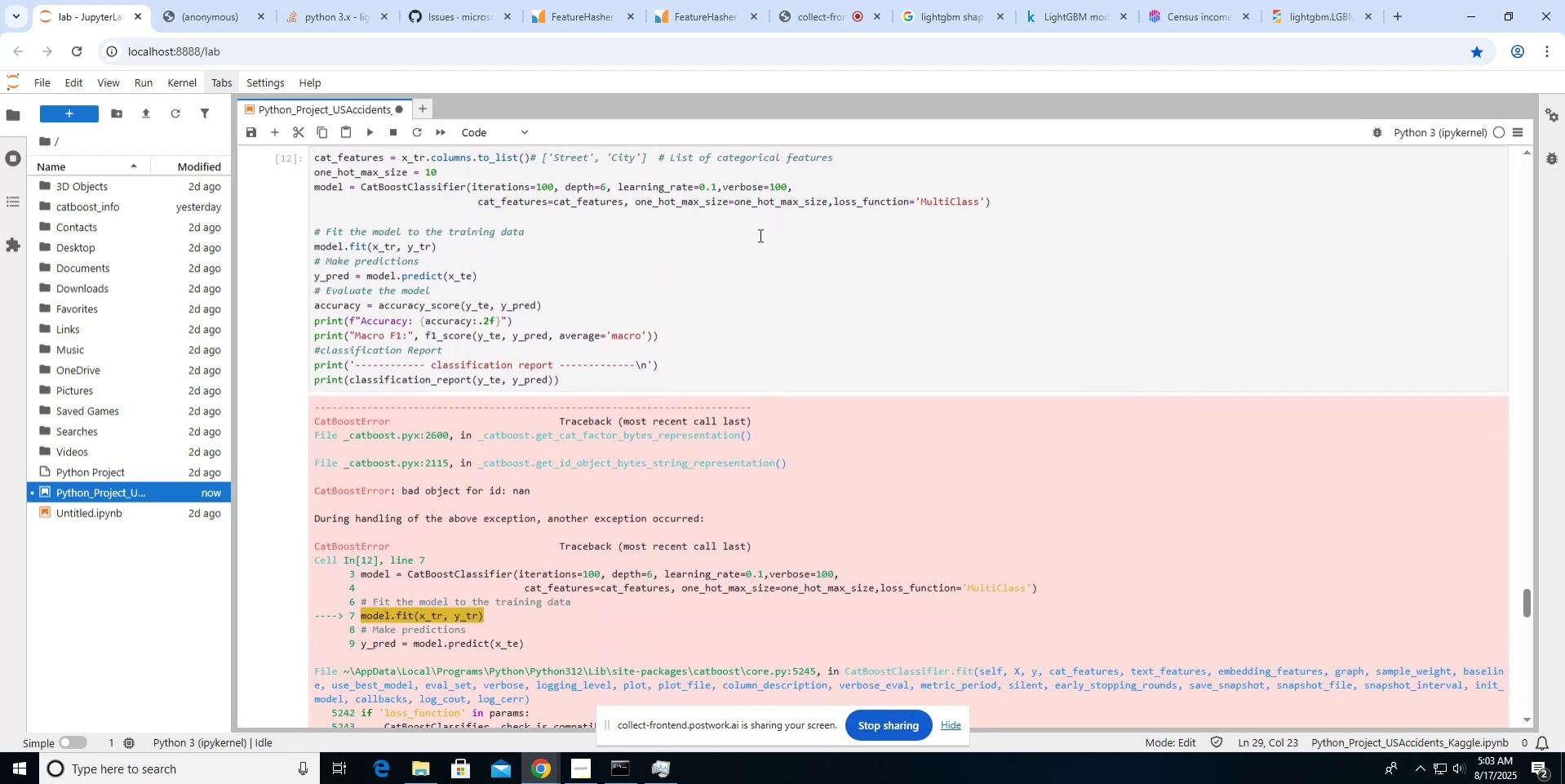 
scroll: coordinate [759, 235], scroll_direction: up, amount: 2.0
 